 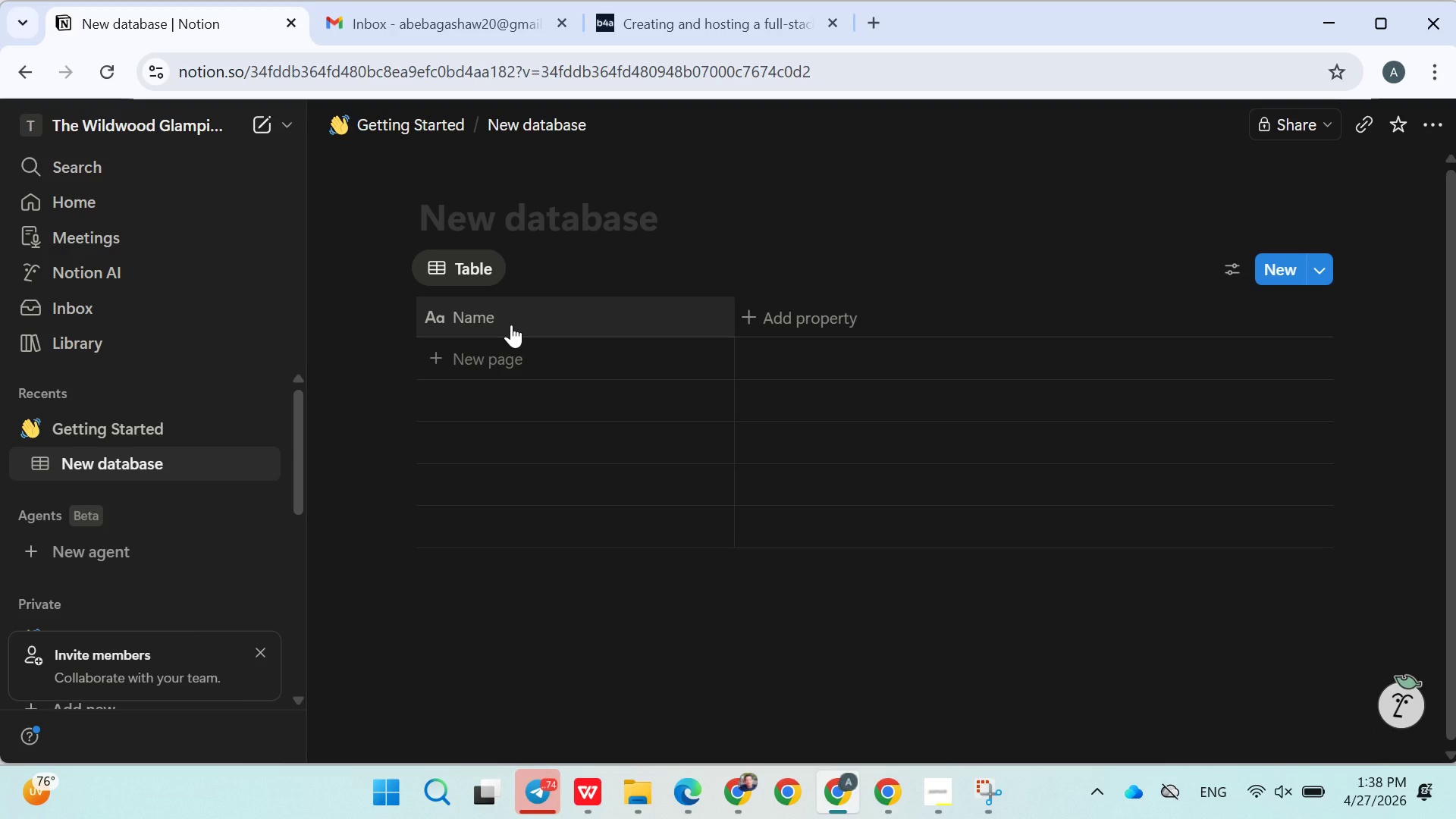 
left_click([507, 219])
 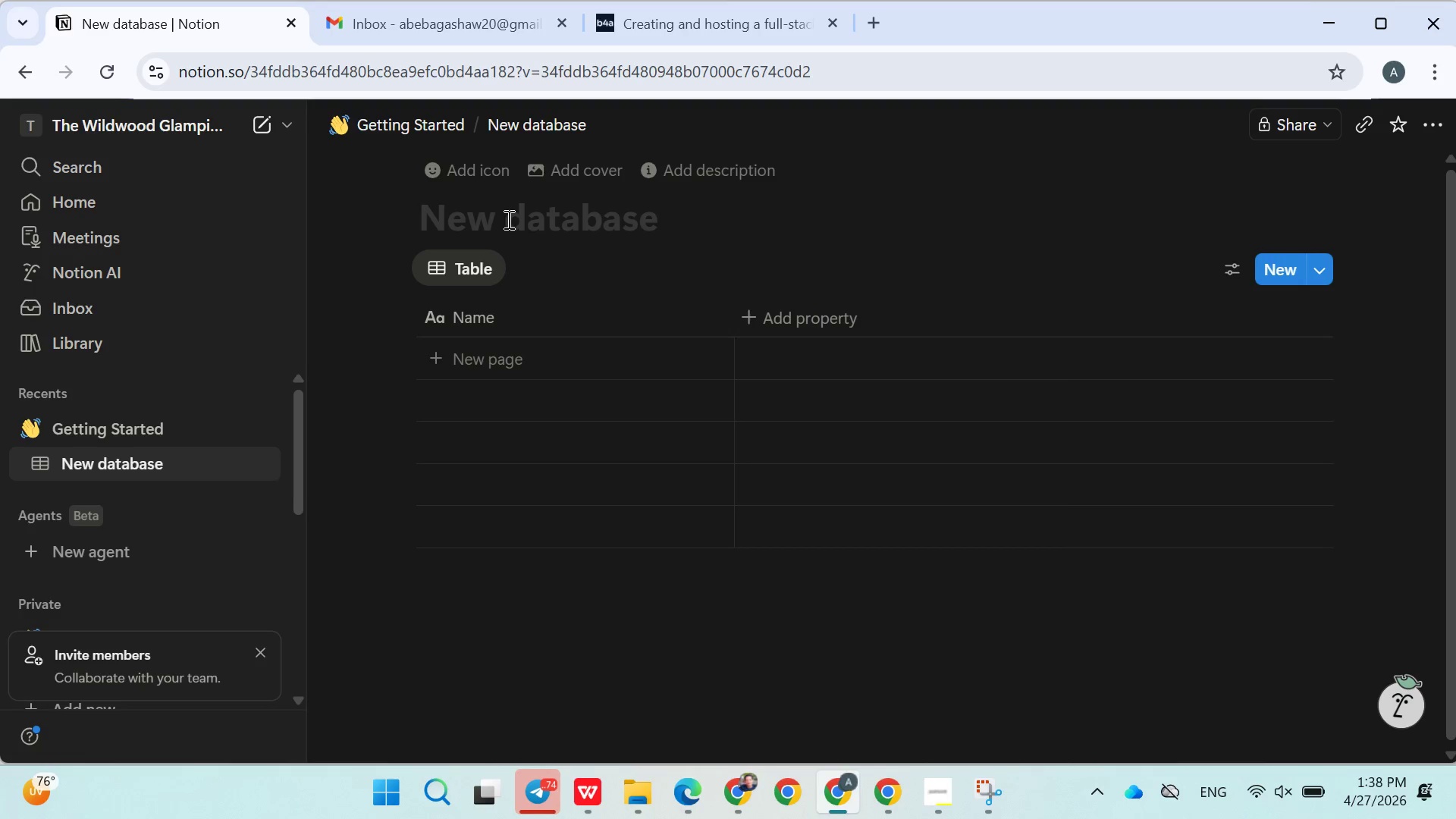 
type(Resource )
 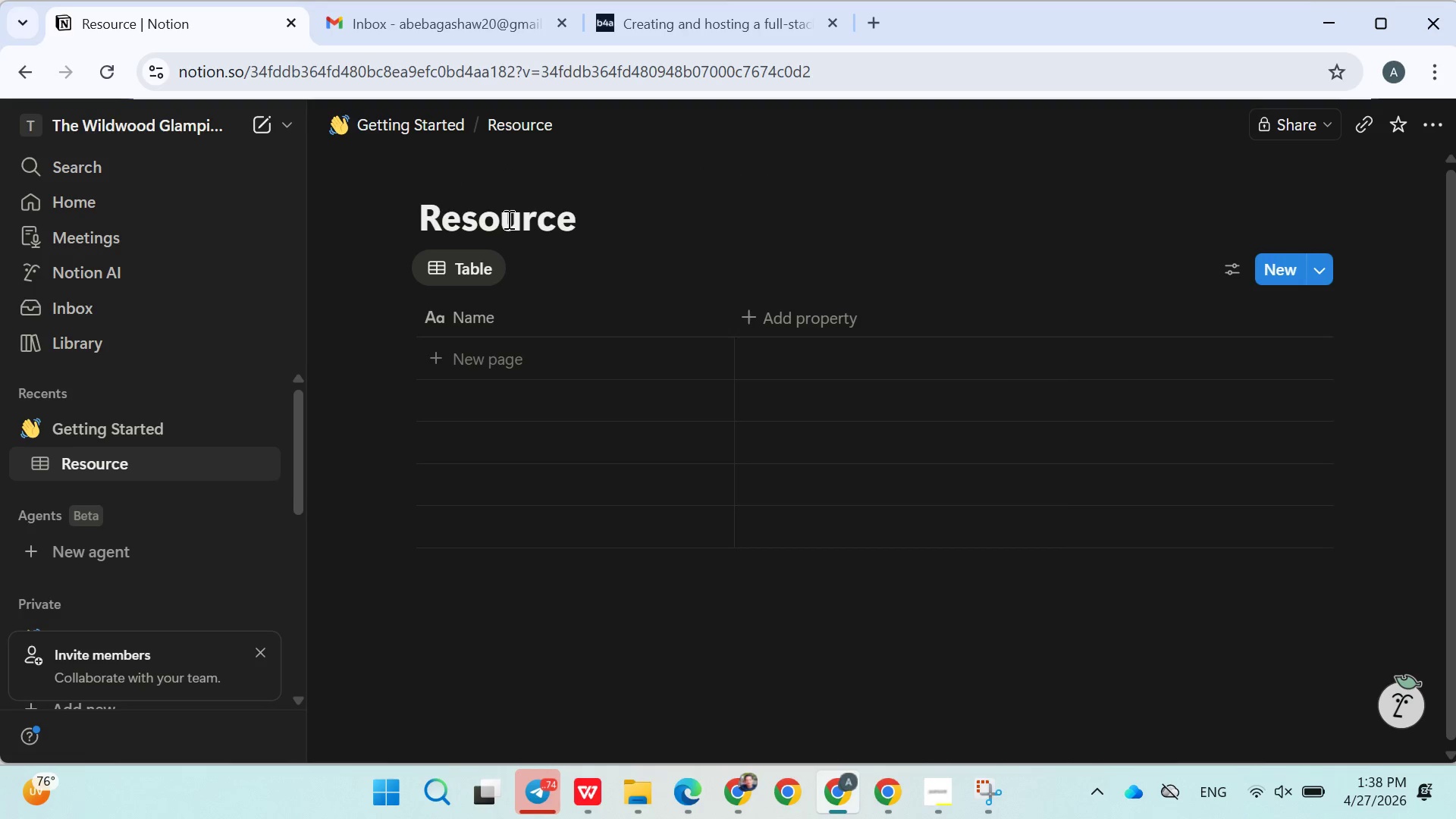 
type(& Inventory Hub)
 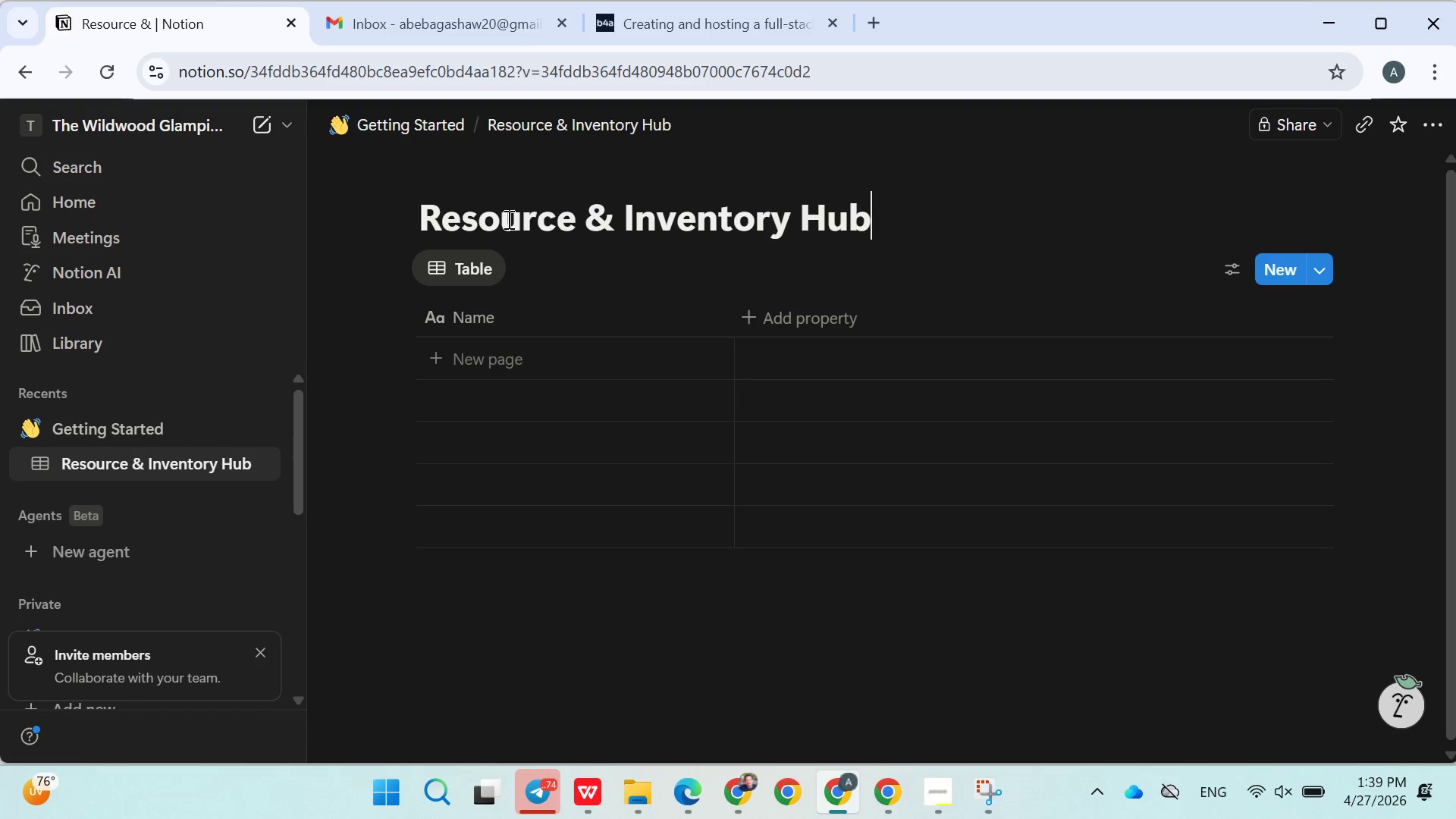 
left_click([661, 249])
 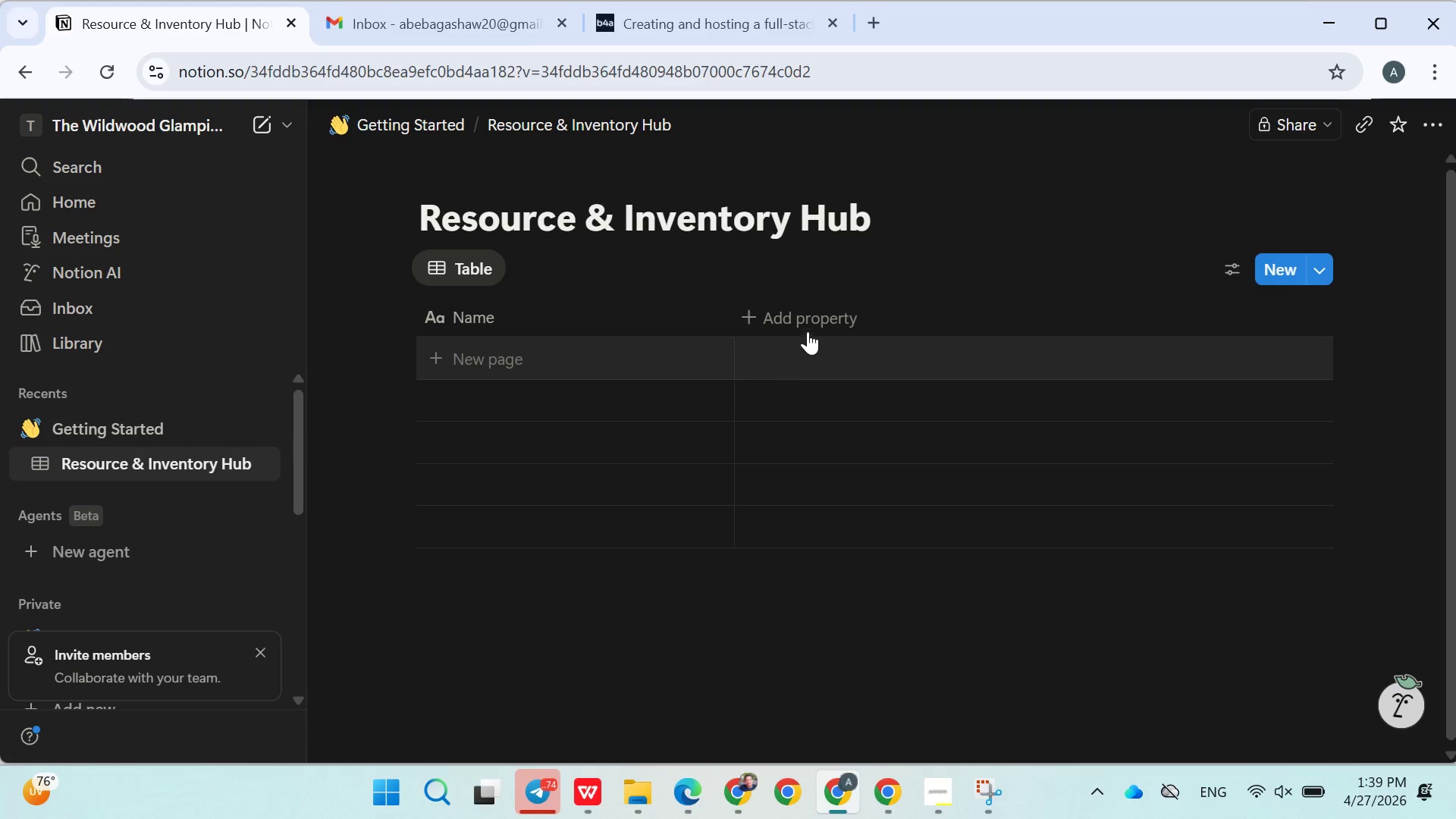 
triple_click([803, 321])
 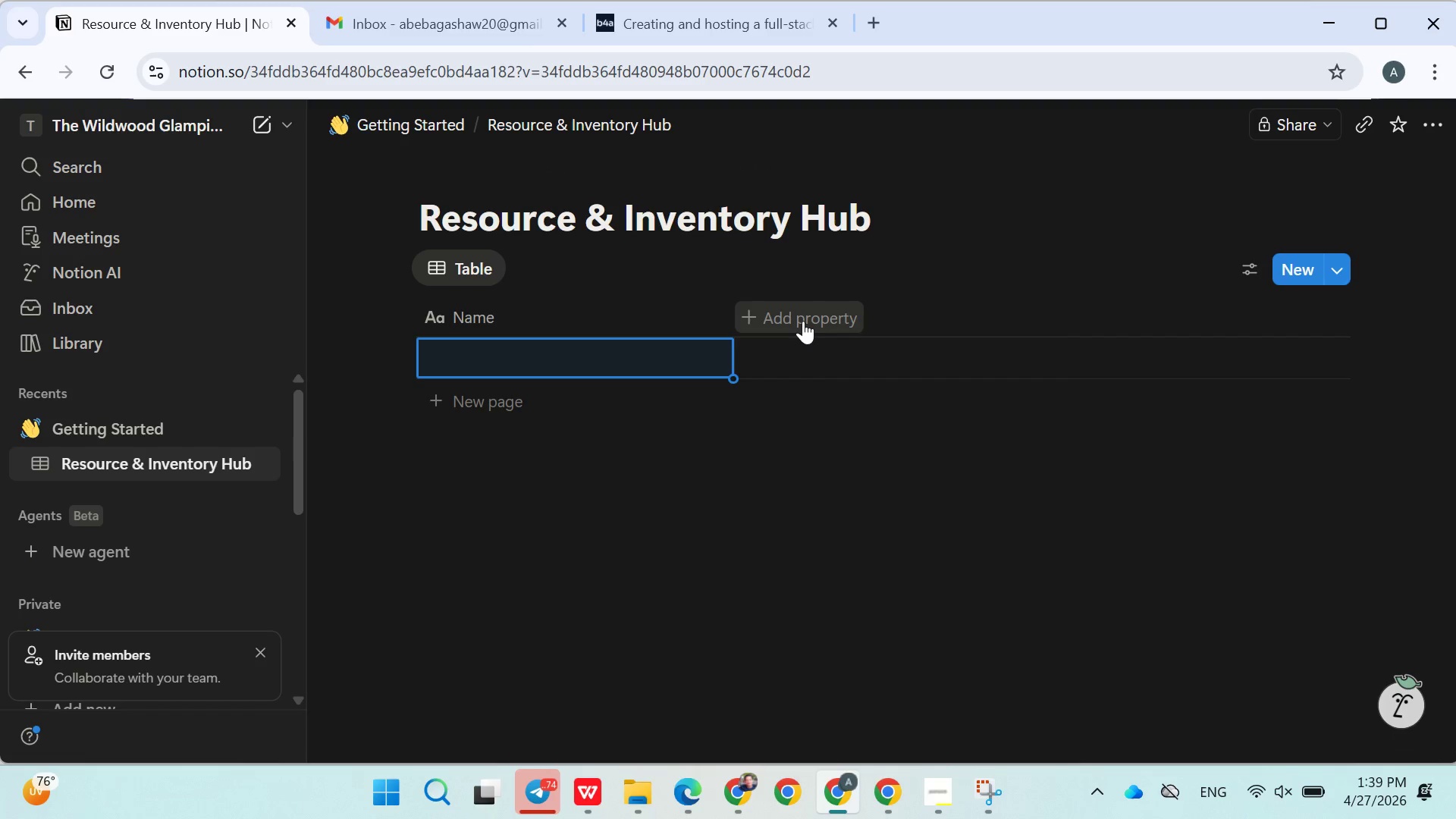 
left_click([803, 321])
 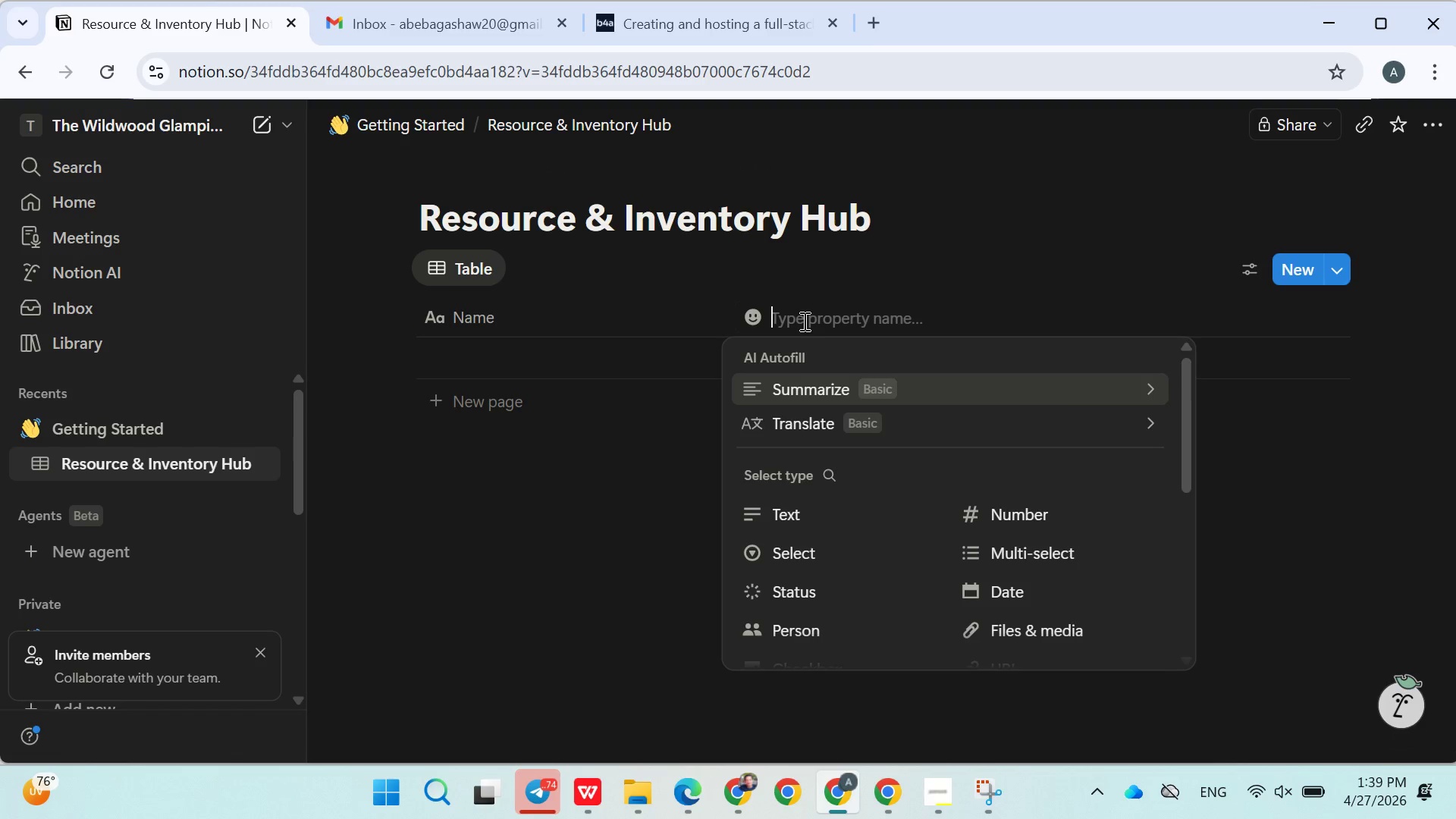 
type(Categ)
 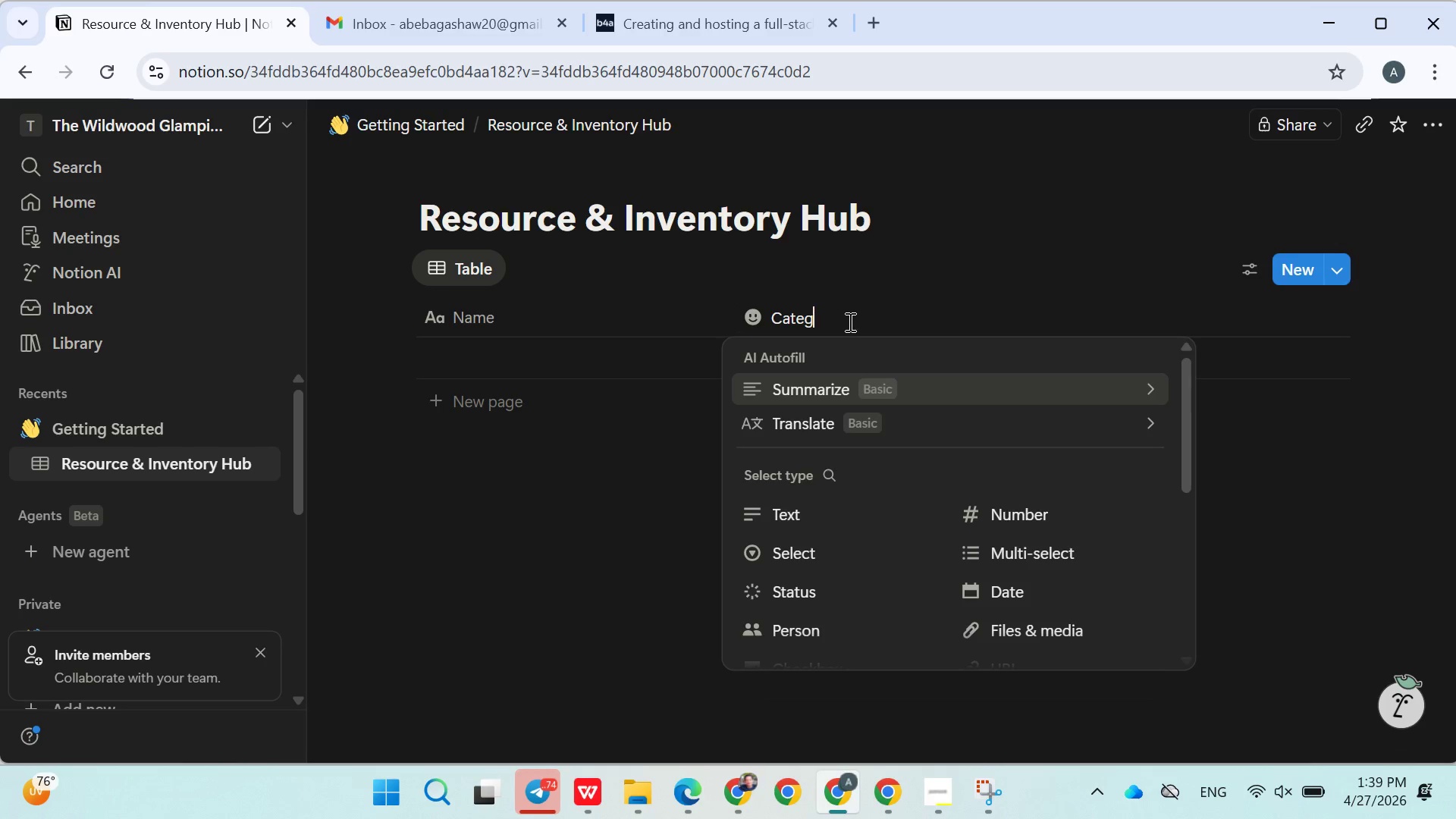 
type(ory)
 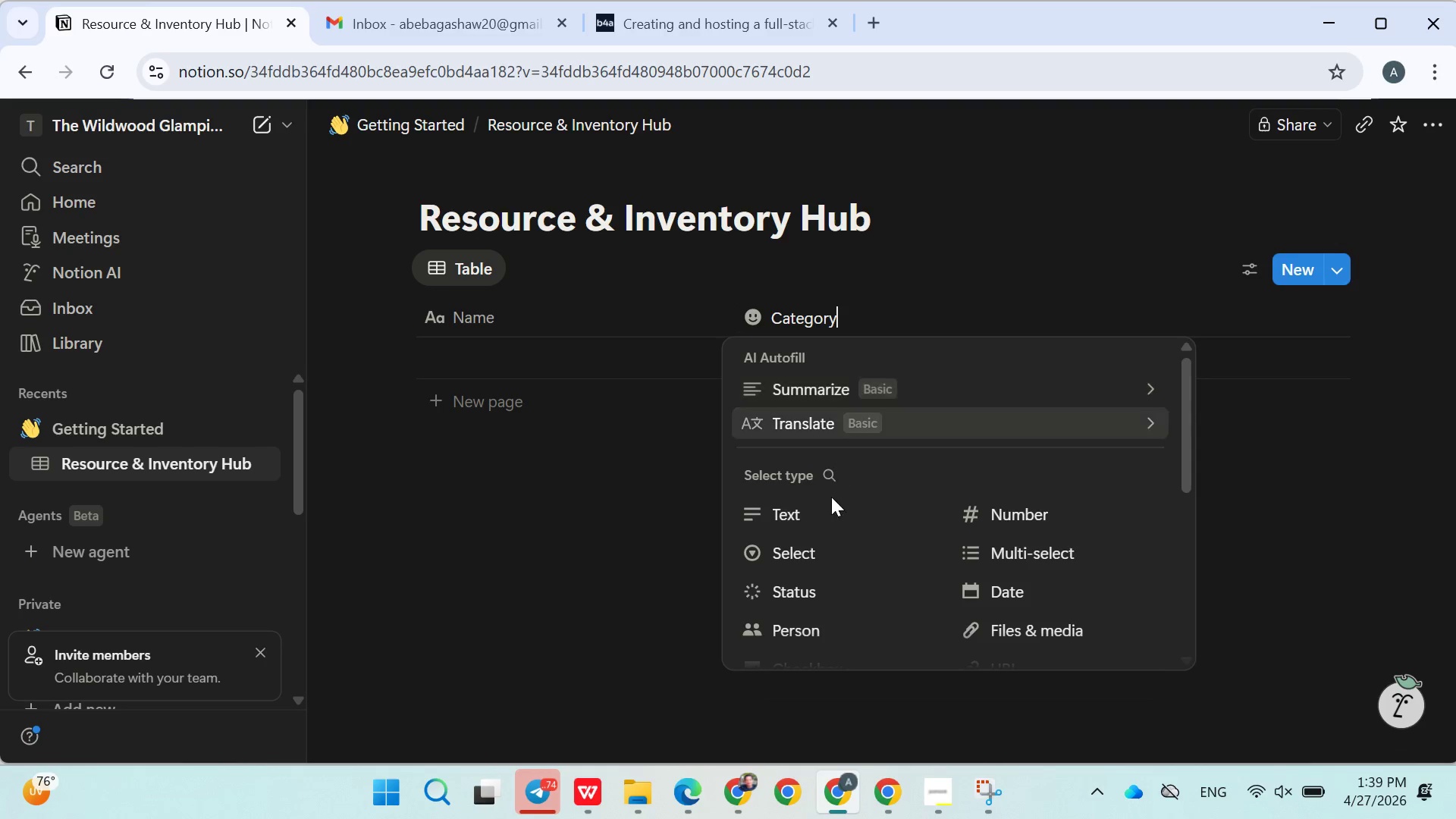 
left_click([814, 565])
 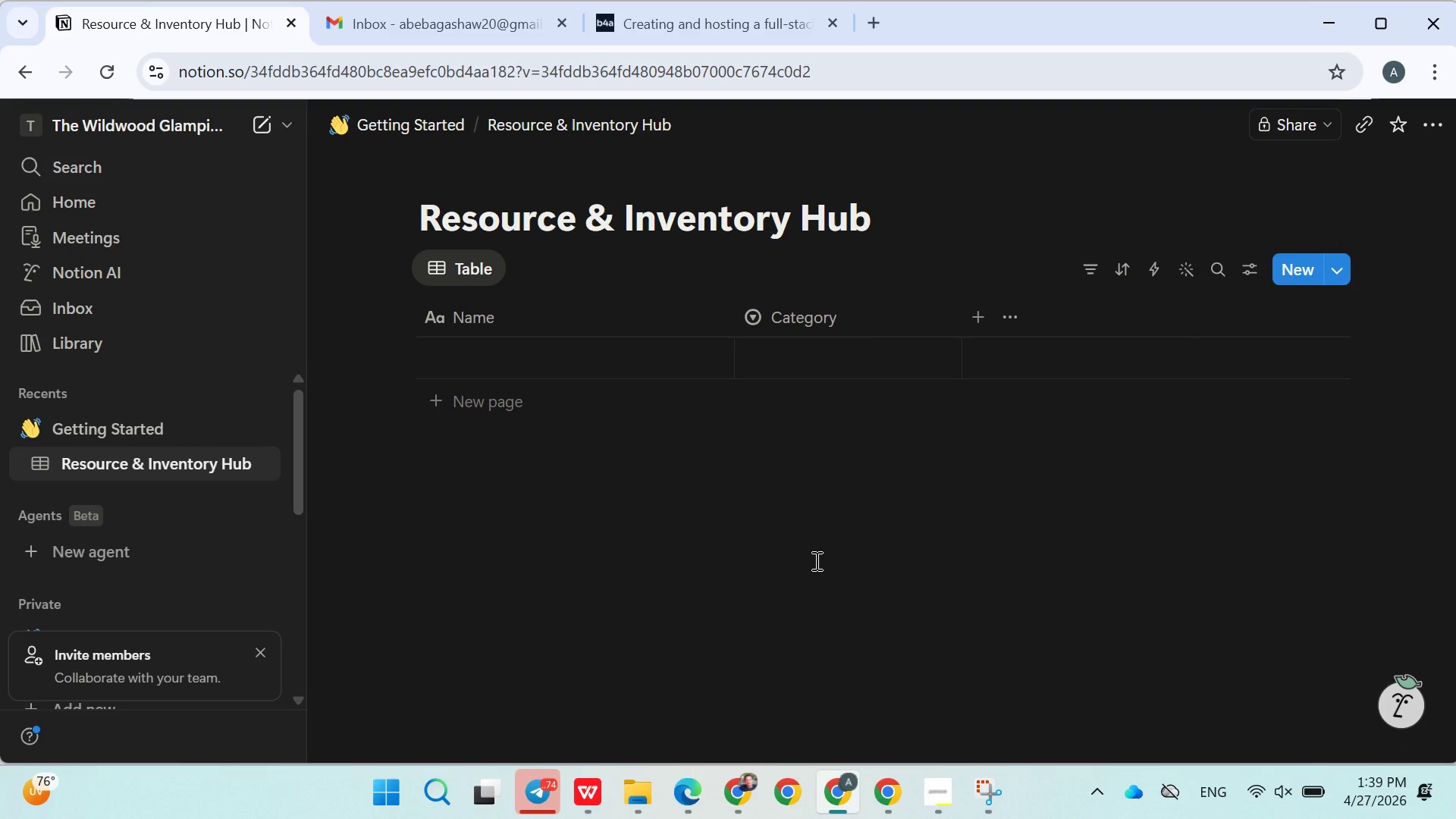 
left_click([799, 356])
 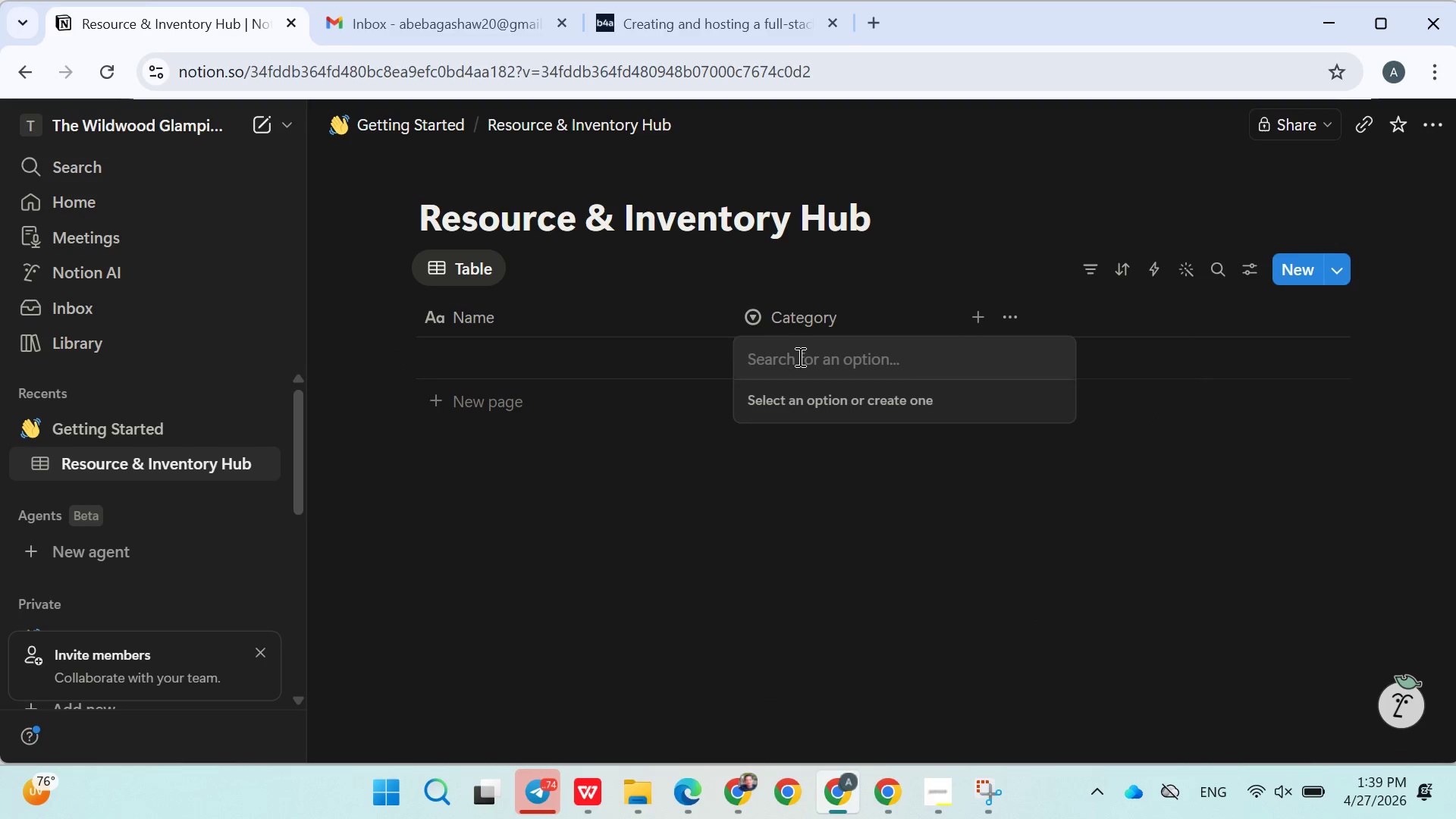 
type(Consumable)
 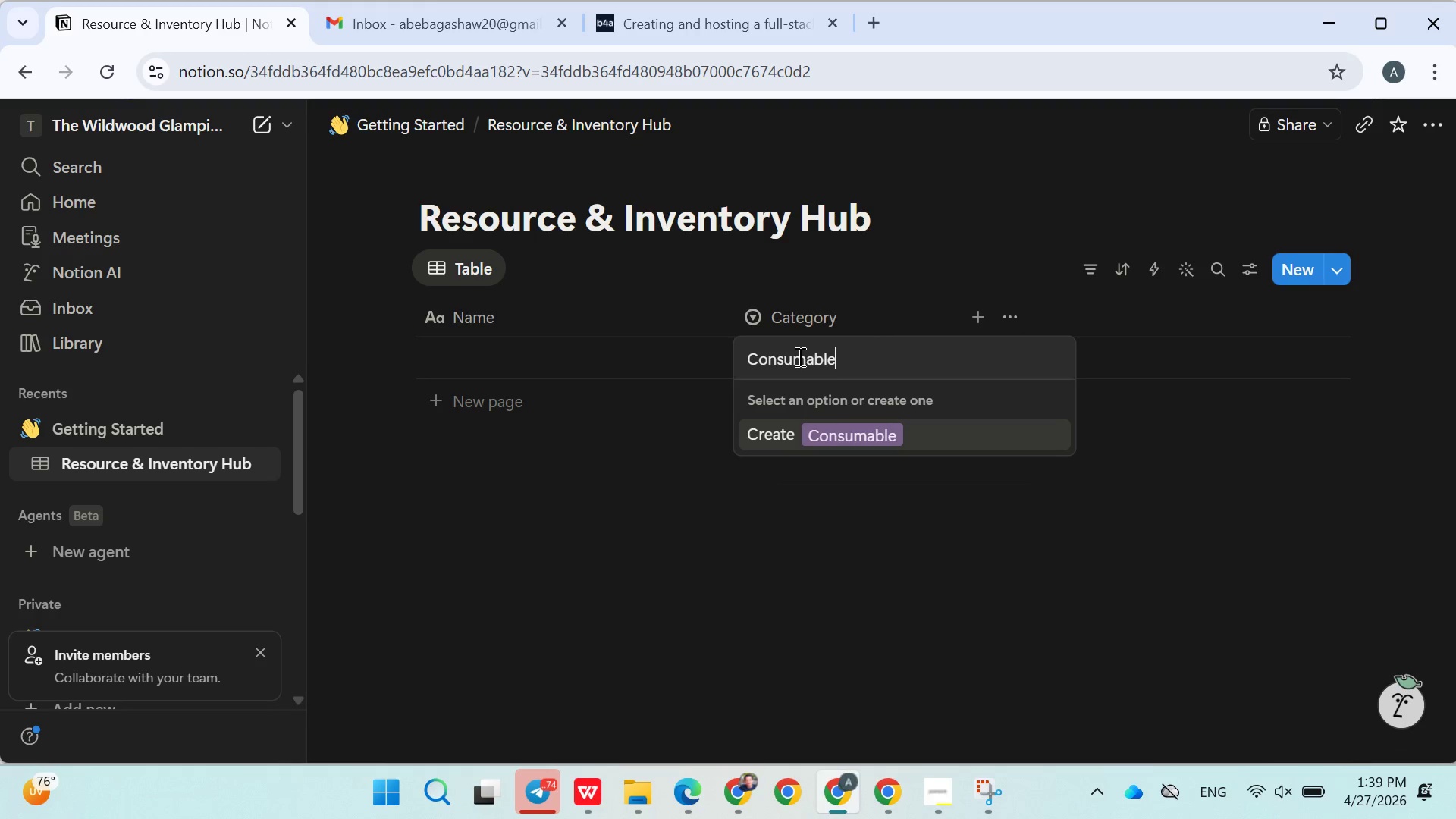 
key(Enter)
 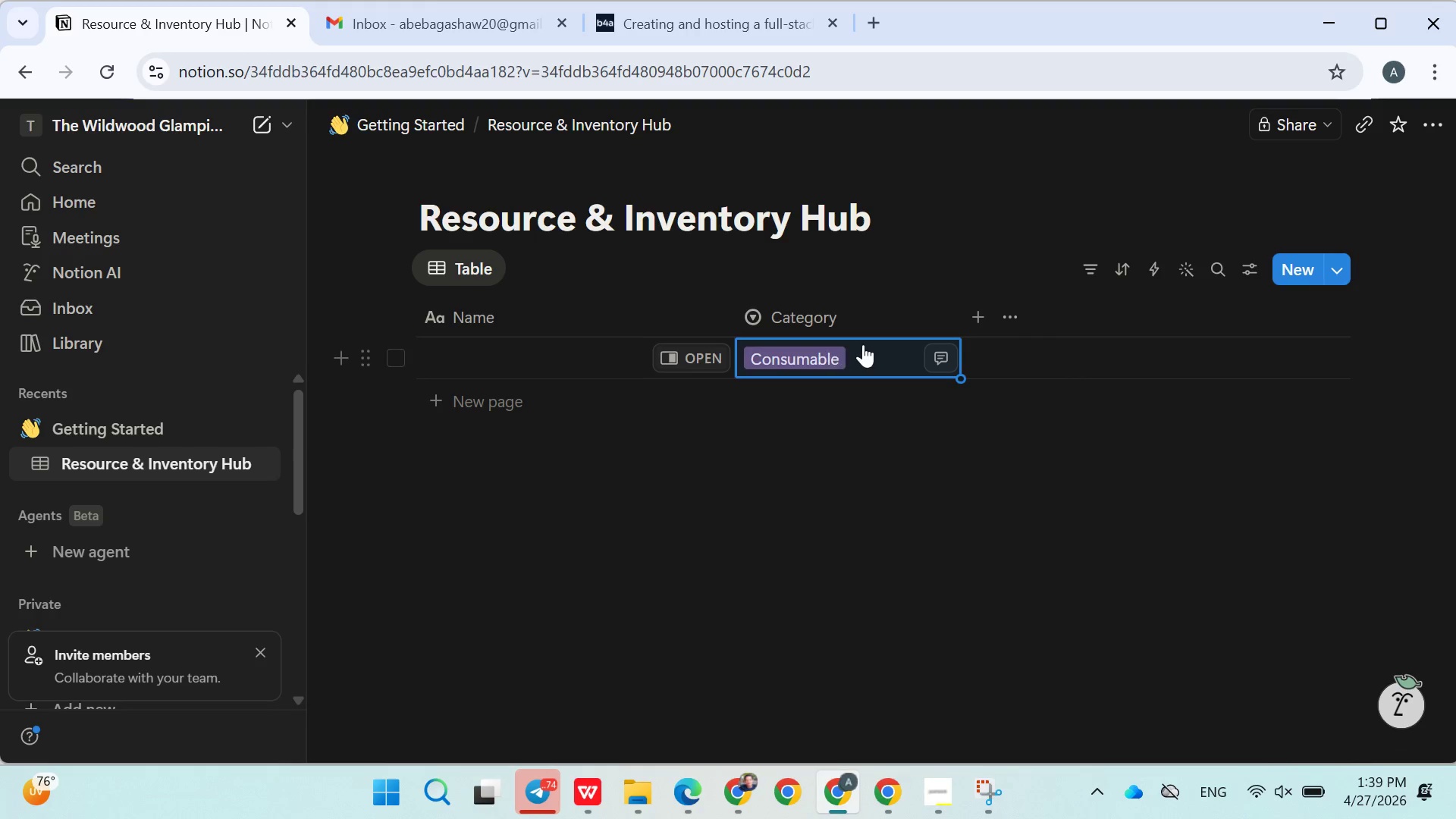 
left_click([878, 348])
 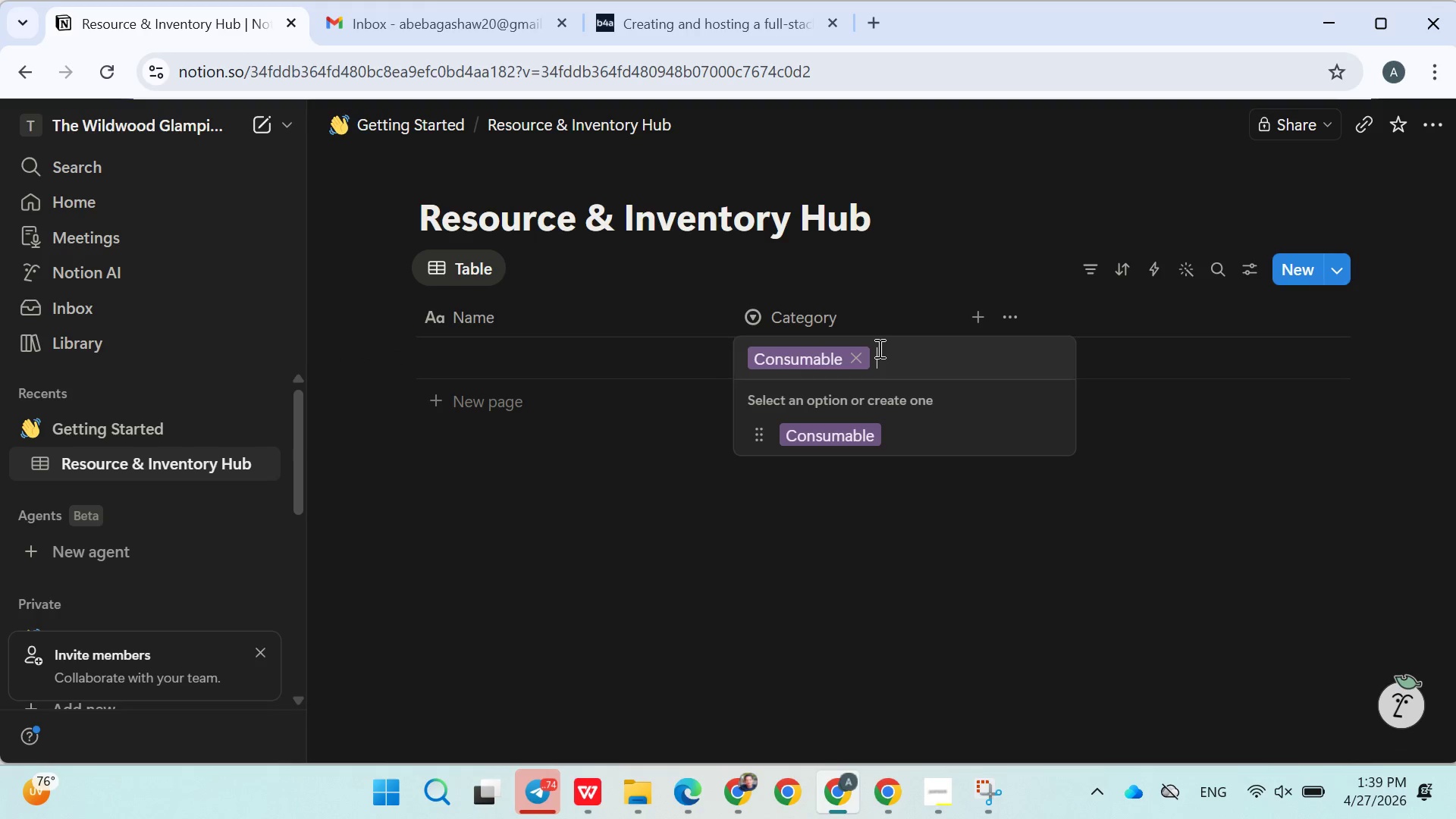 
type(Fixed Asset)
 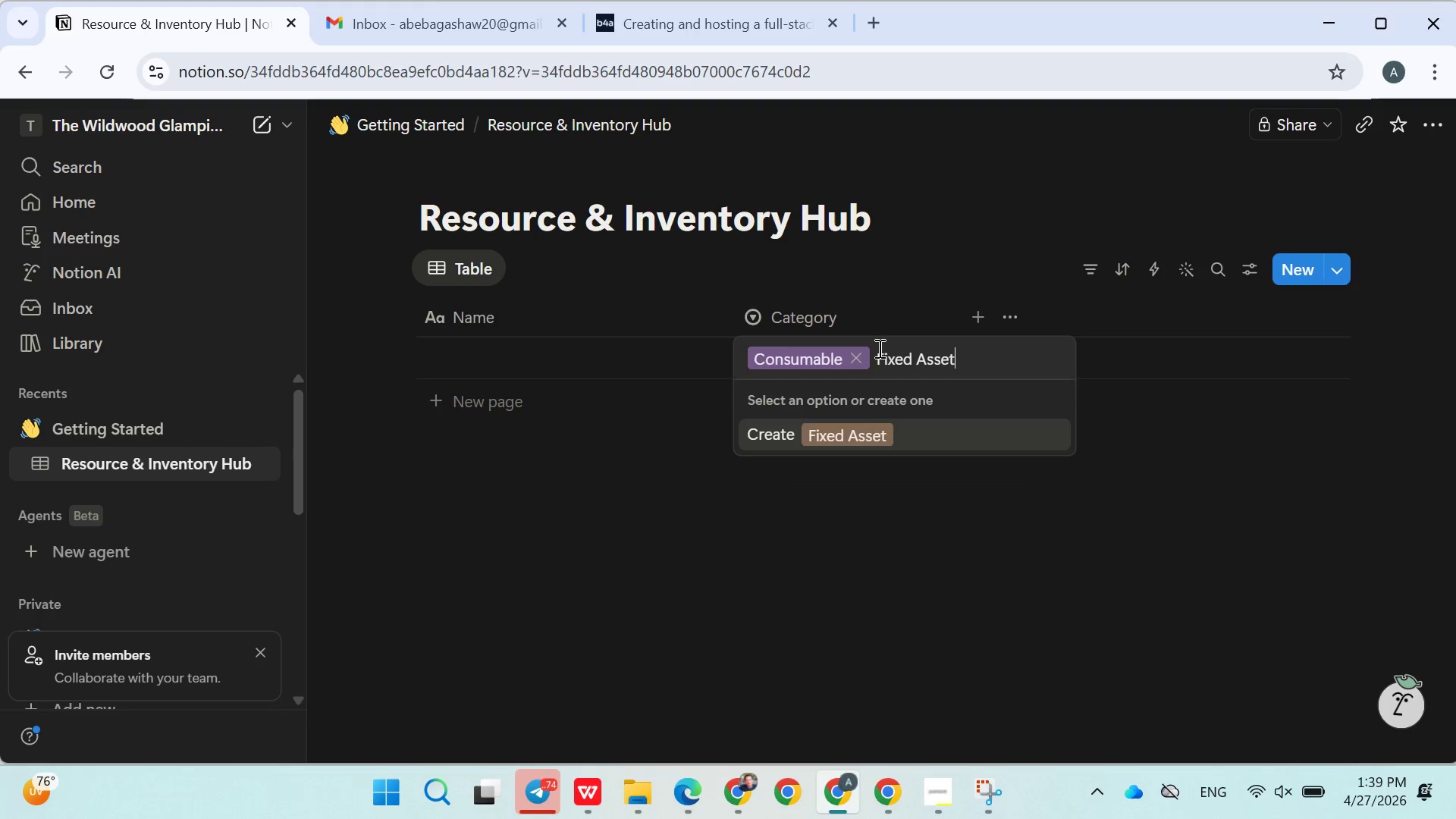 
key(Enter)
 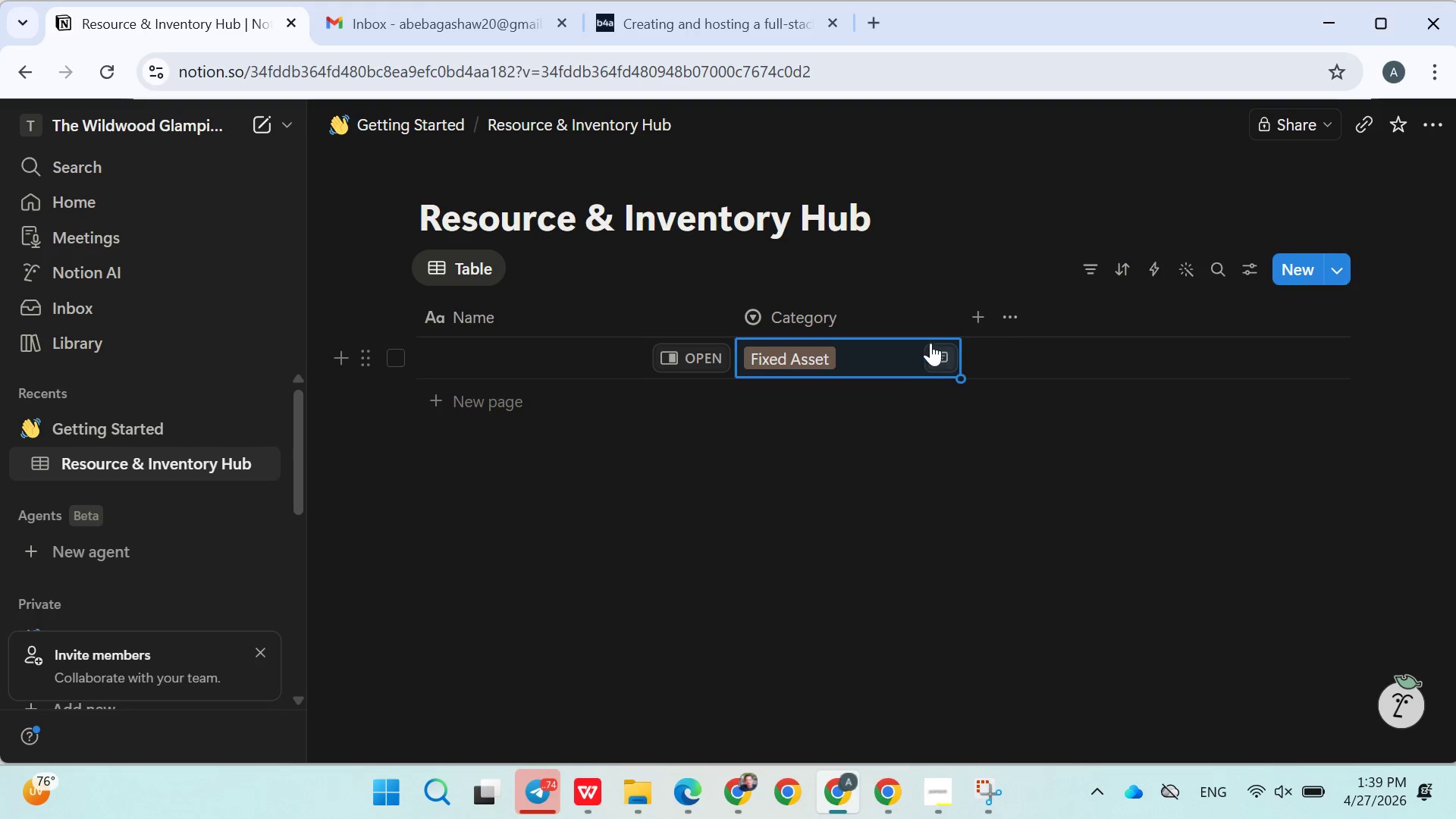 
left_click([988, 318])
 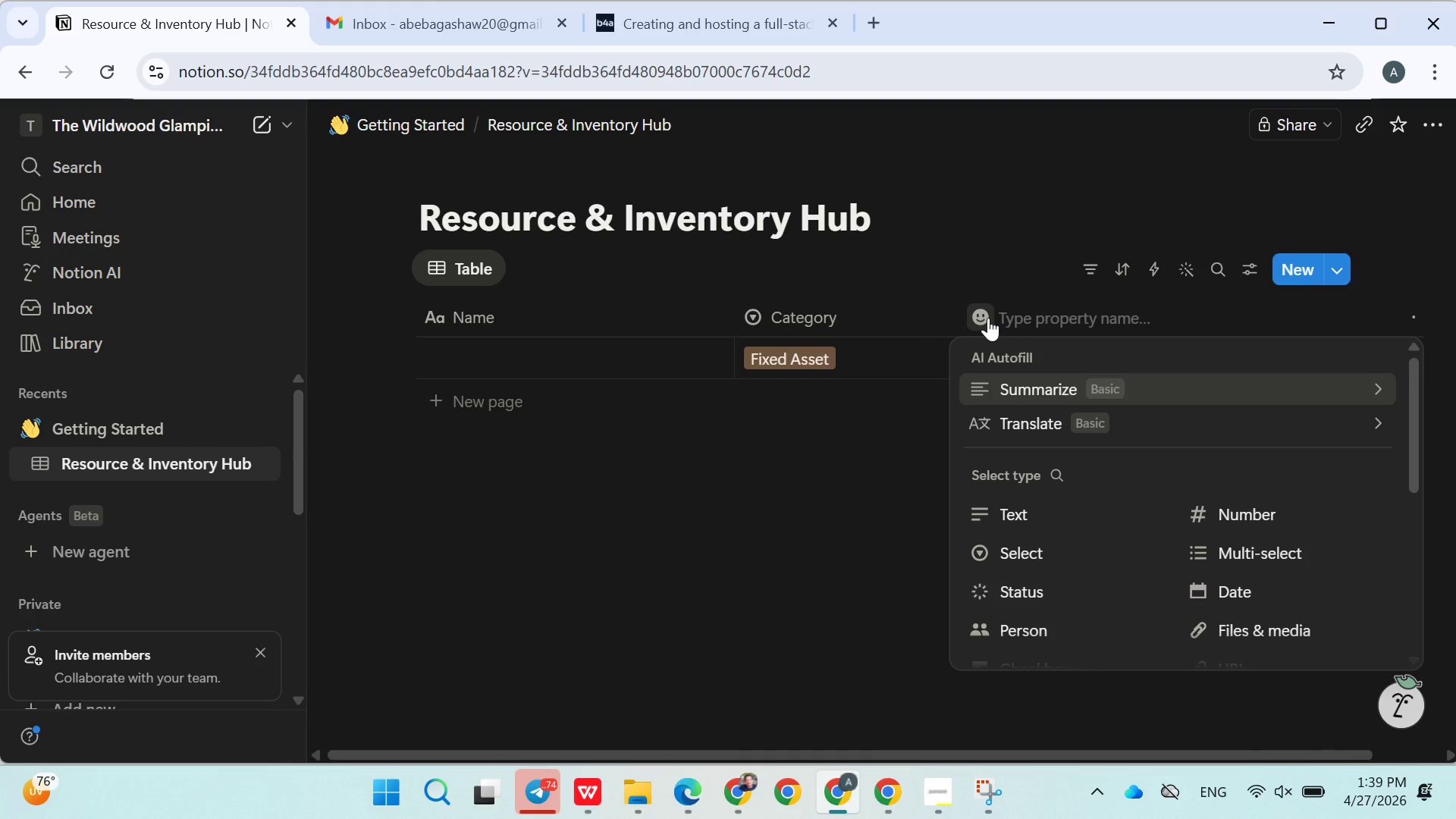 
key(Shift+ShiftLeft)
 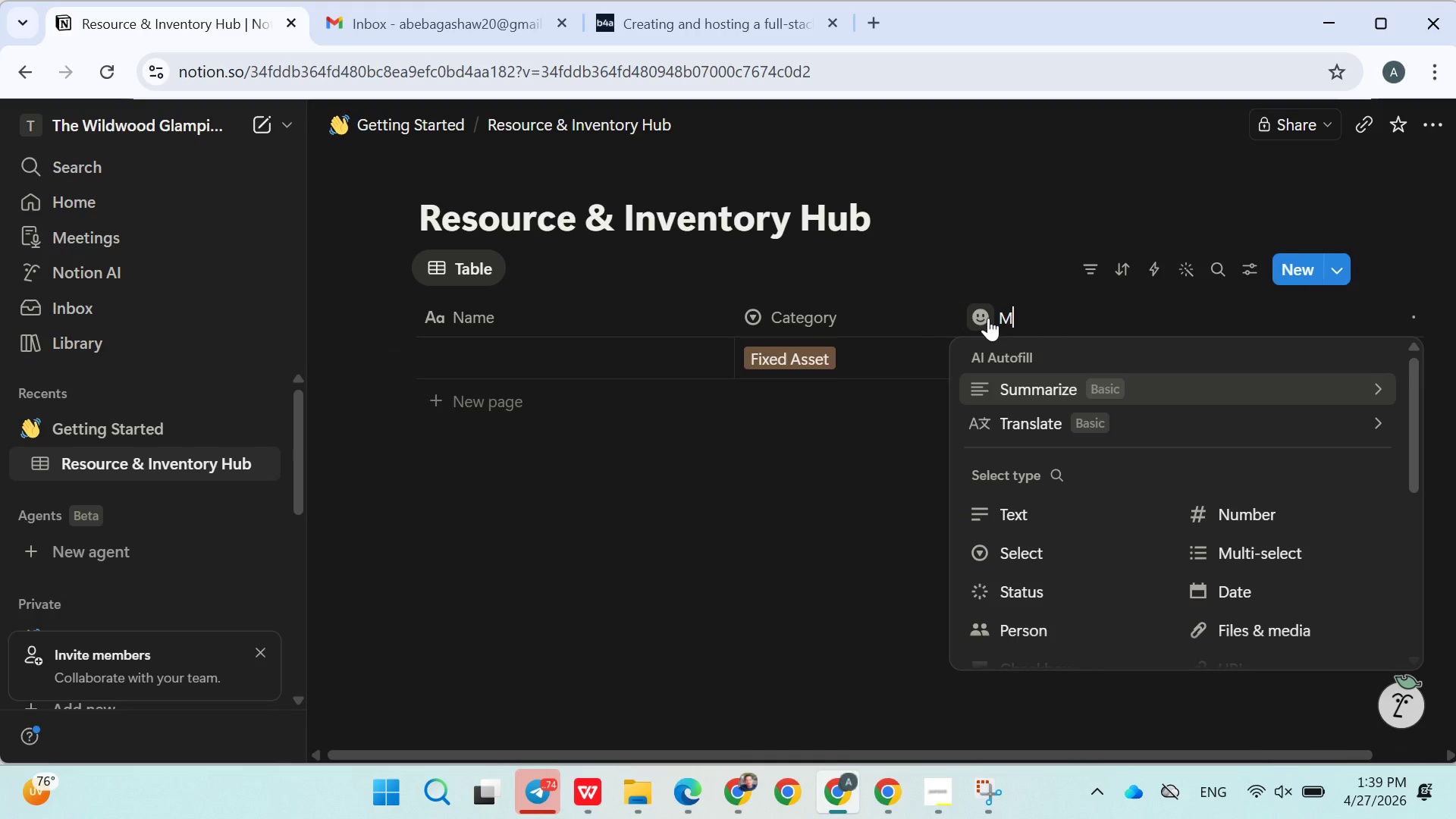 
key(Shift+M)
 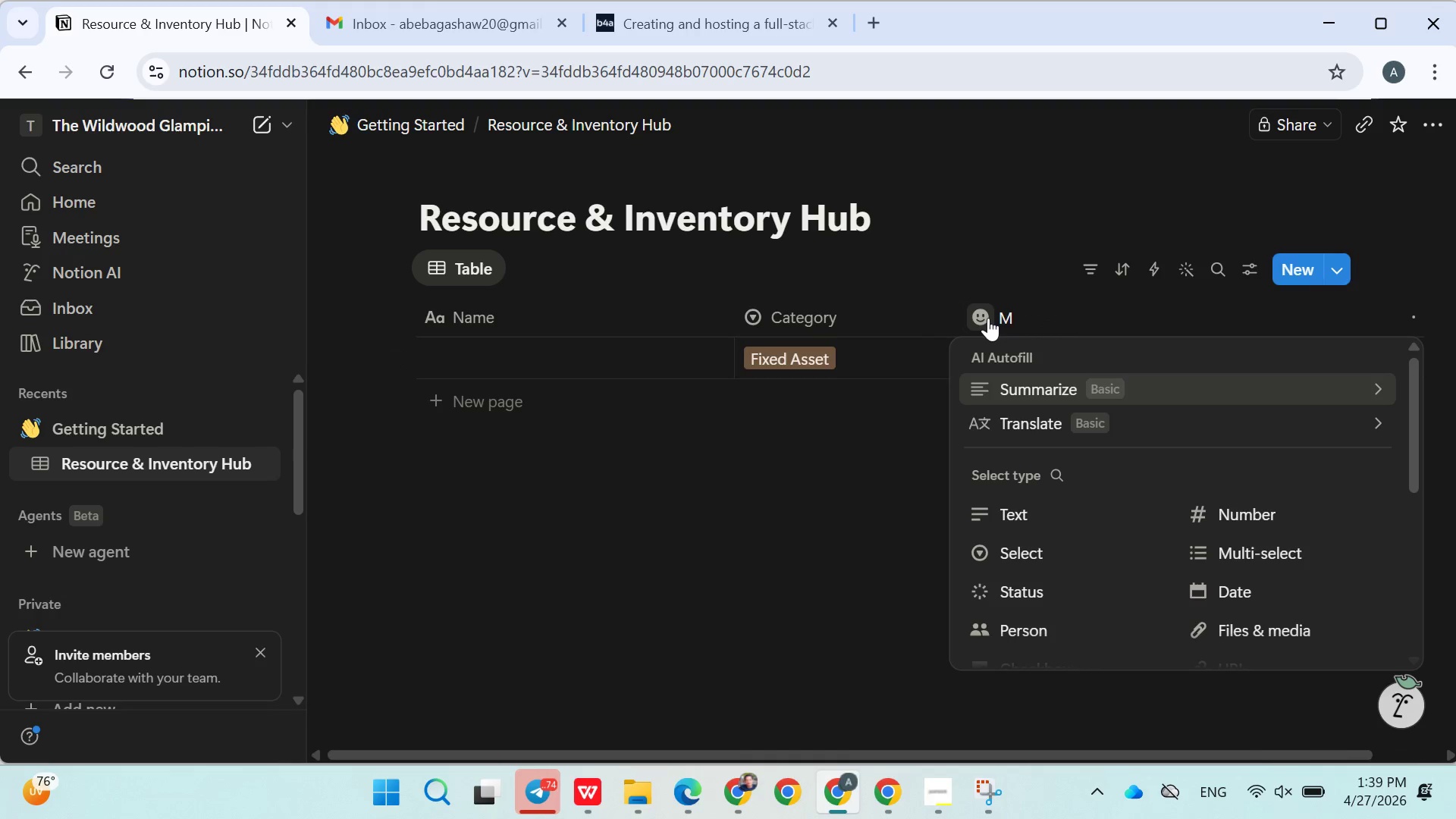 
key(Backspace)
 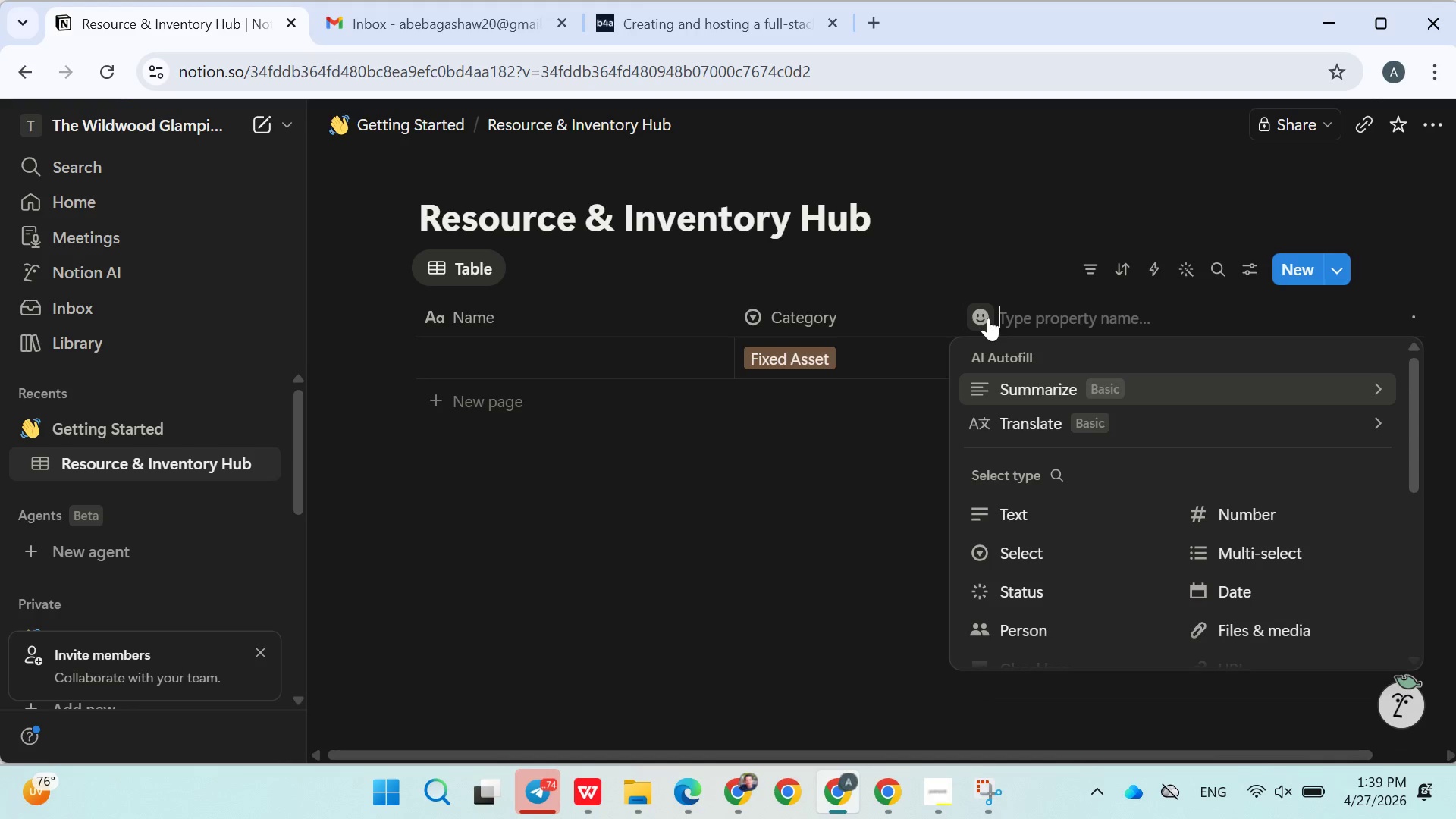 
type(Site Location)
 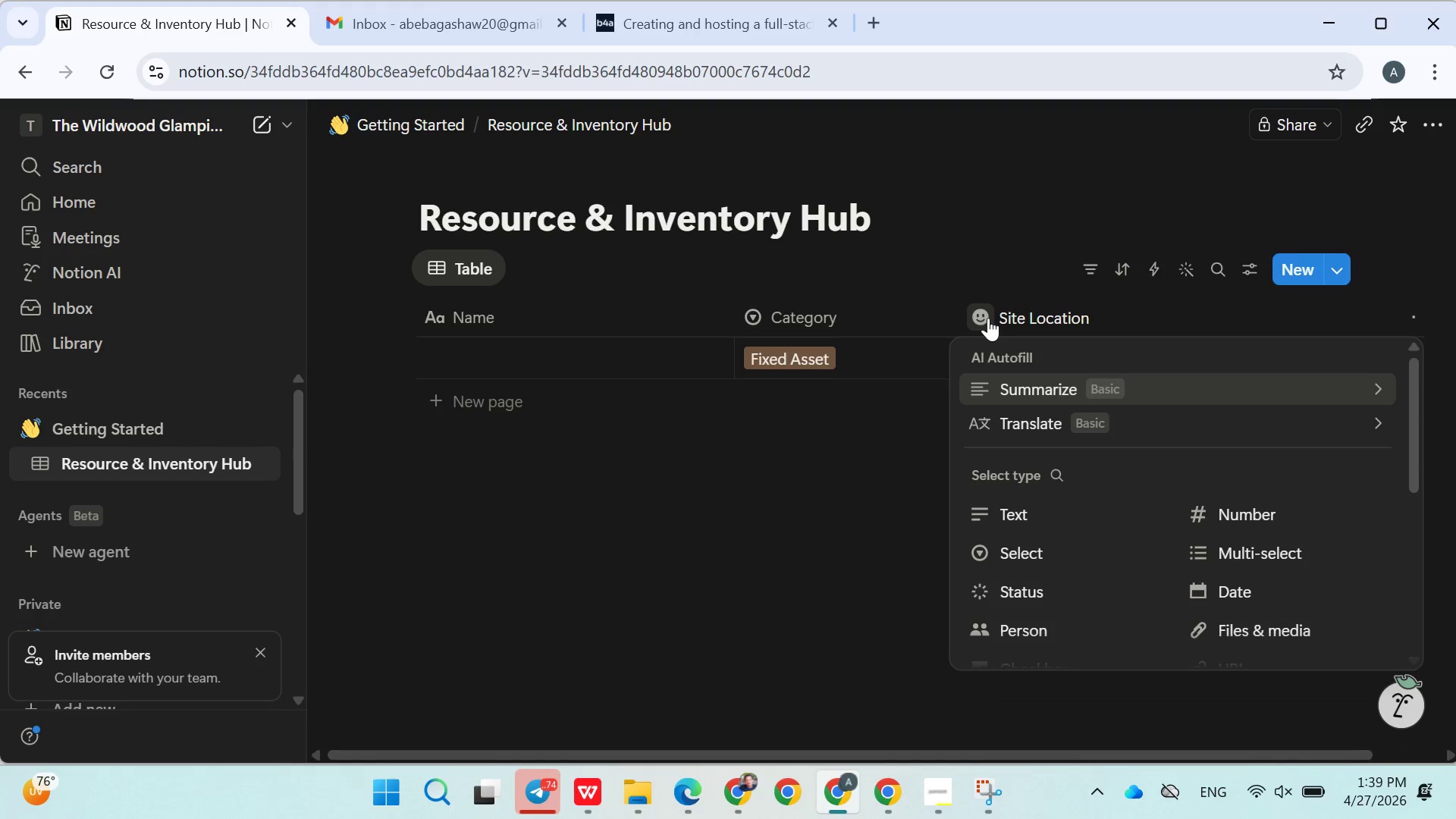 
left_click([1220, 553])
 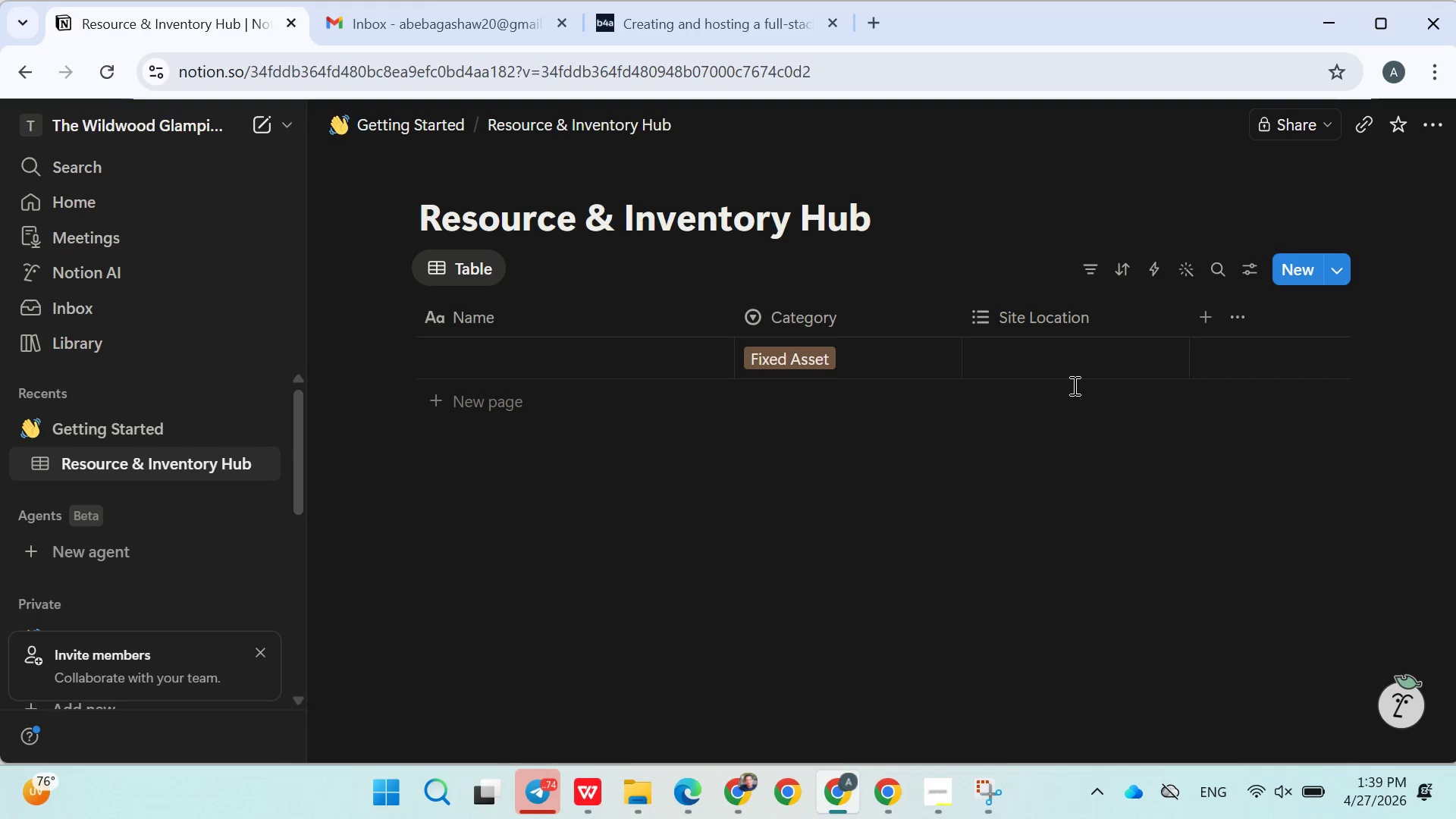 
left_click([1041, 372])
 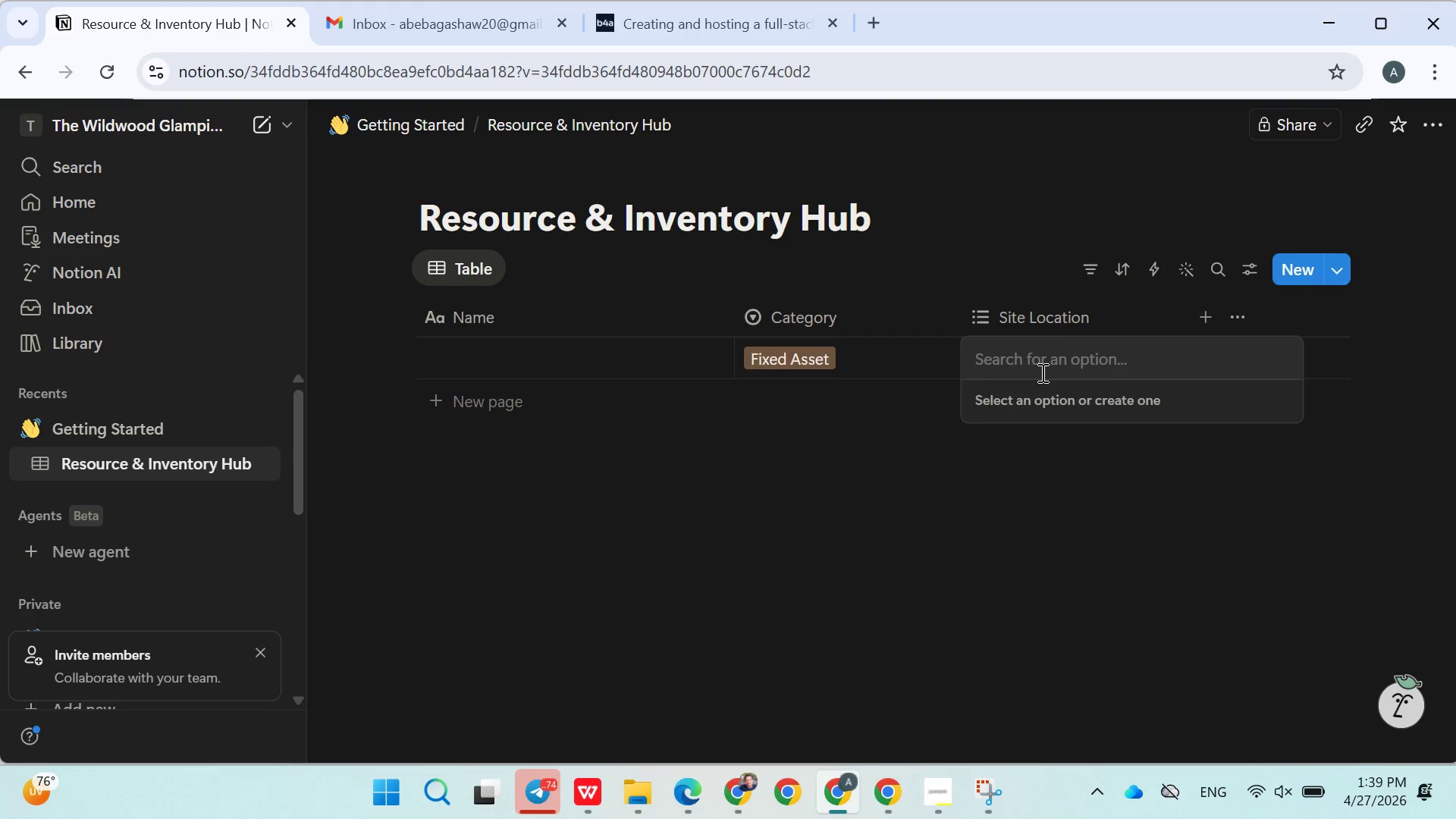 
wait(6.62)
 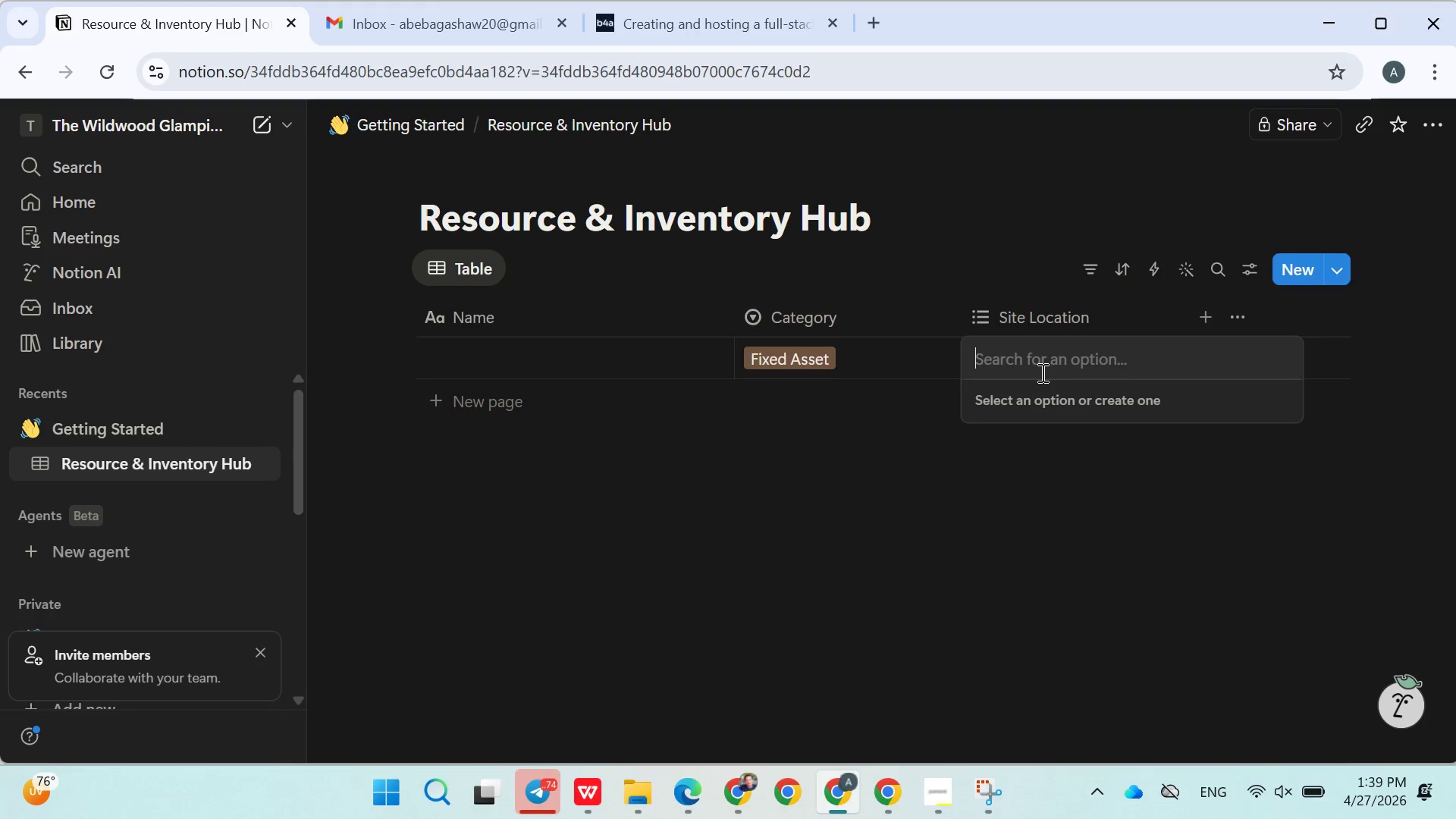 
type(Canyon v)
key(Backspace)
type(View)
 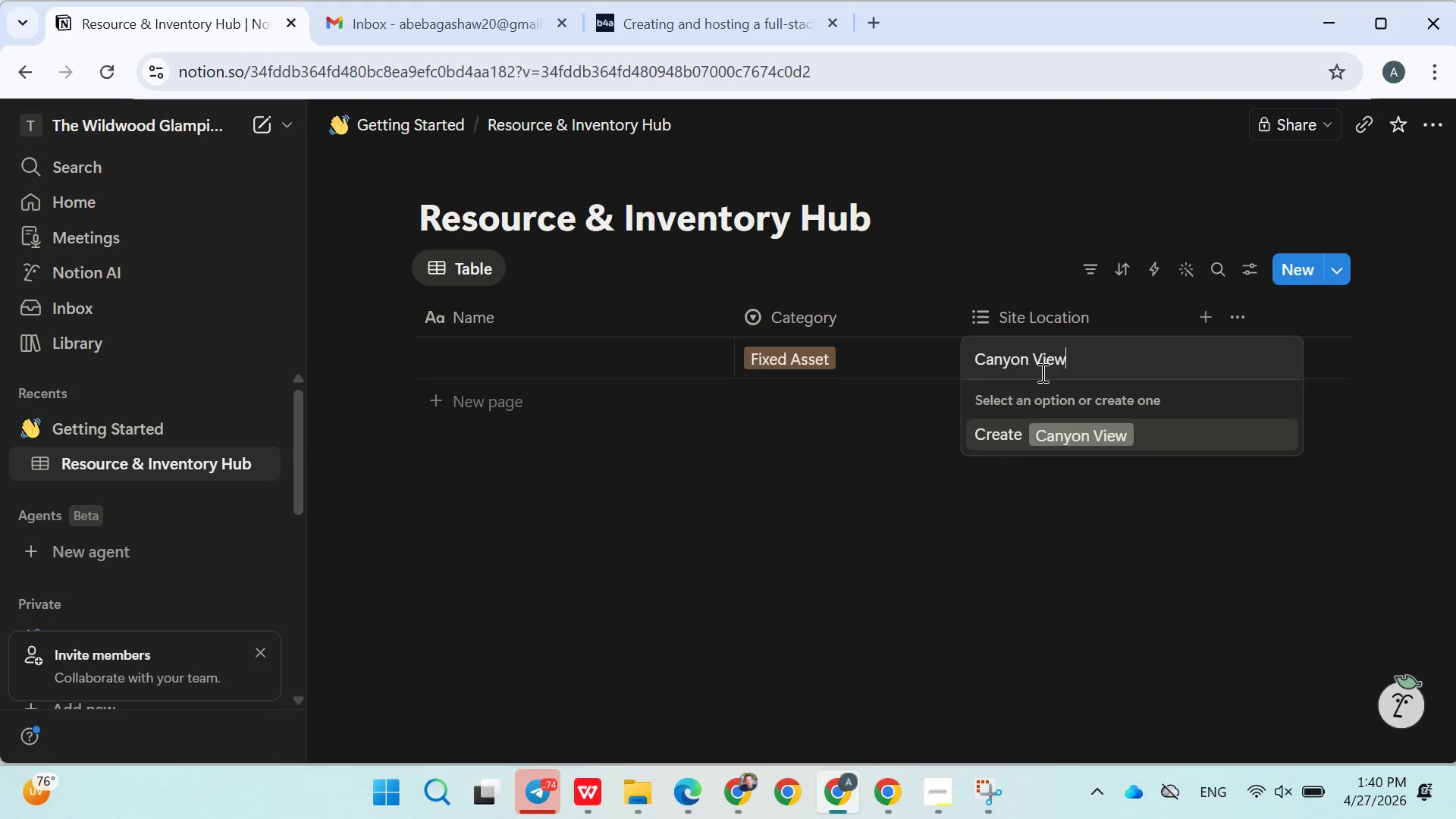 
key(Enter)
 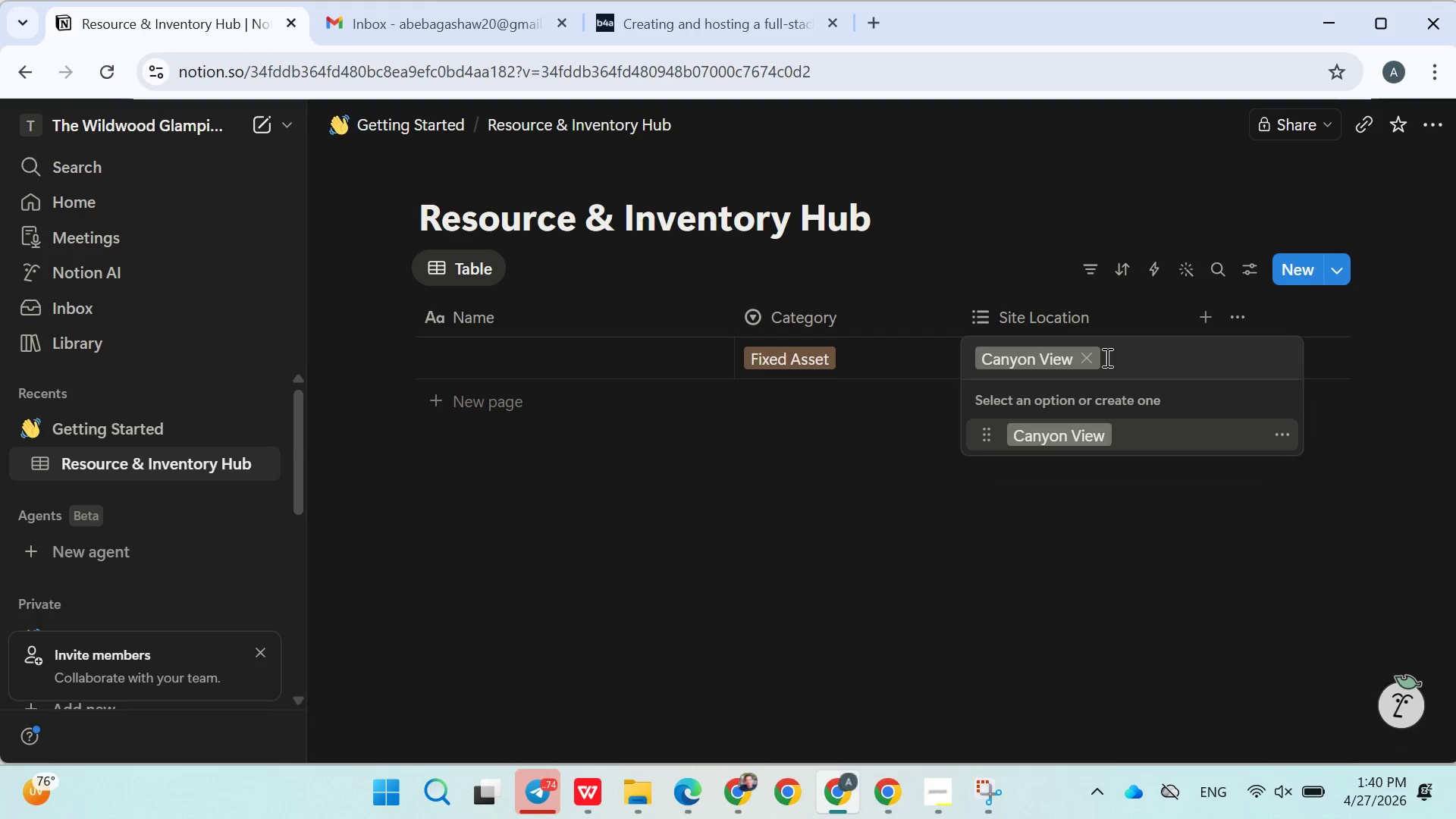 
type(River)
 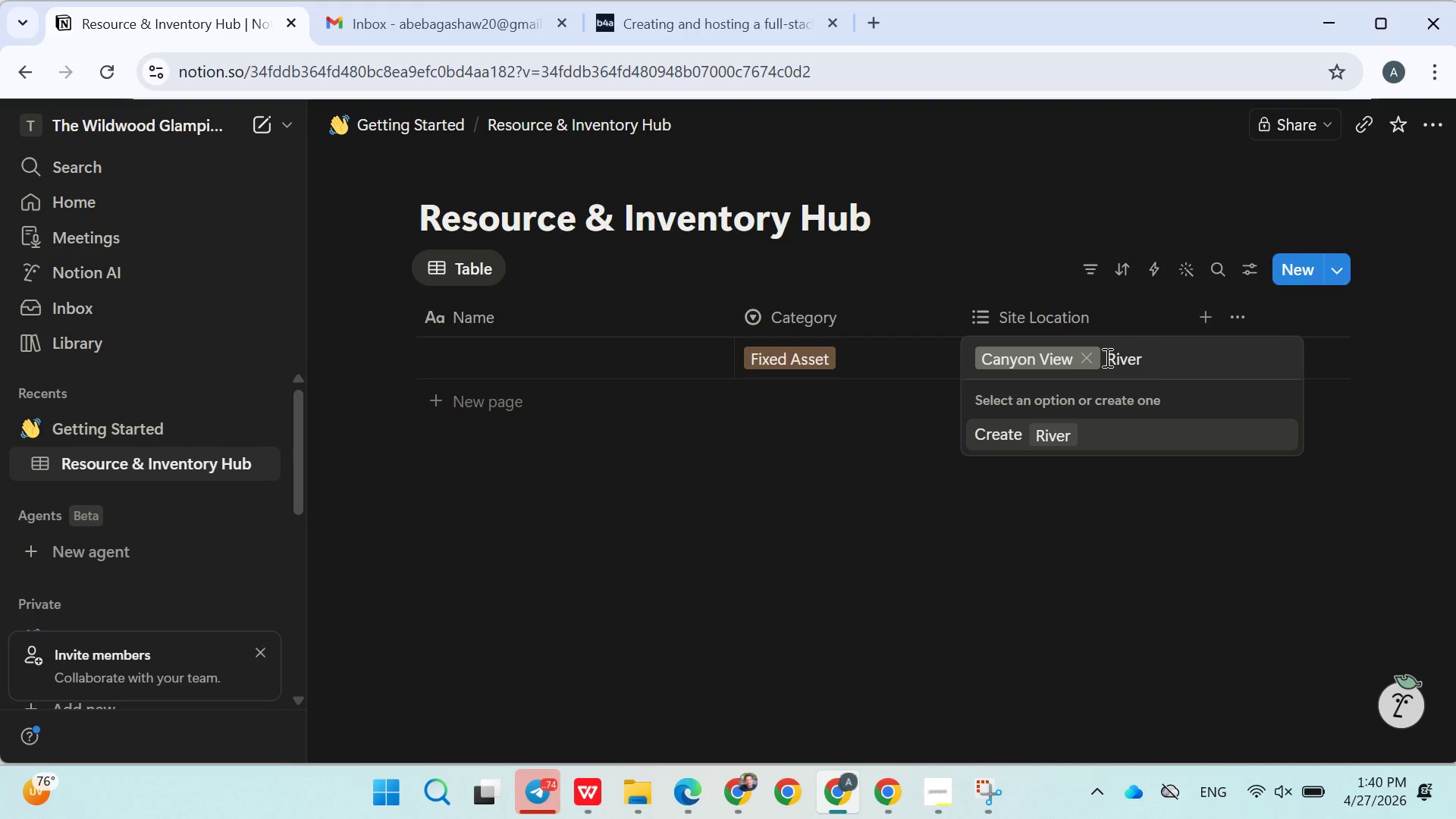 
type( Bend)
 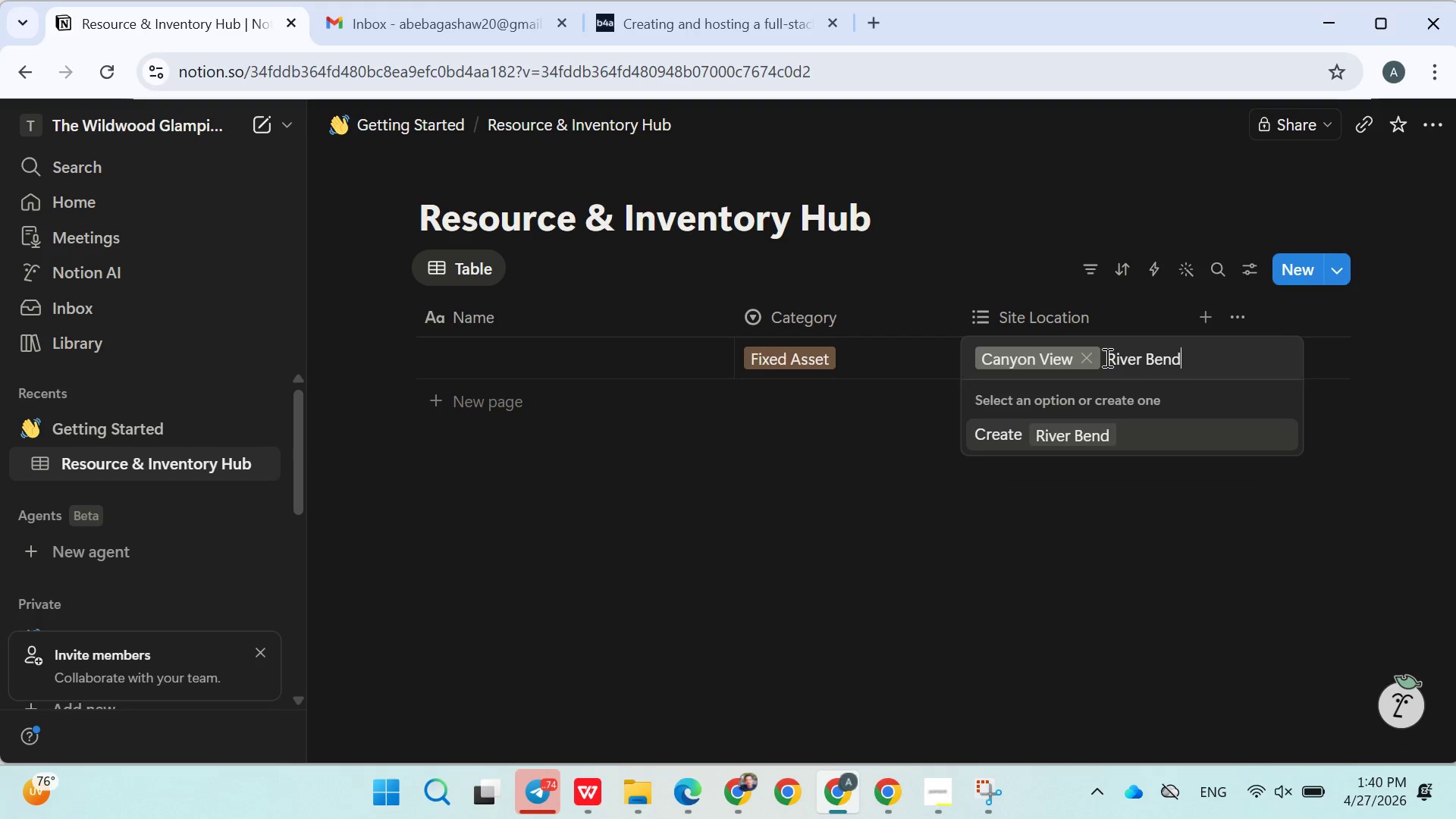 
key(Enter)
 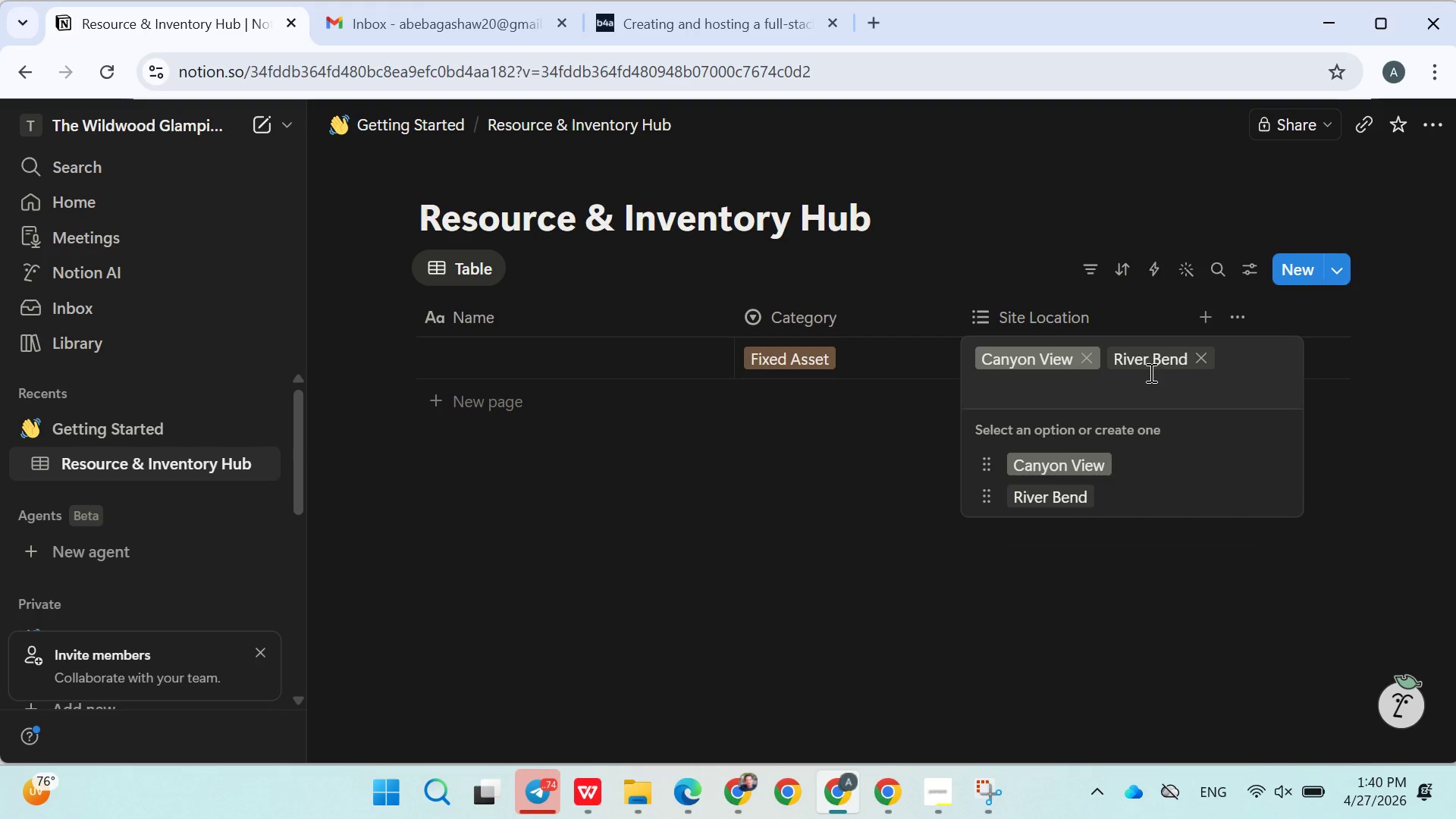 
type(Forest Bidge)
 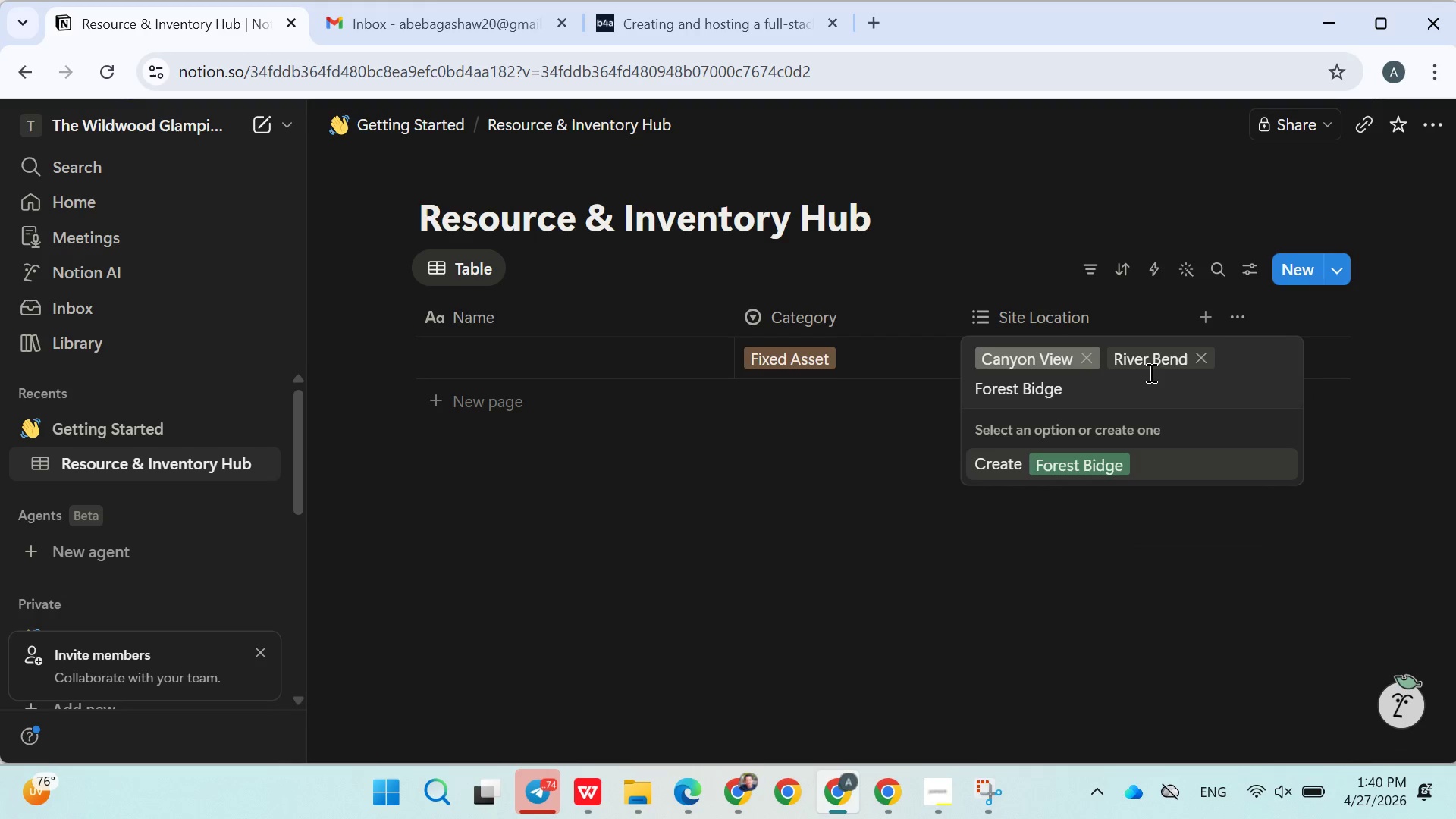 
key(Enter)
 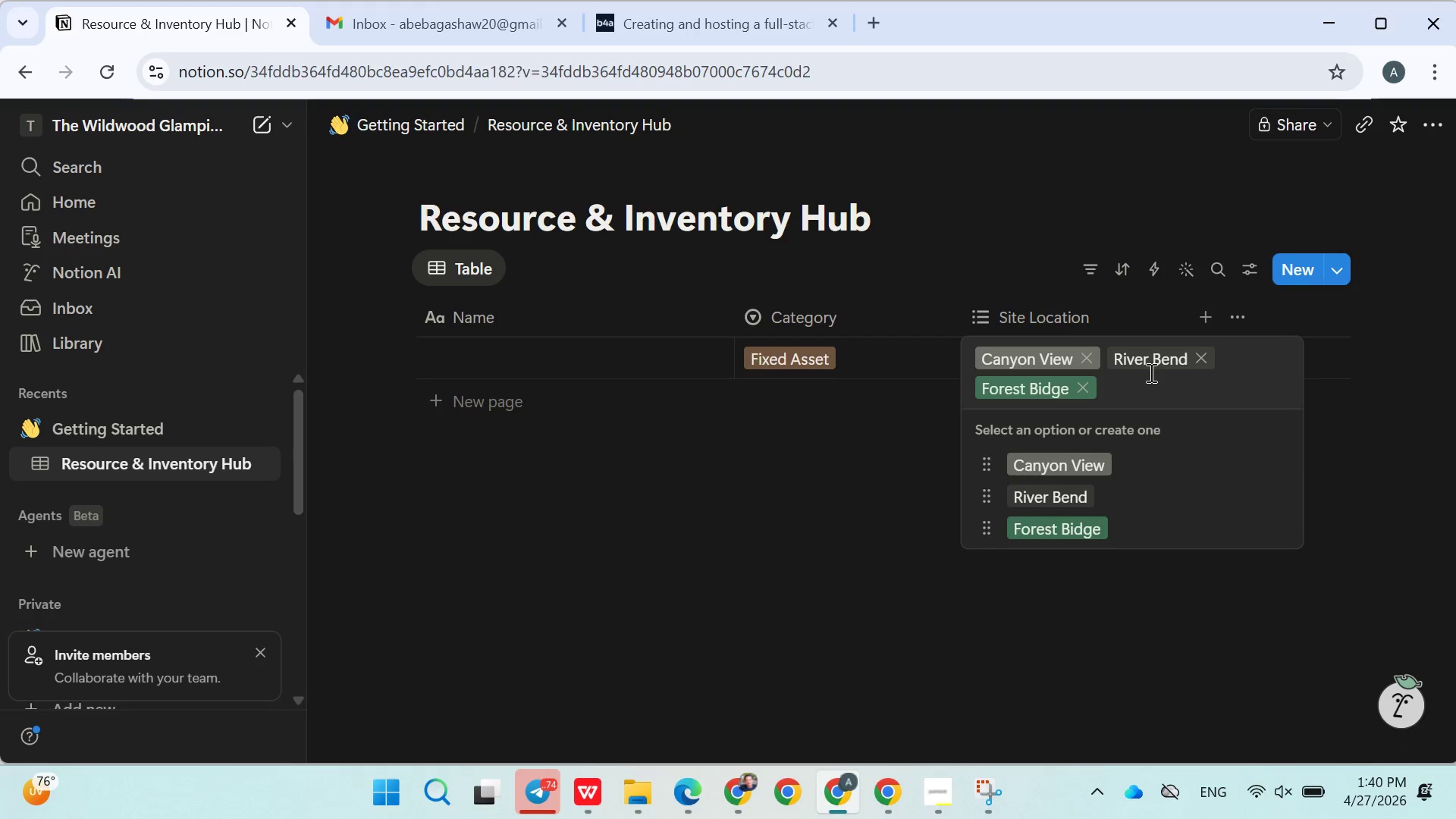 
type(Lo)
key(Backspace)
type(ike)
key(Backspace)
key(Backspace)
key(Backspace)
type(ake ho)
key(Backspace)
key(Backspace)
type(Hollow)
 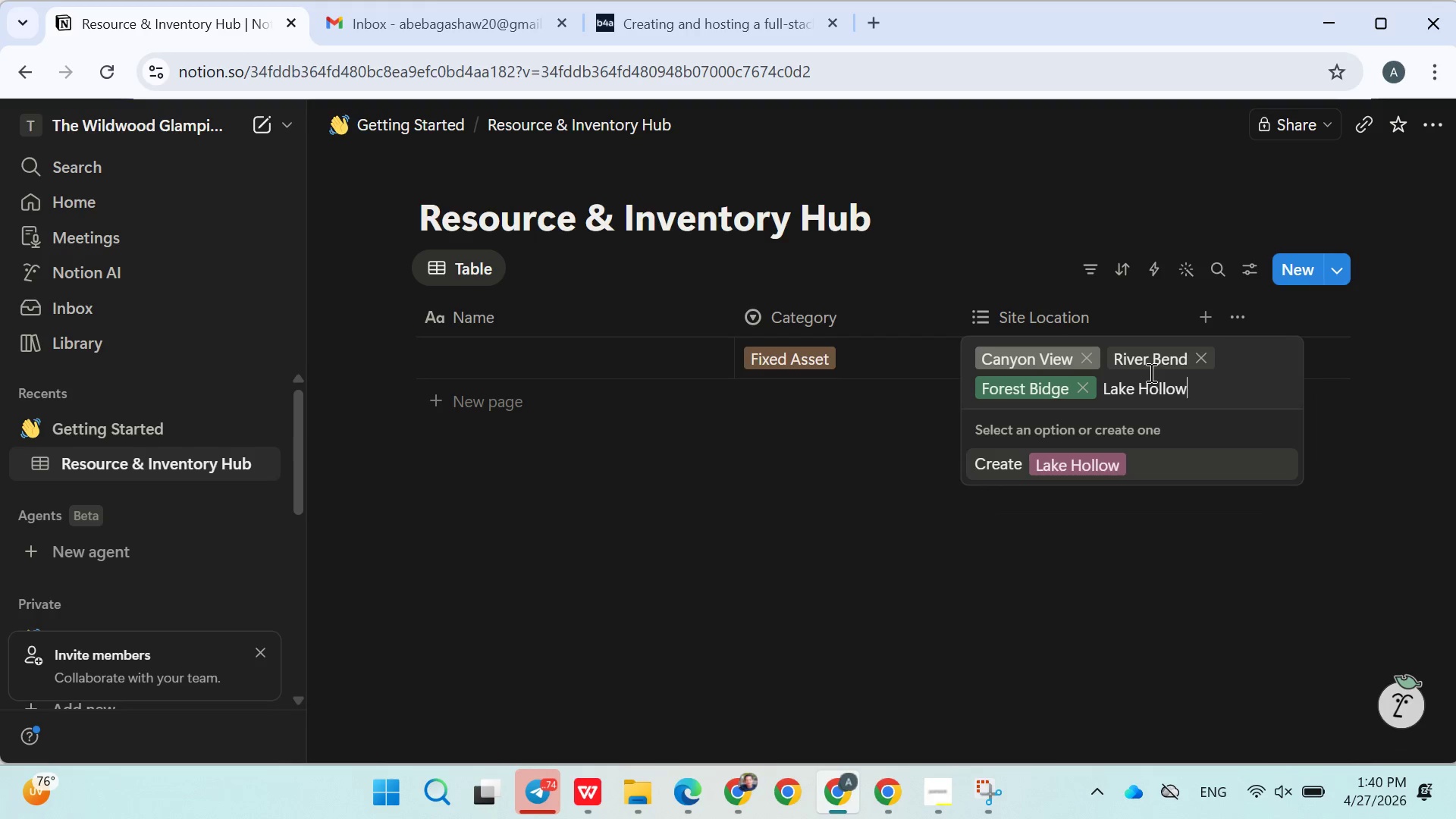 
key(Enter)
 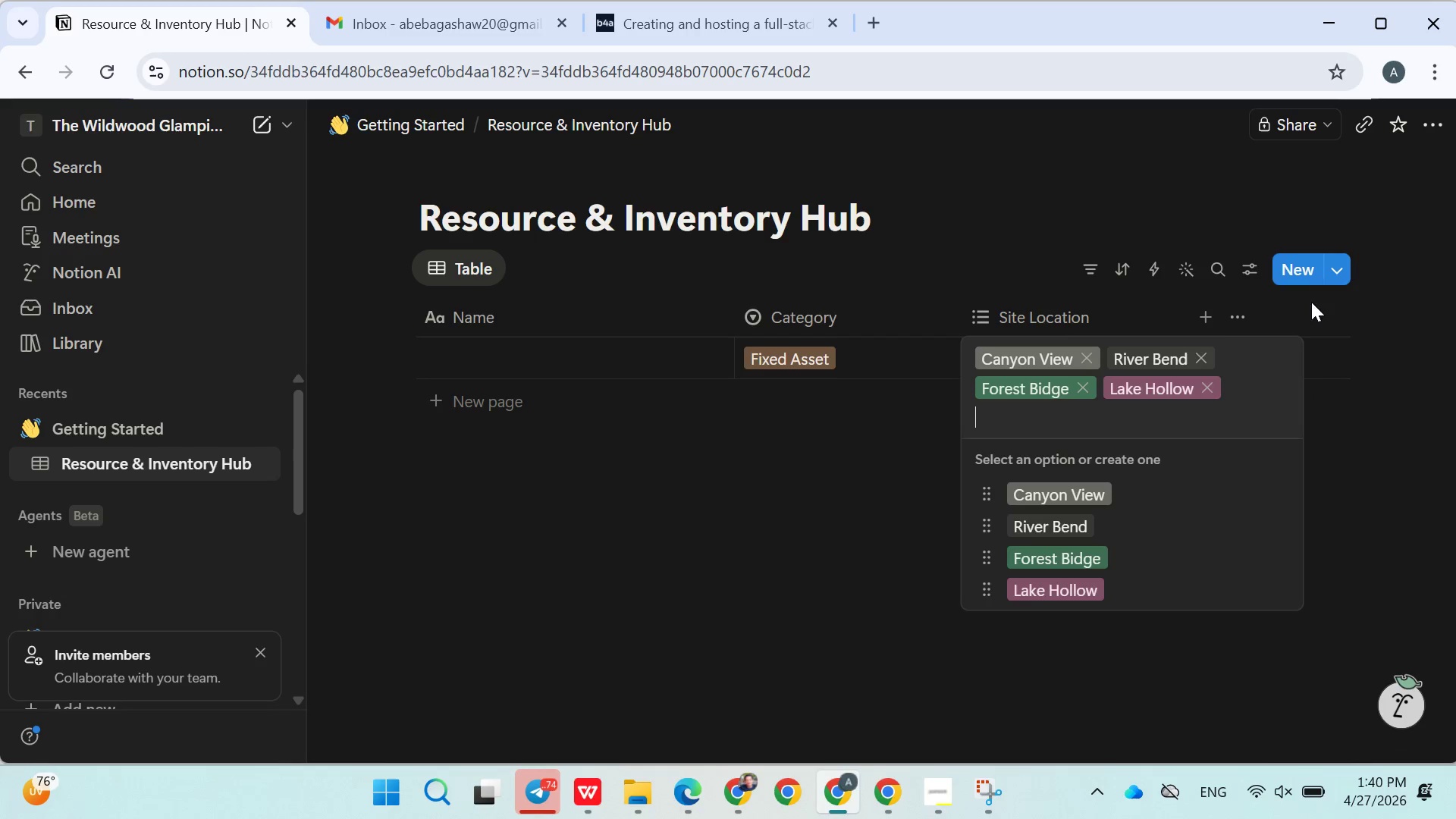 
left_click([1344, 344])
 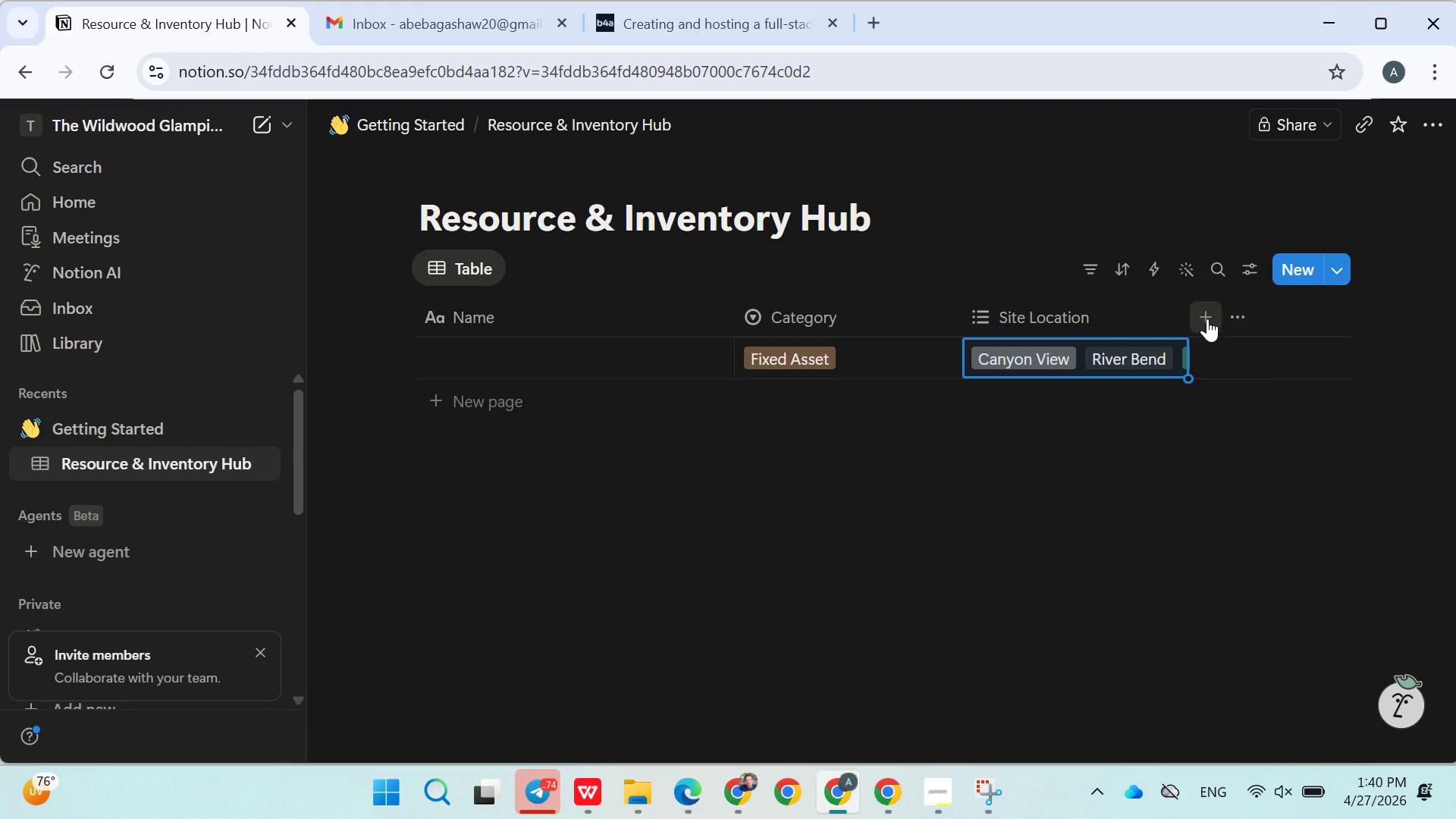 
left_click([1205, 315])
 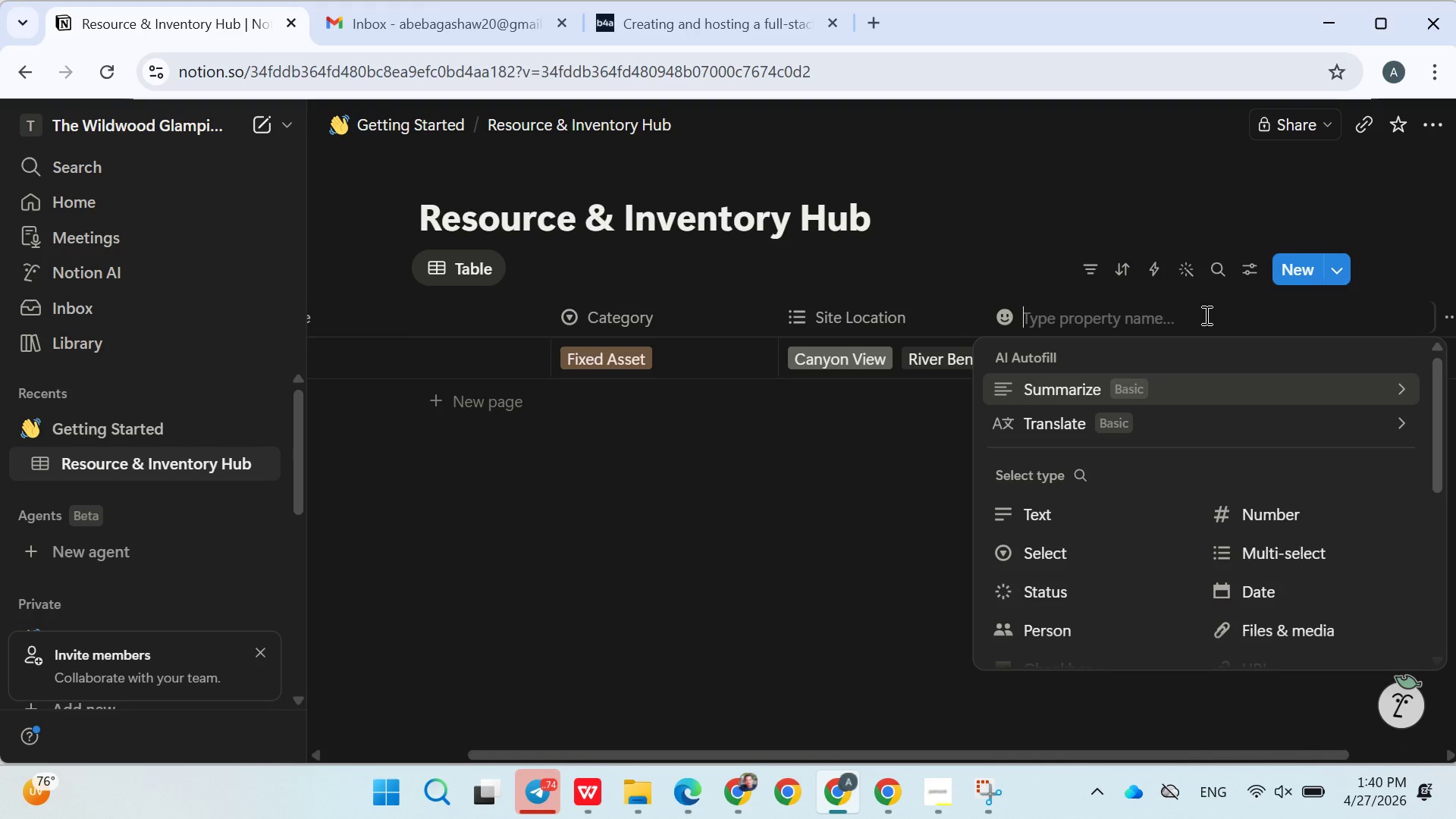 
type(Current Stocl)
 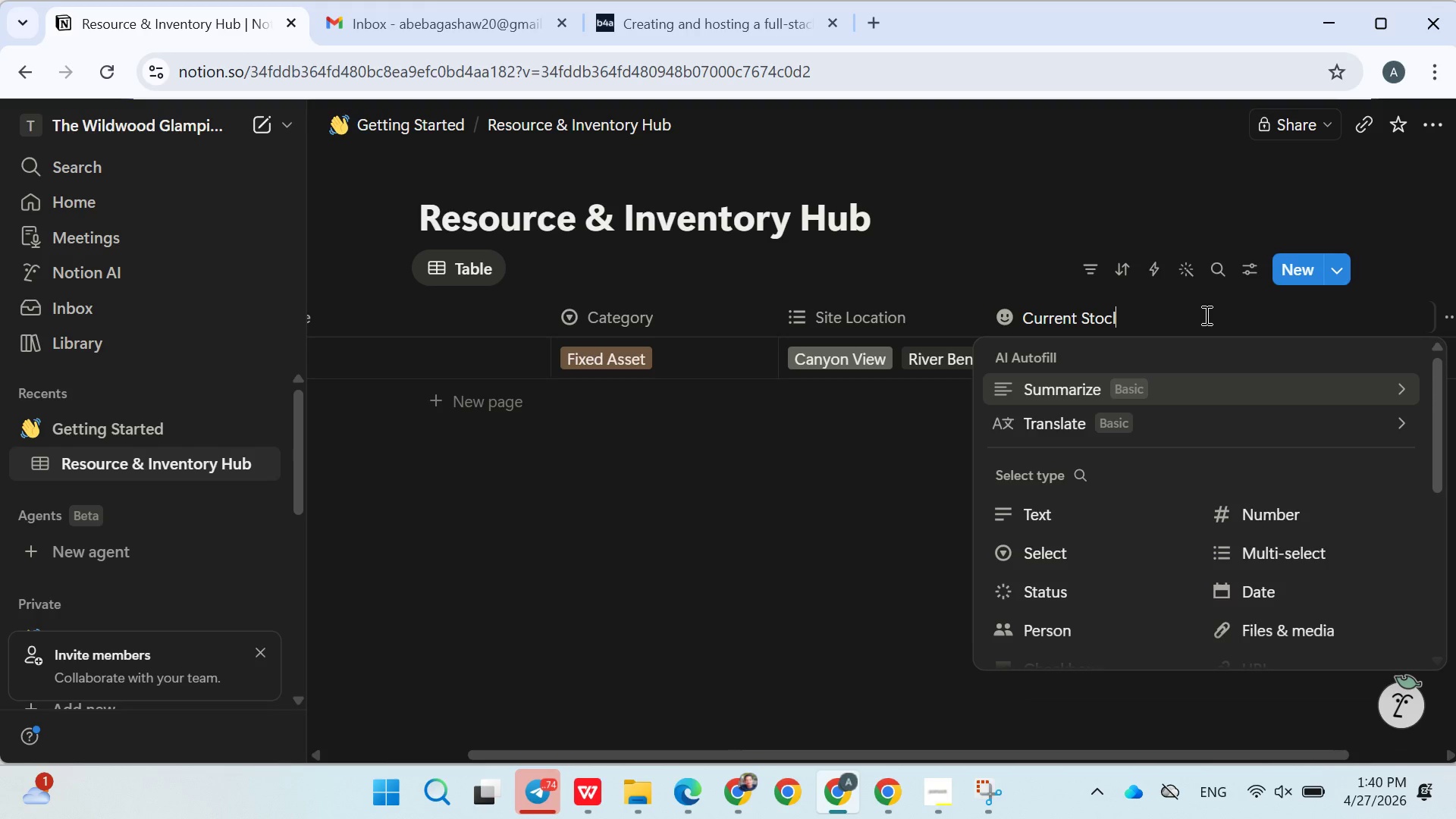 
left_click([1295, 513])
 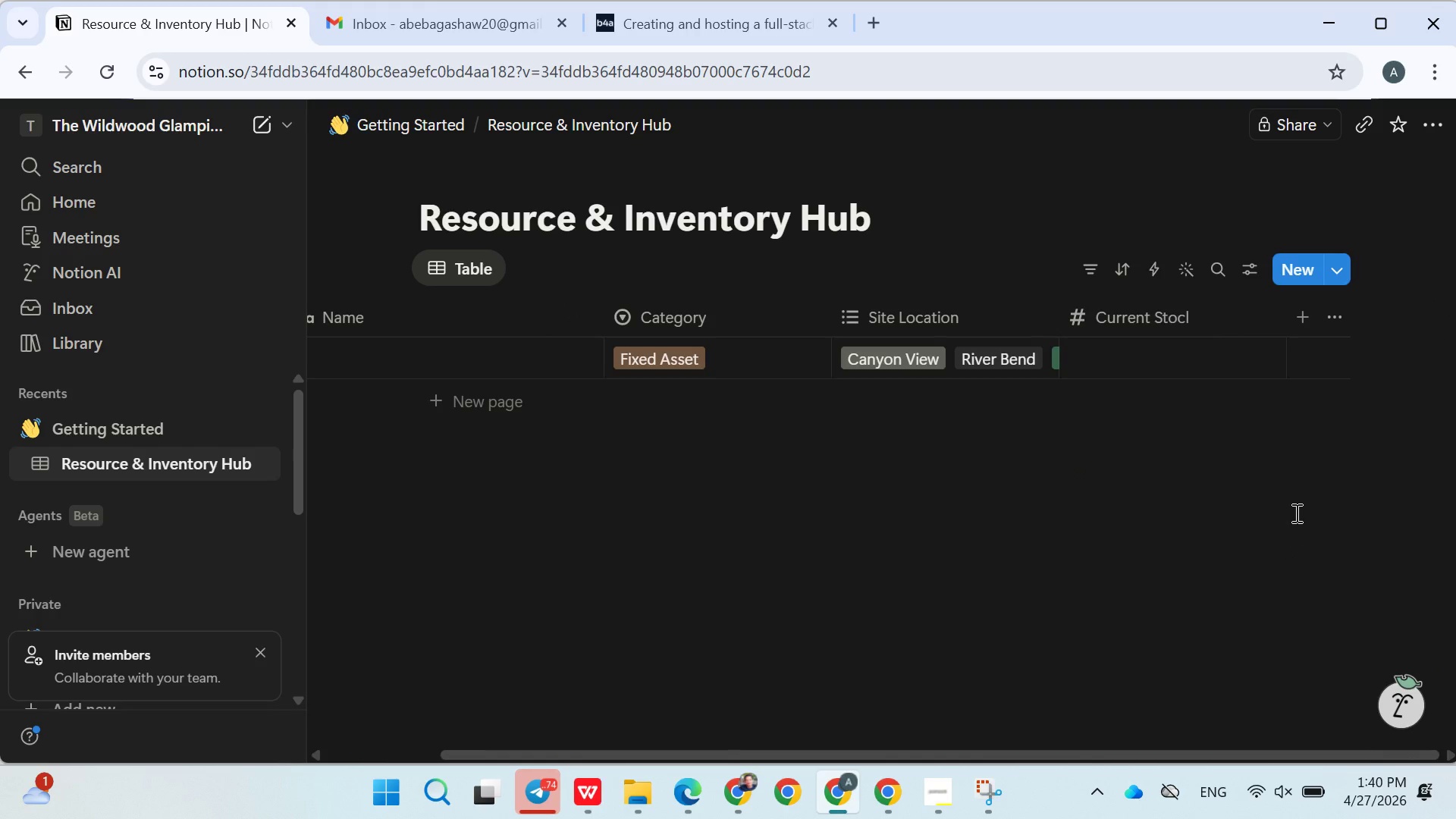 
wait(9.58)
 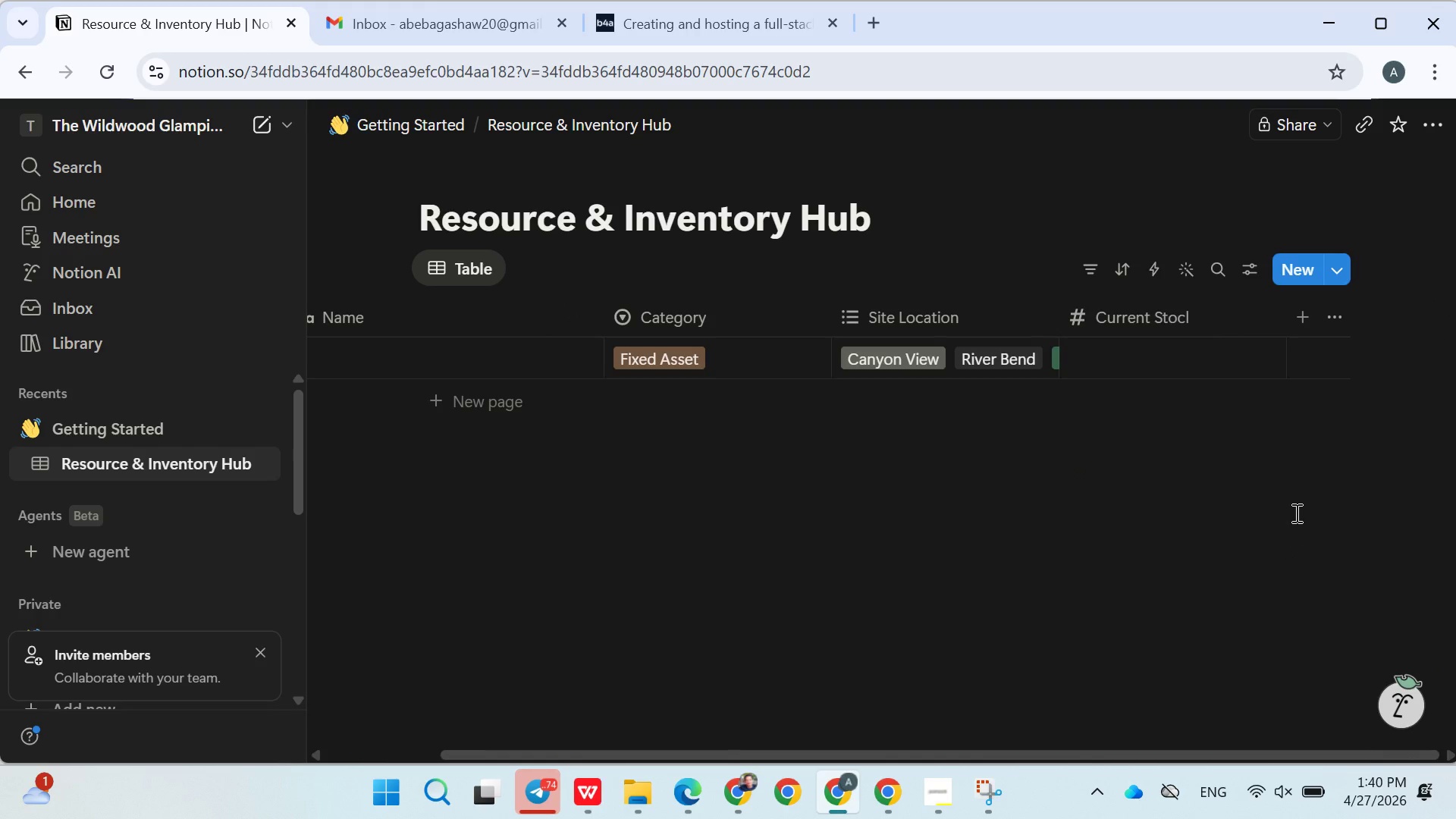 
left_click([1306, 312])
 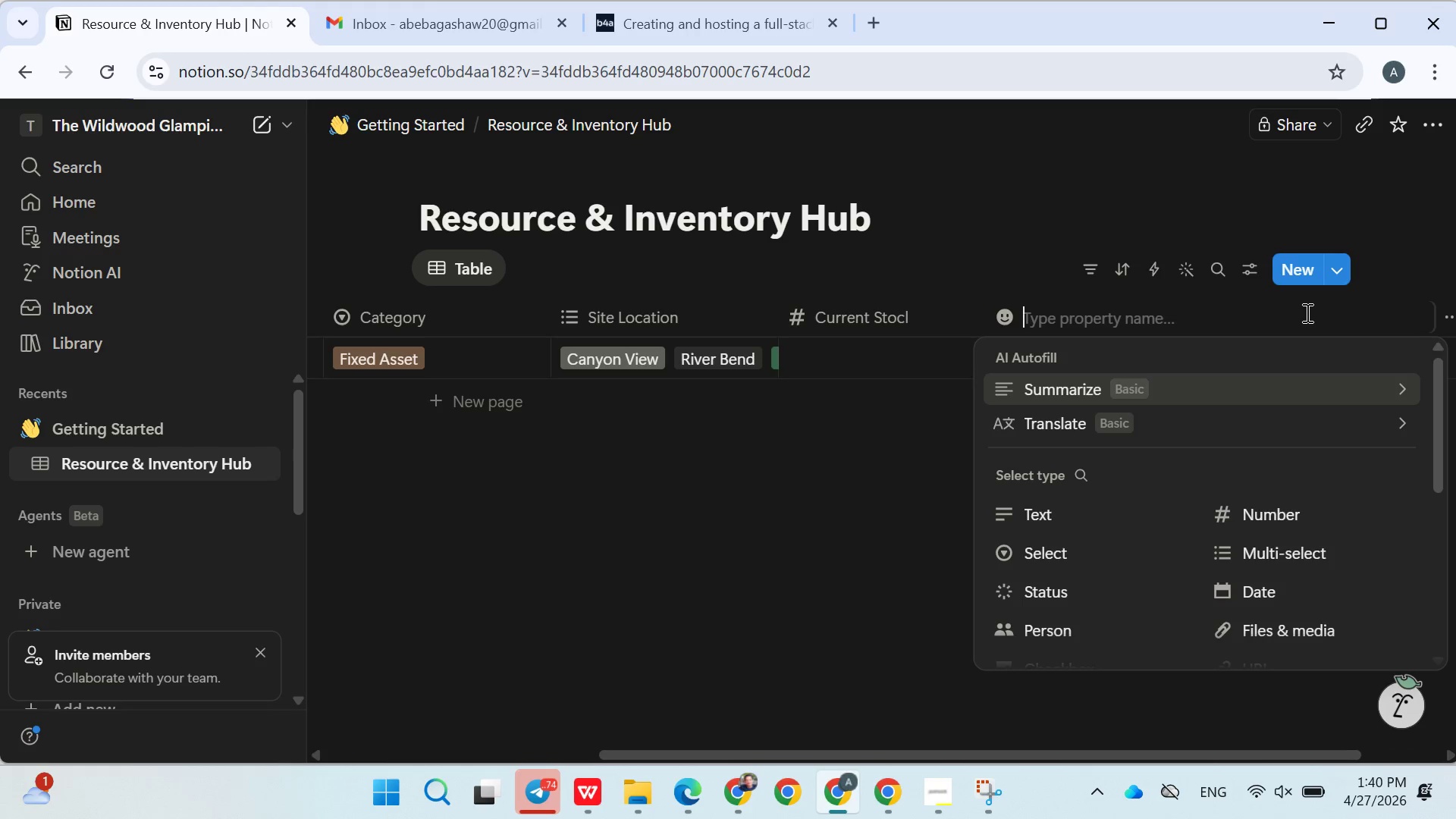 
type(Minimum Stock)
 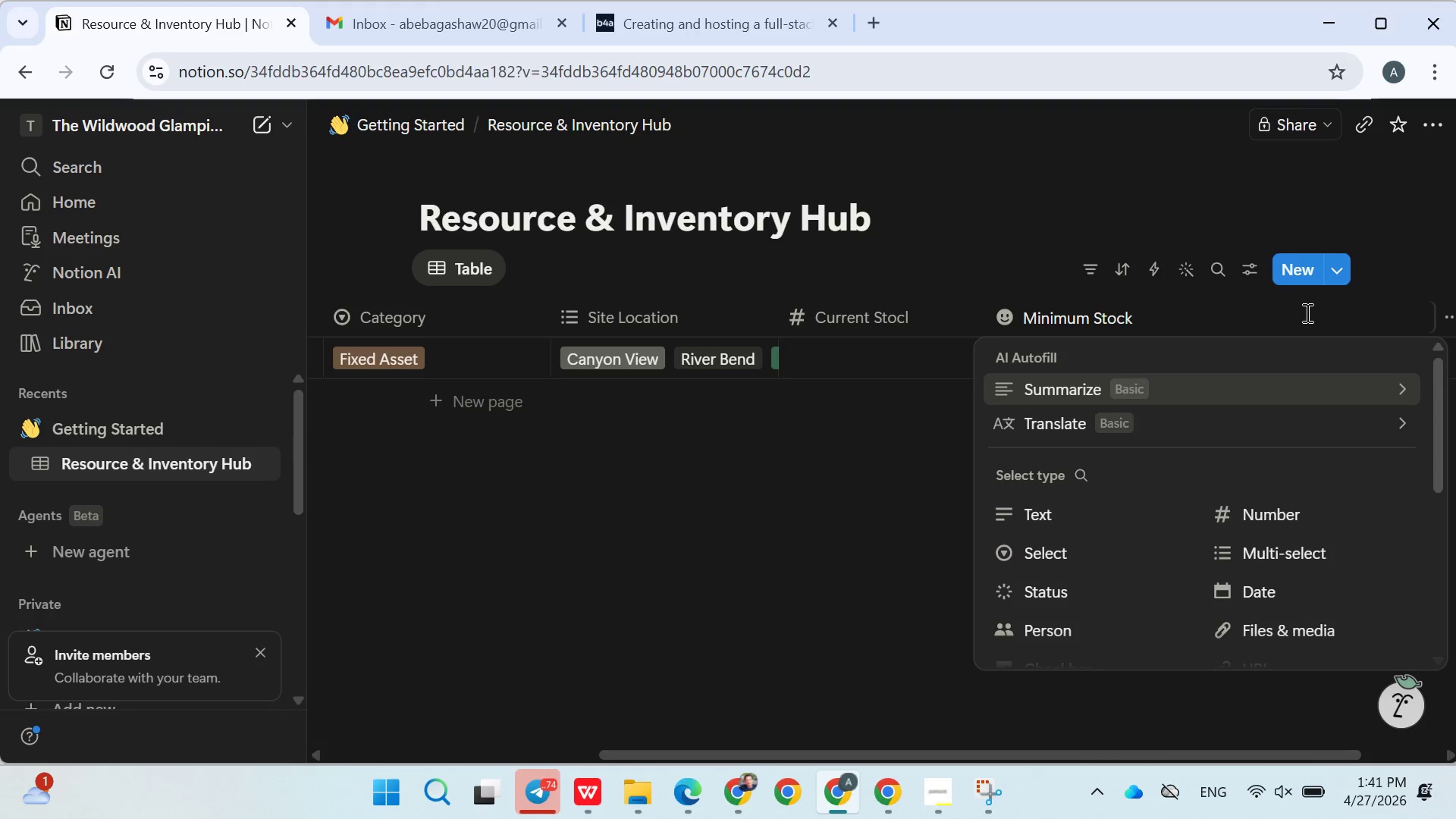 
left_click([1291, 516])
 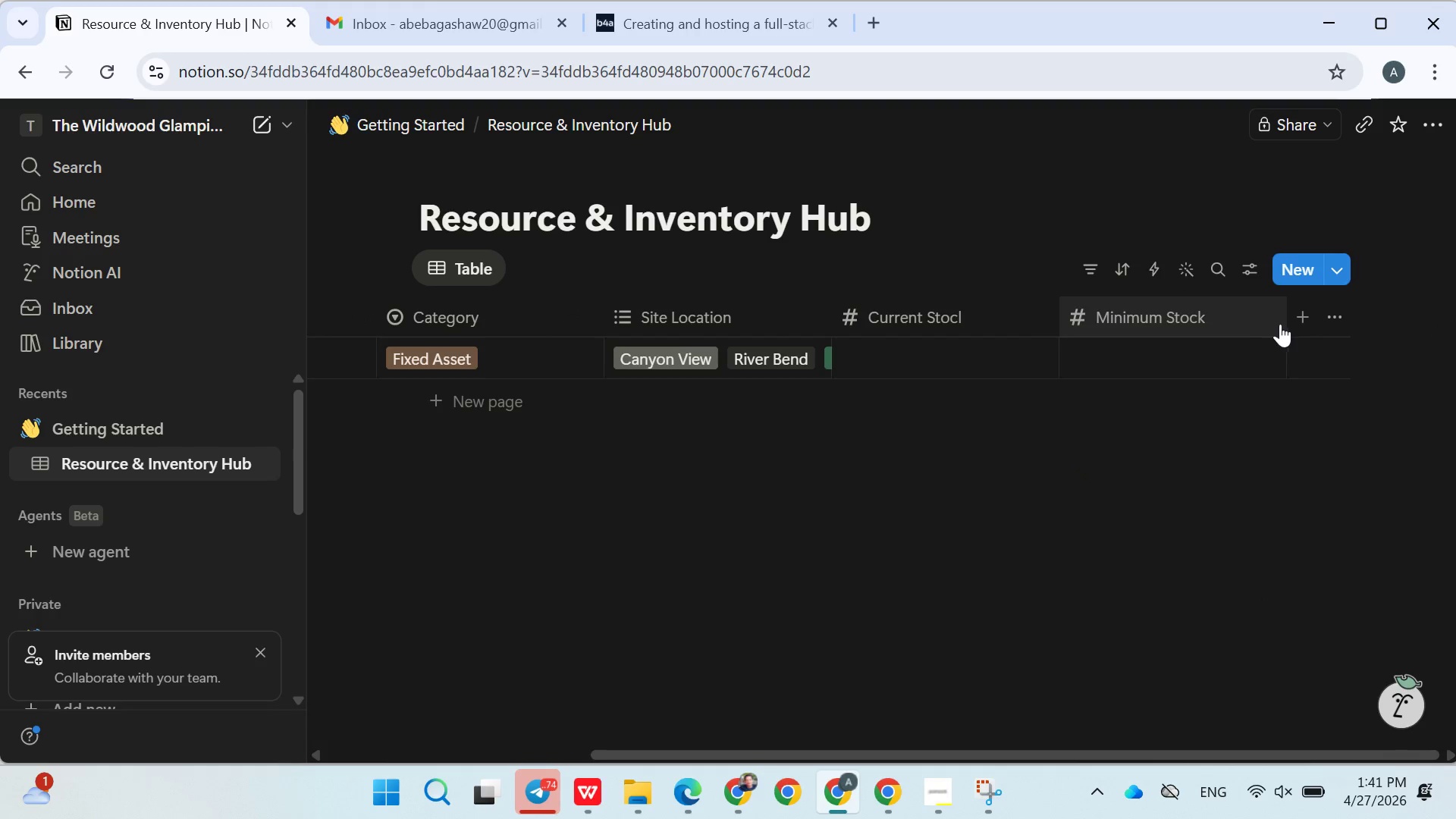 
left_click([1294, 315])
 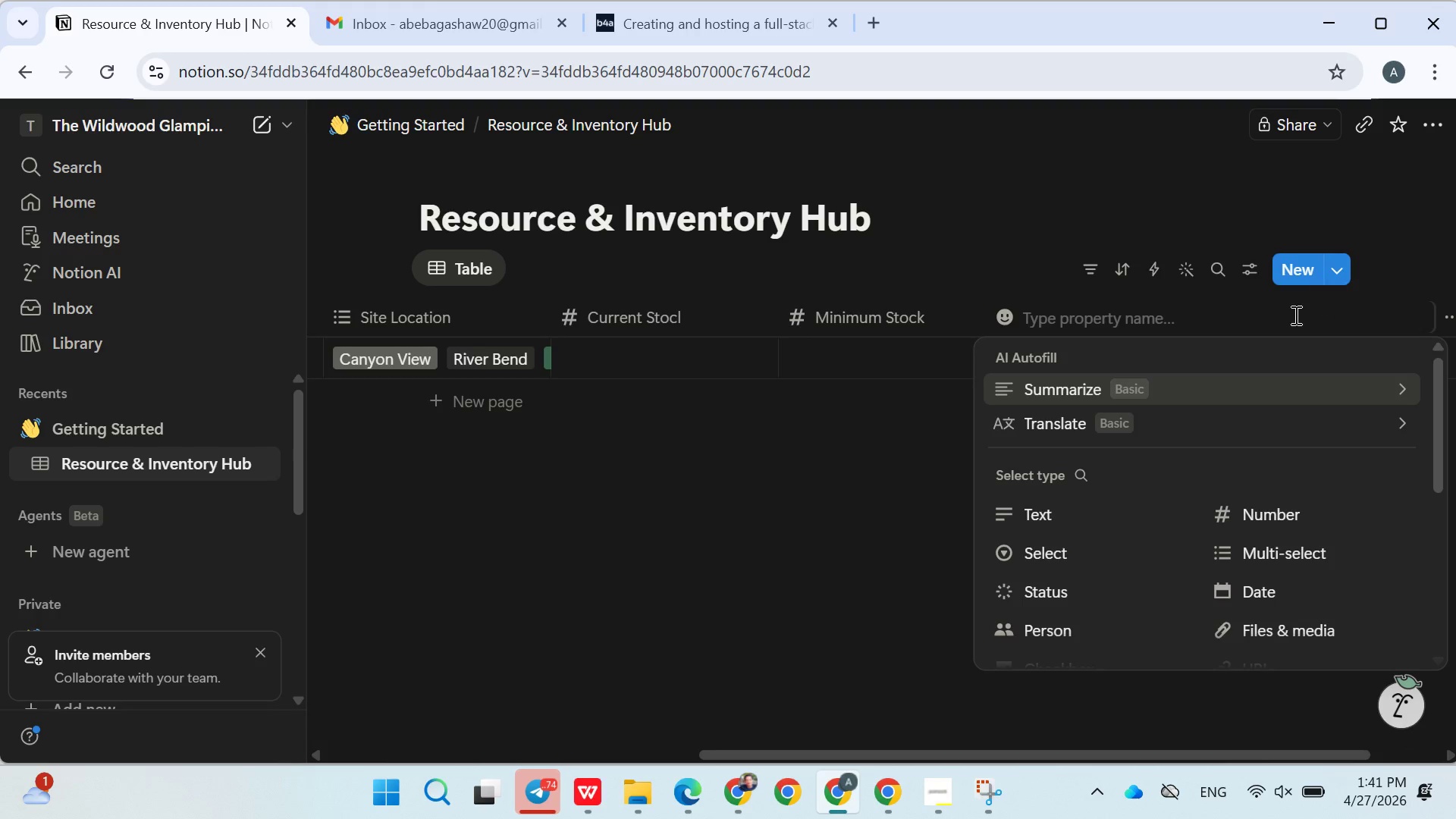 
wait(5.89)
 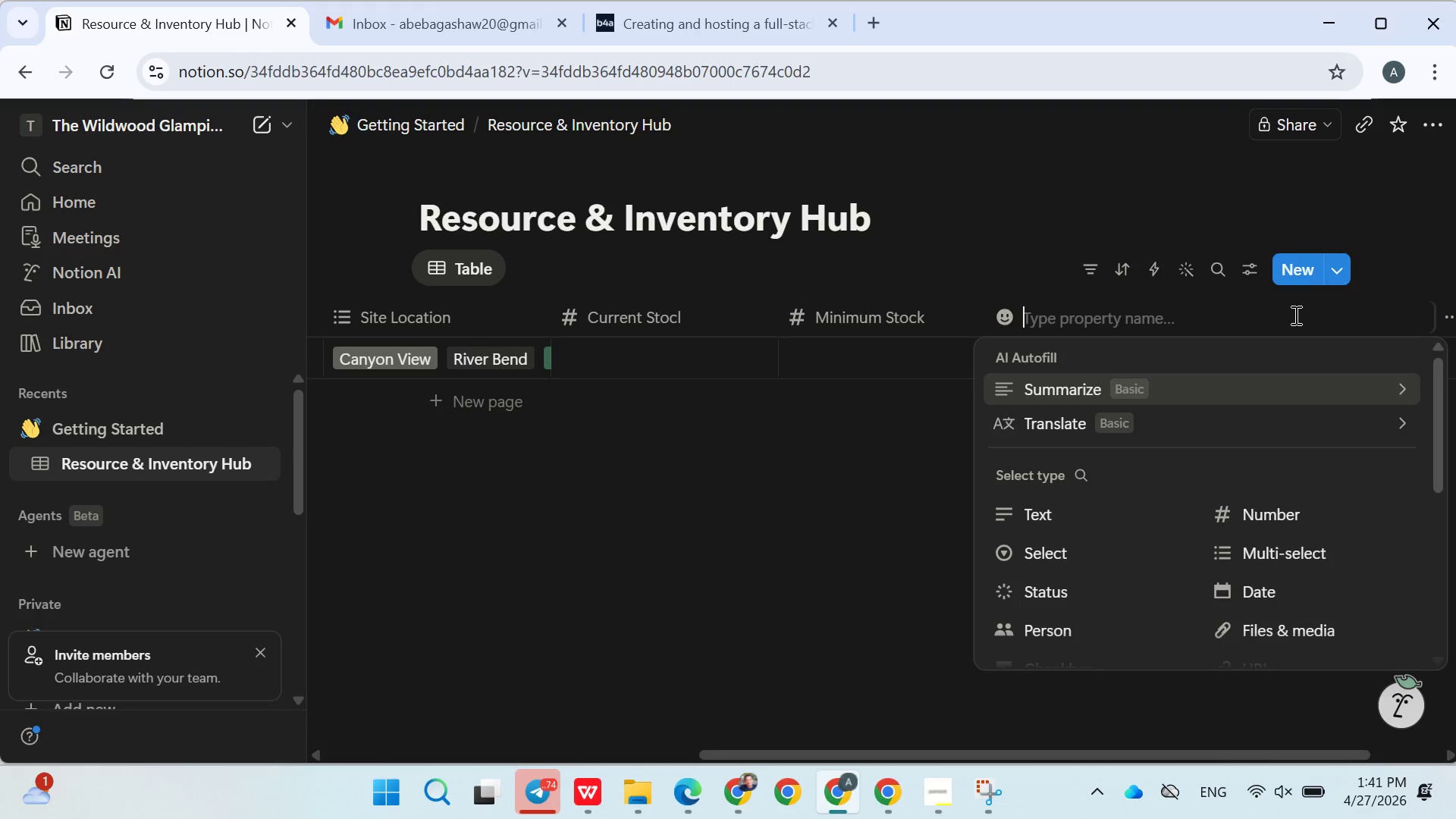 
type(Unit Cost)
 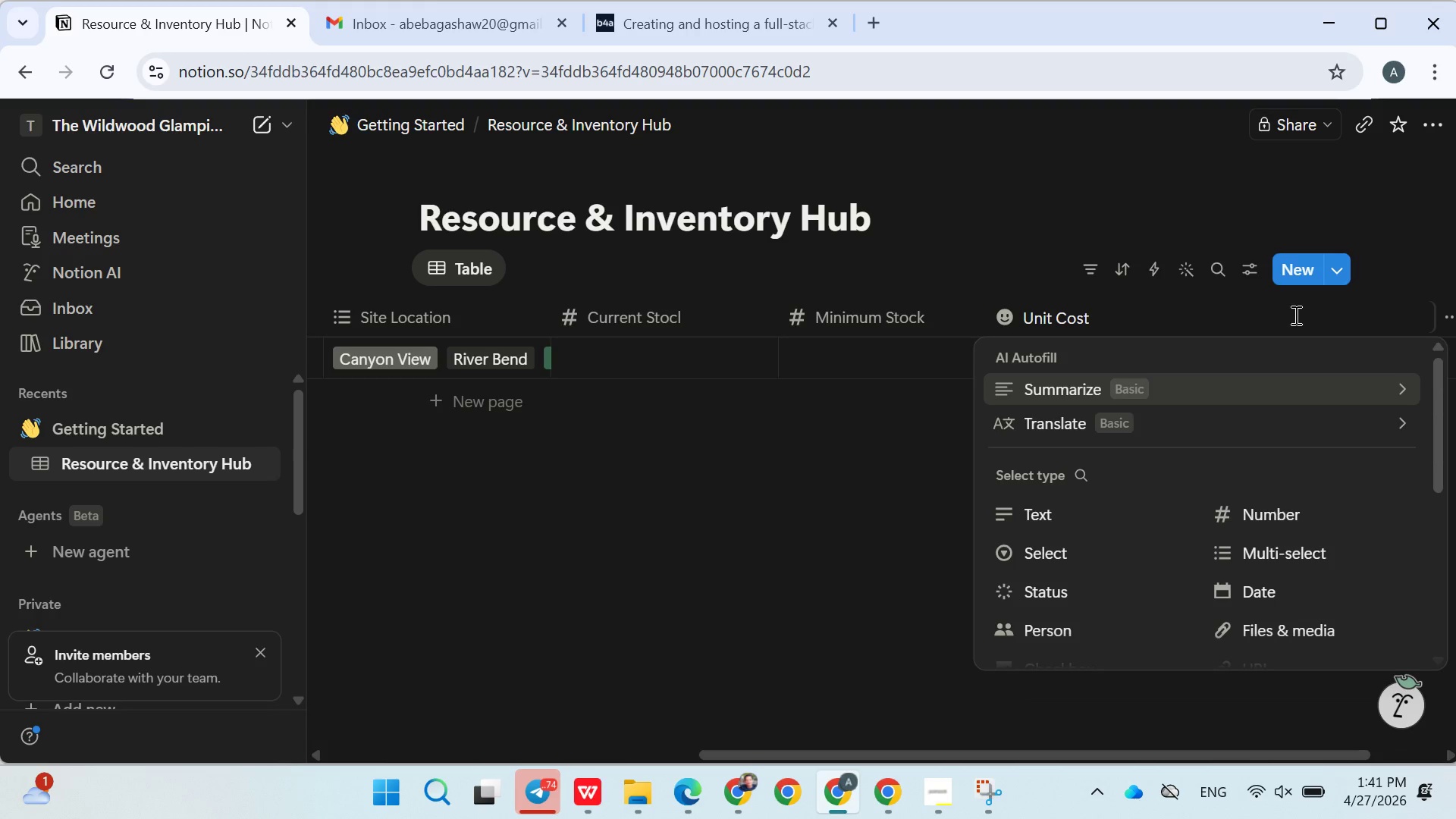 
left_click([1285, 507])
 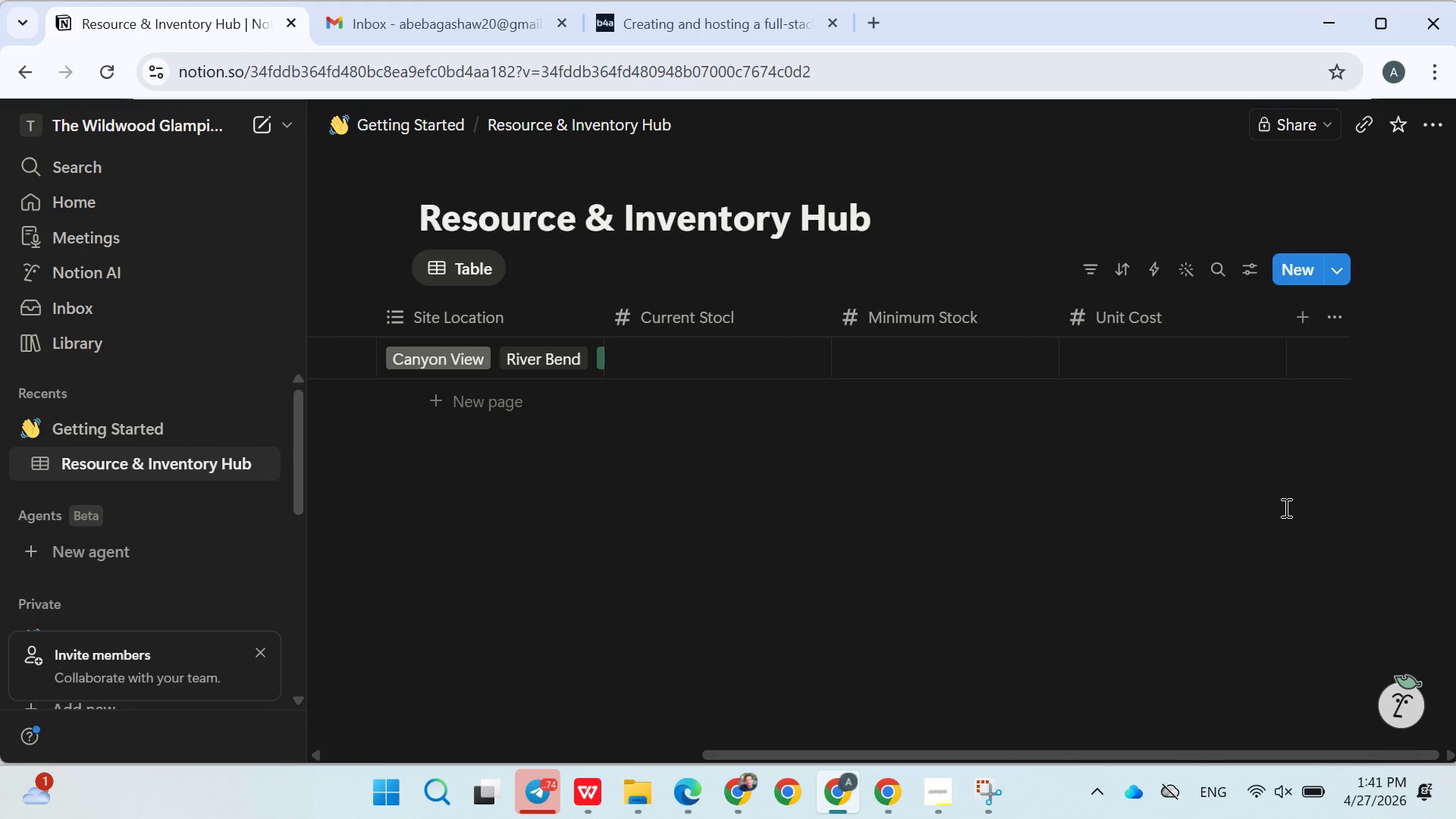 
type(Status)
 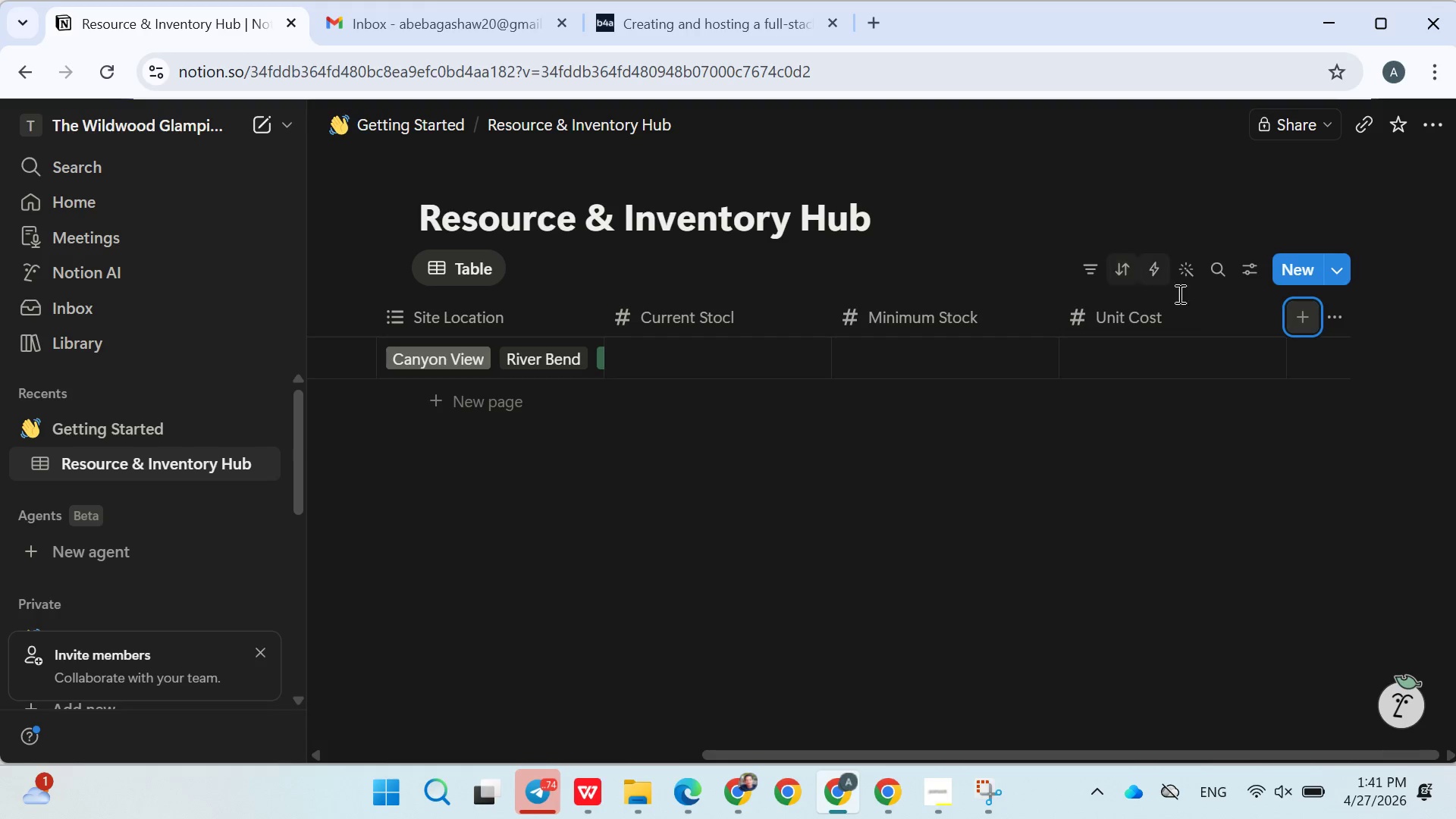 
left_click([1293, 322])
 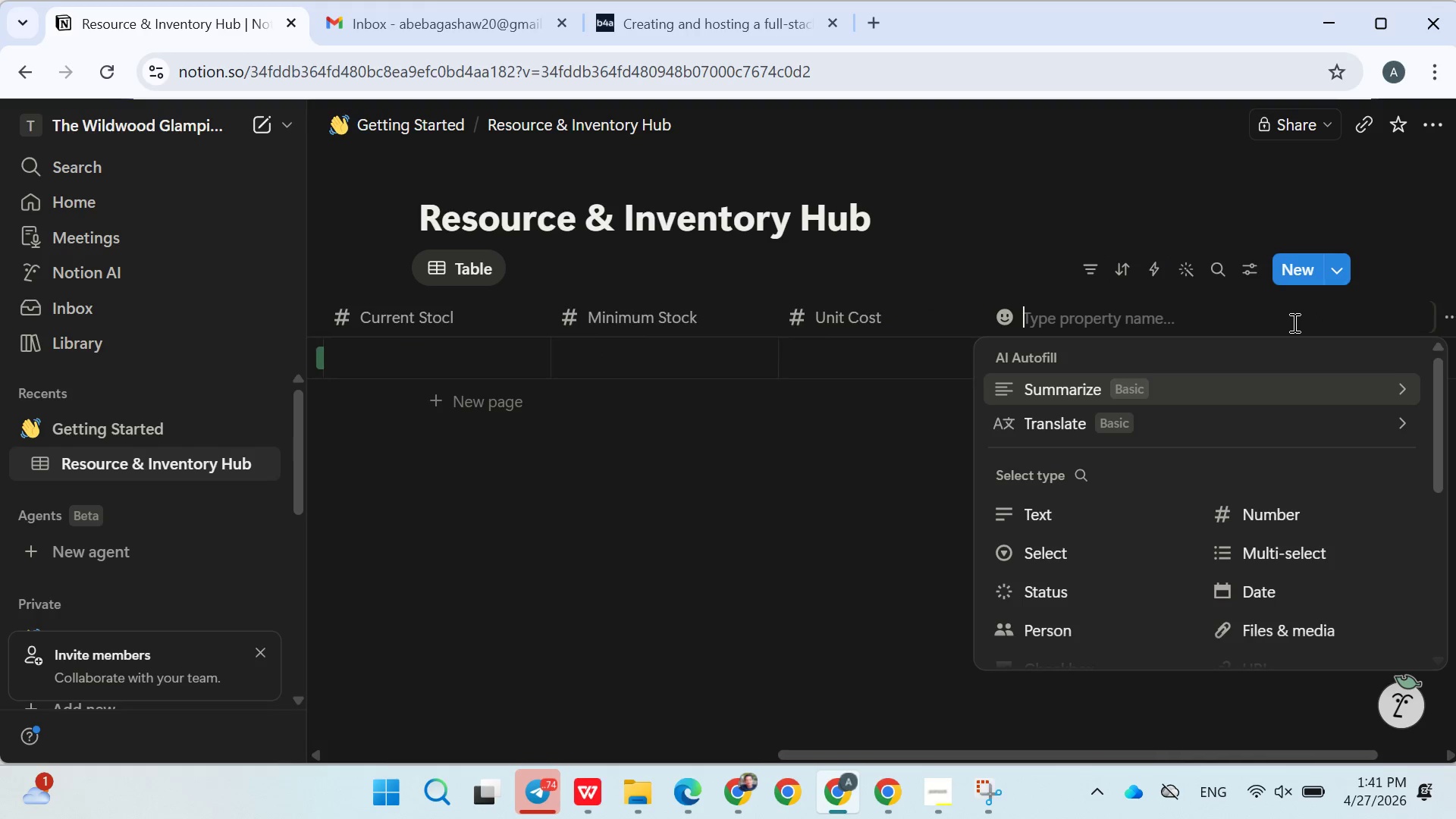 
type(Status )
 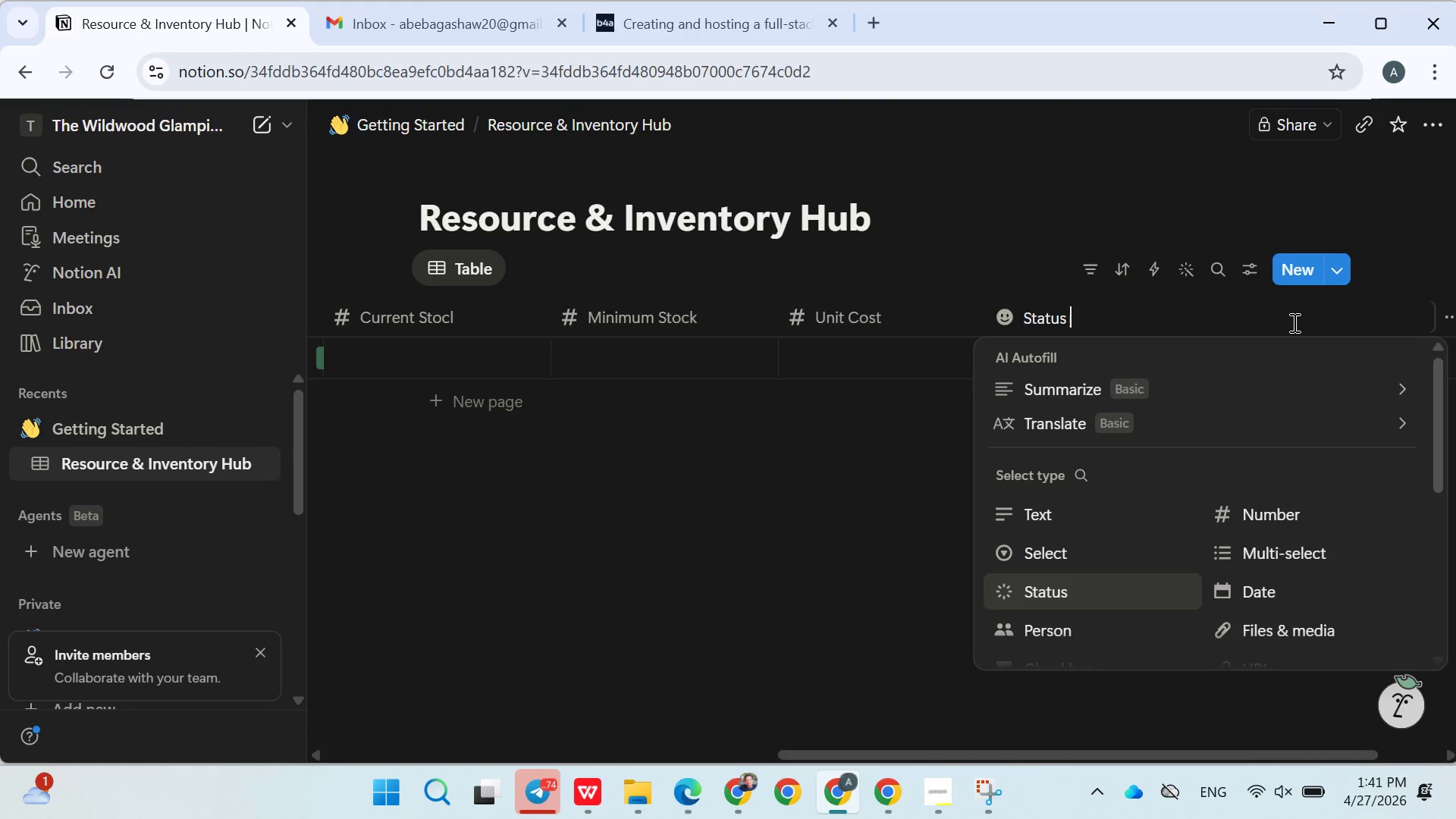 
hold_key(key=ShiftLeft, duration=0.8)
 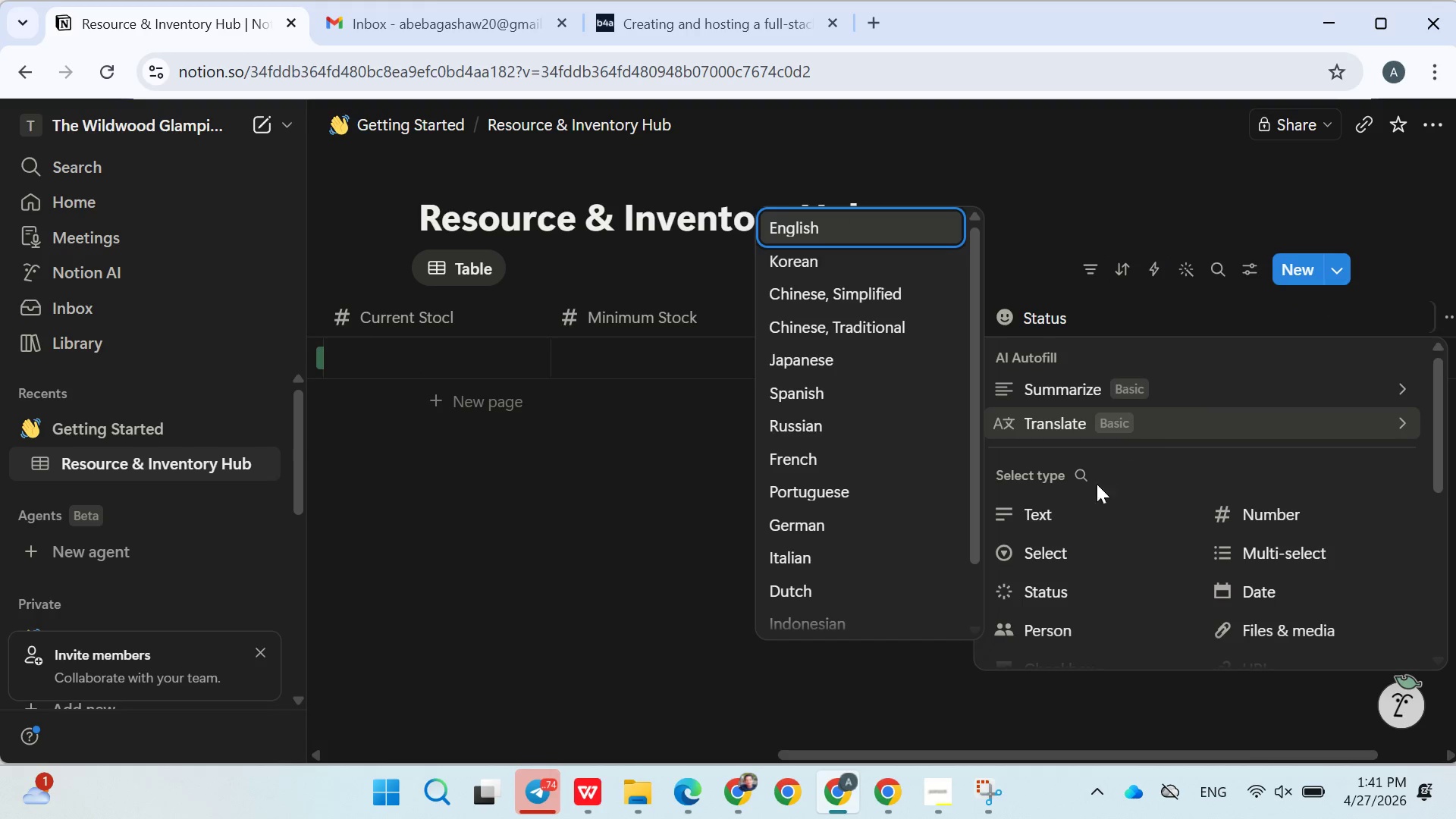 
left_click([1070, 540])
 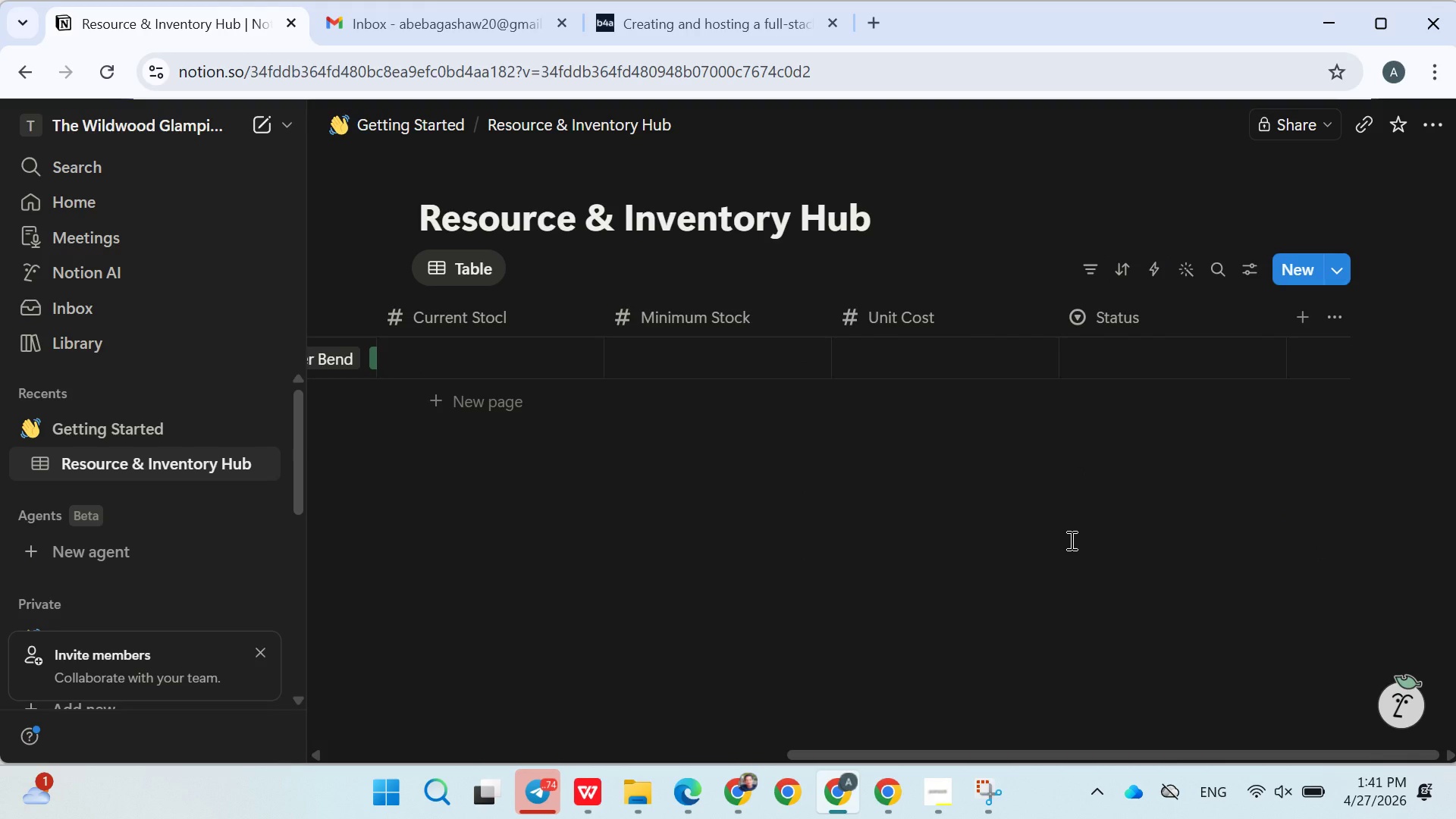 
wait(9.76)
 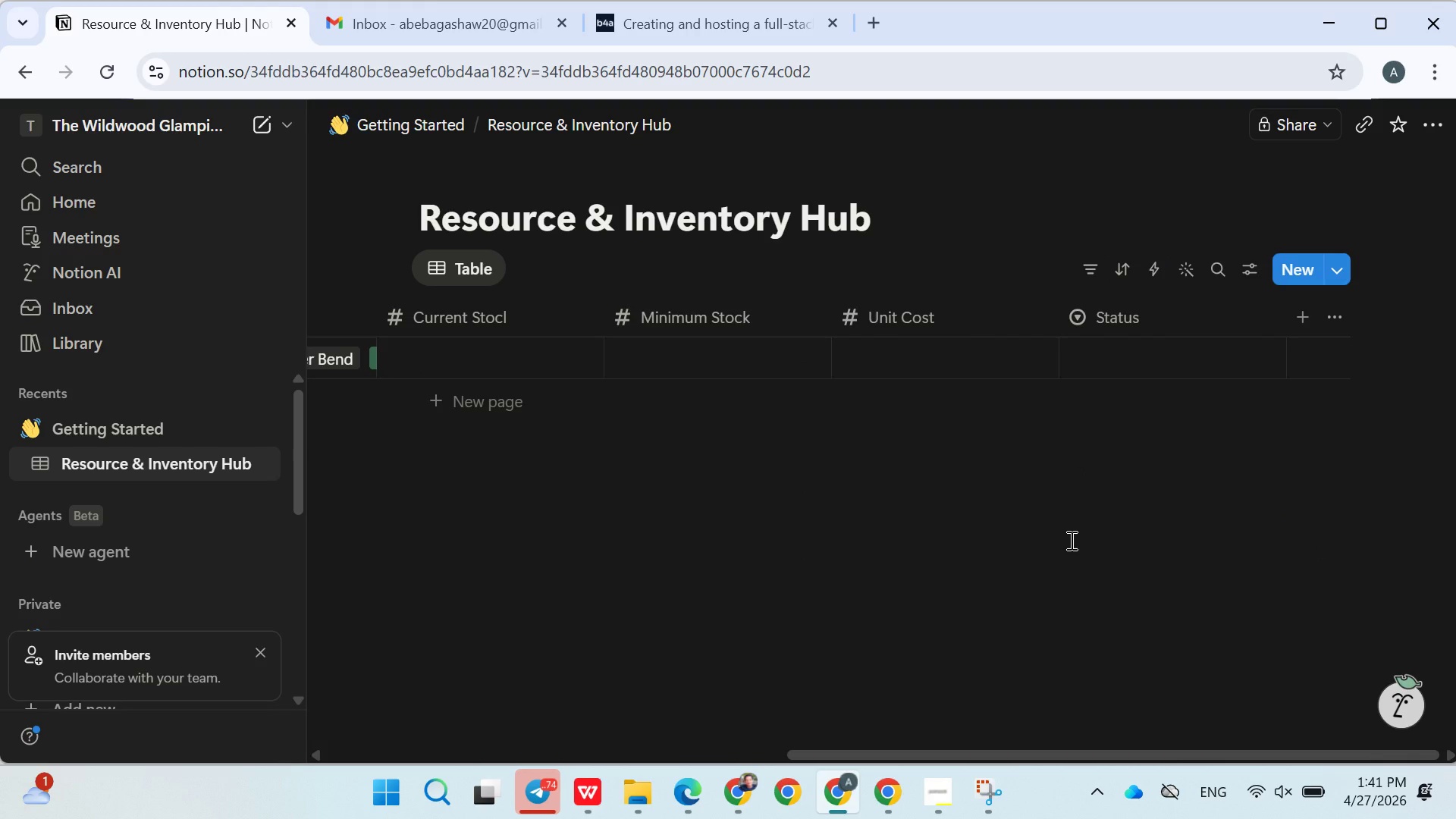 
left_click([1301, 315])
 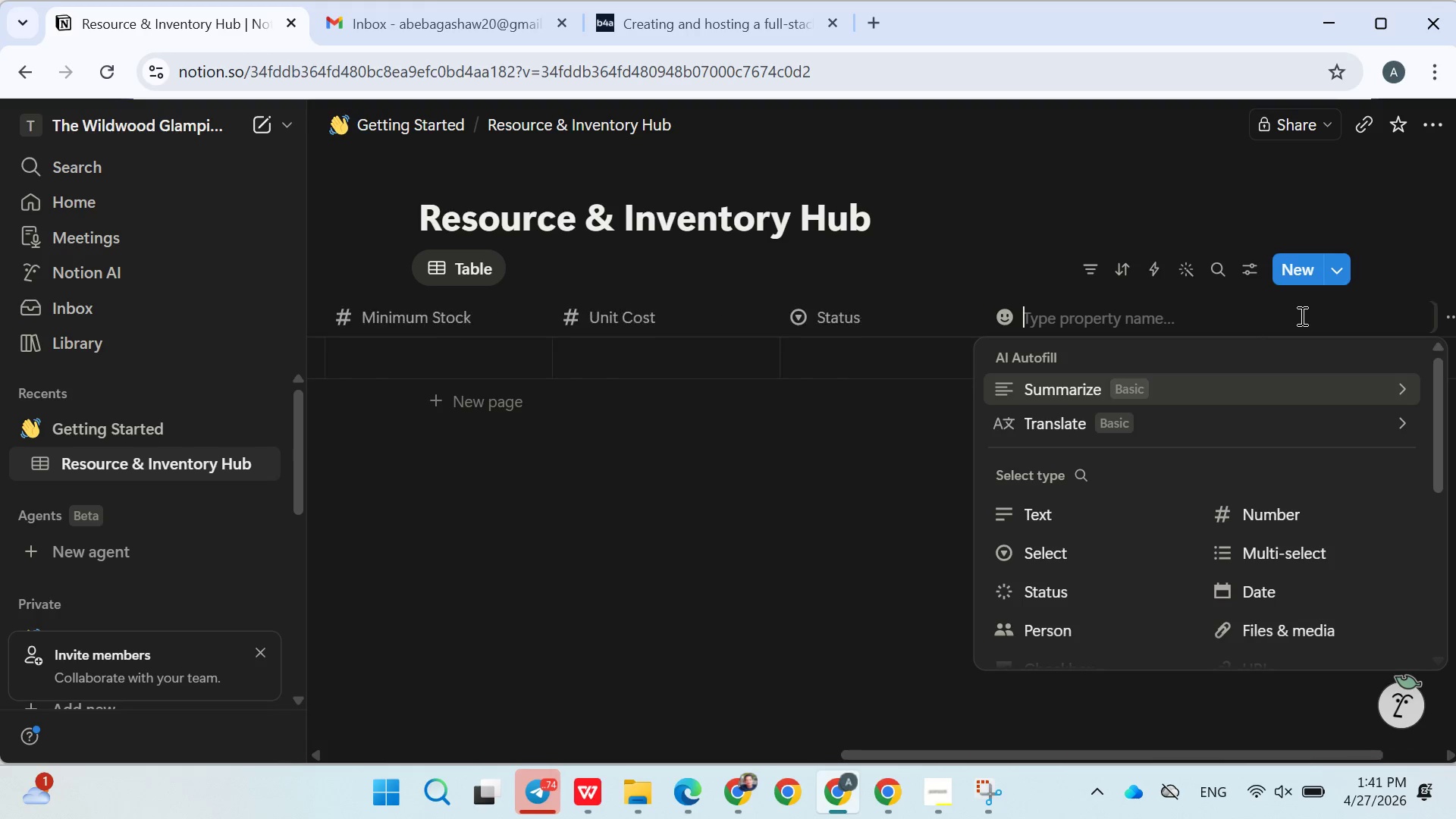 
type(Last Maintenance )
 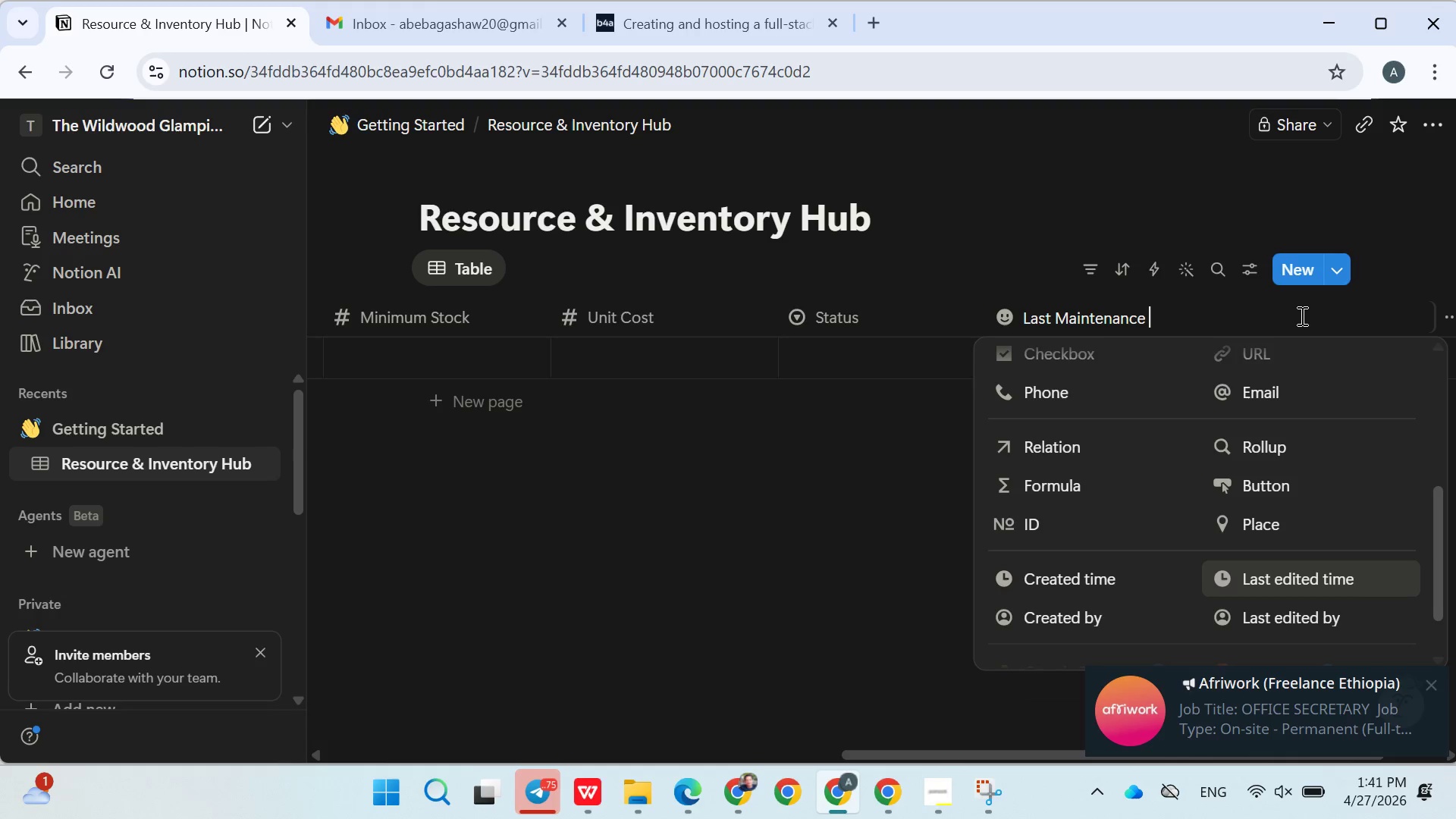 
type(Date )
 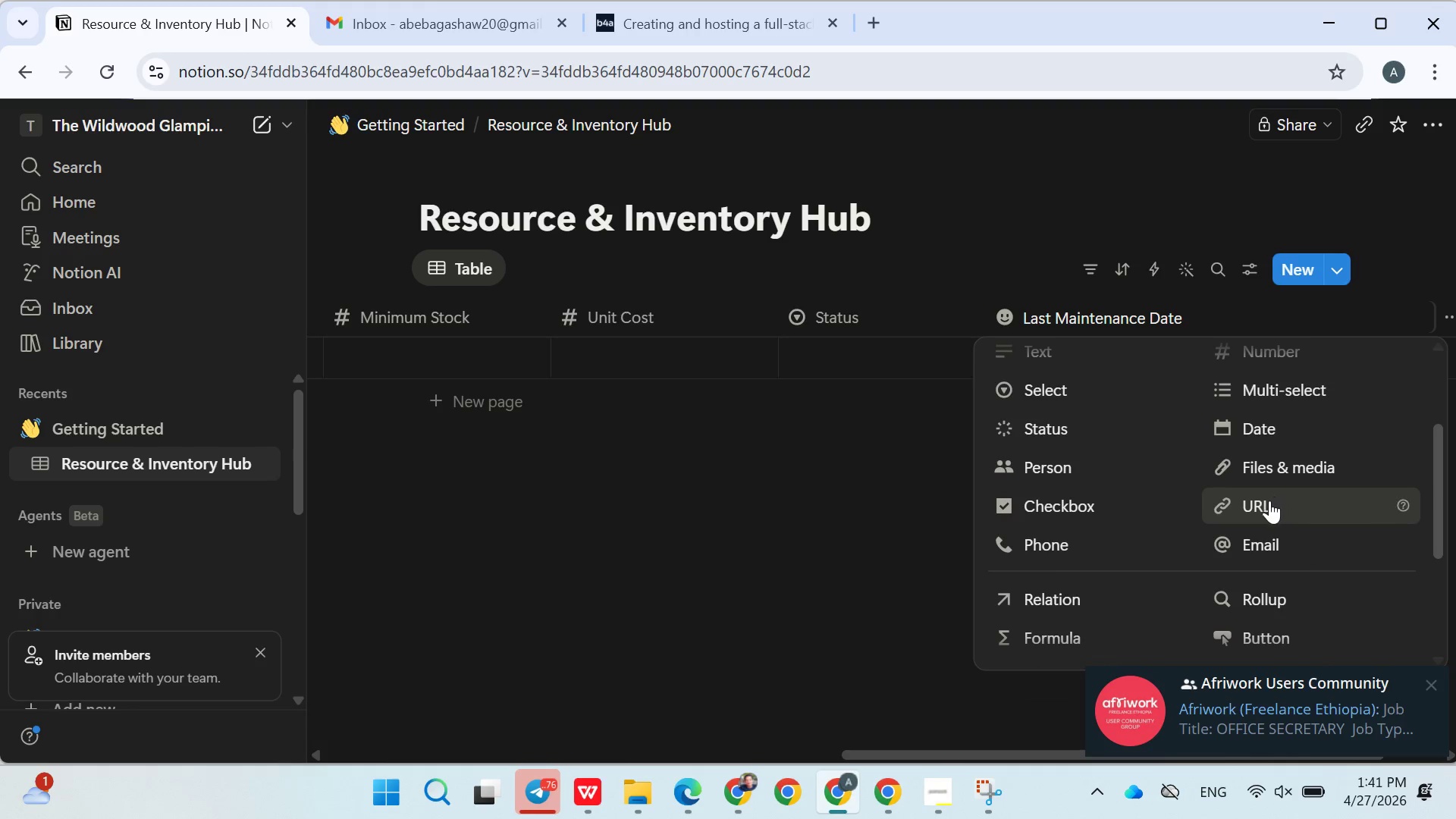 
left_click([1265, 435])
 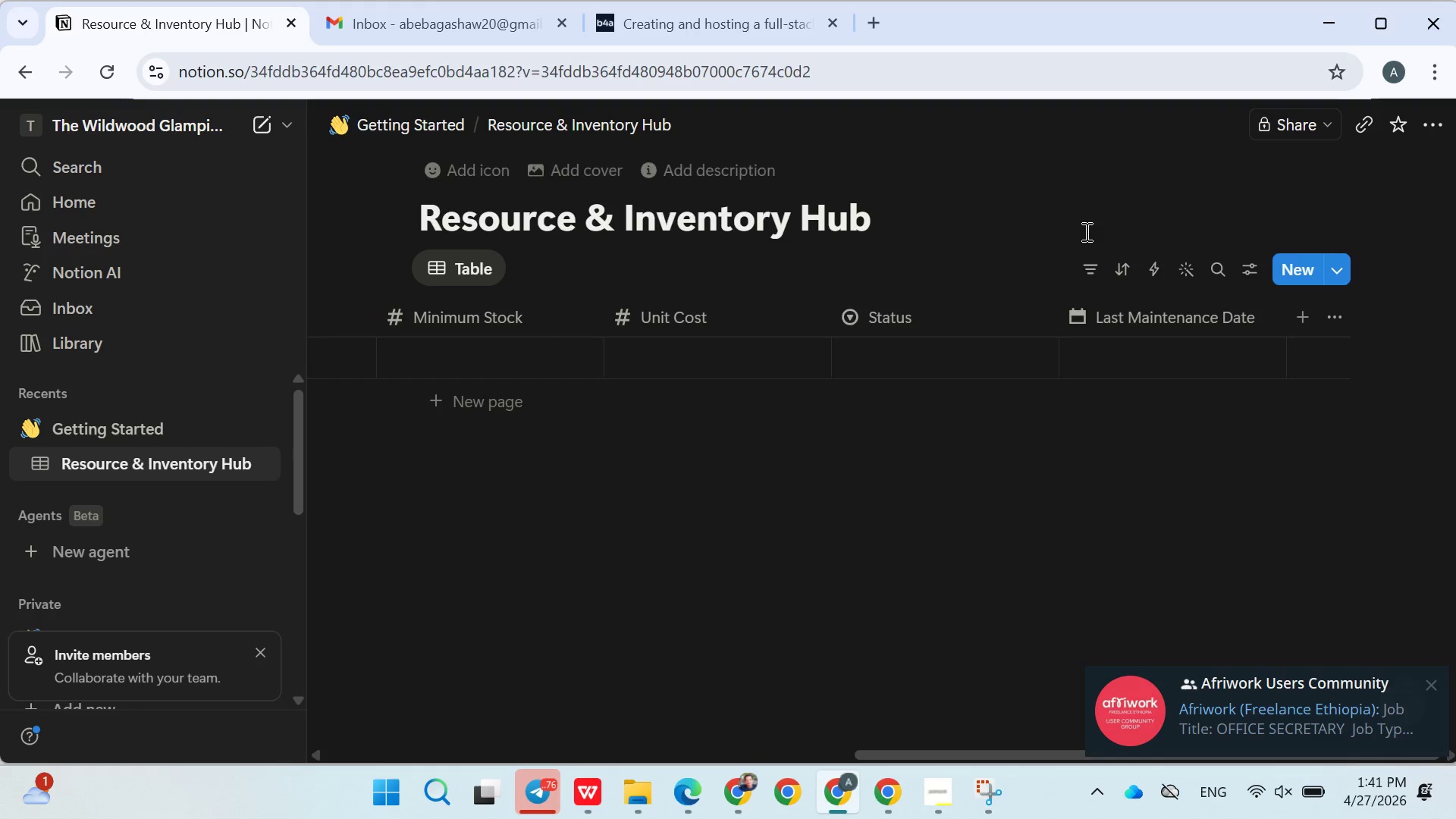 
left_click([1085, 231])
 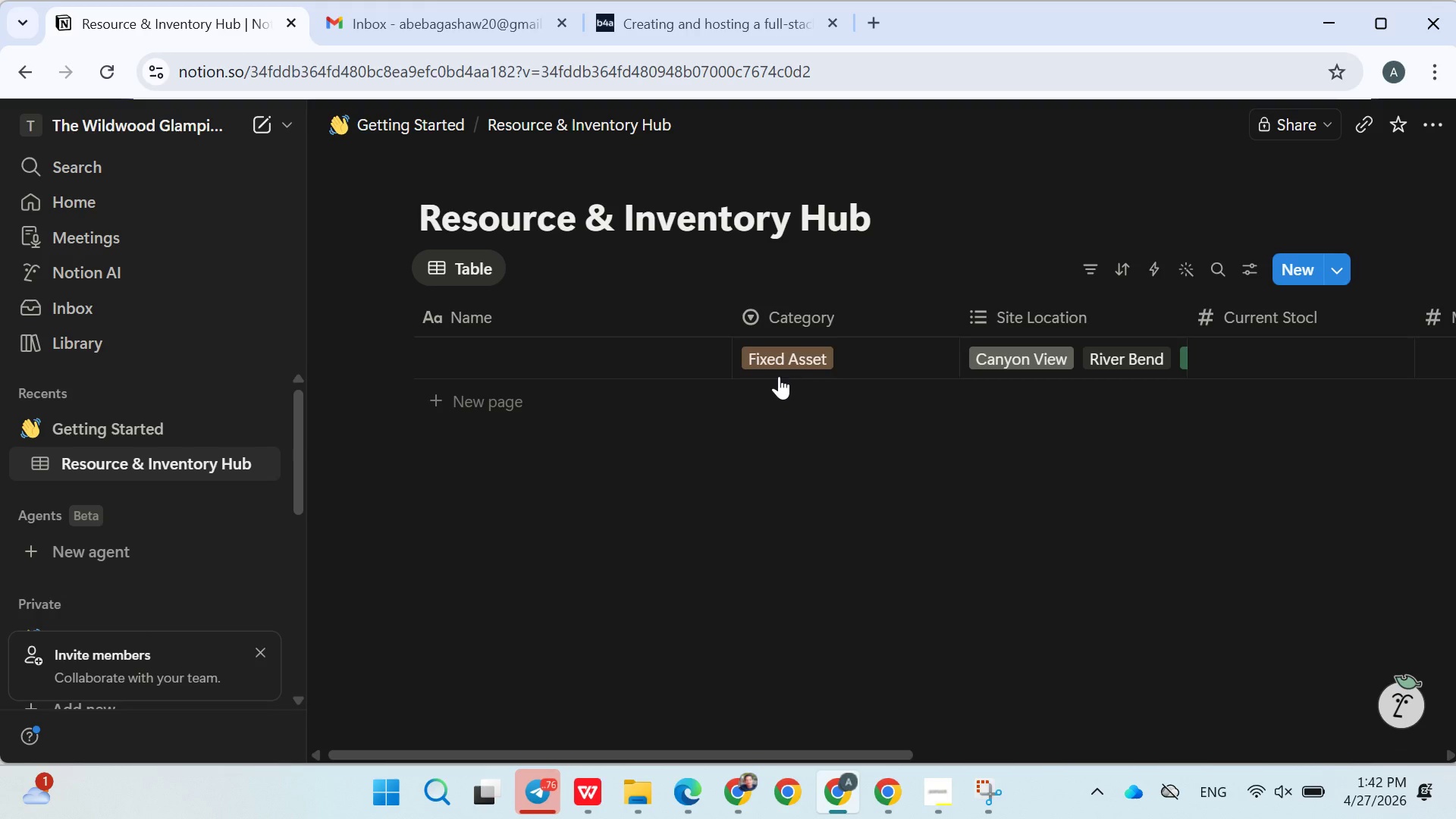 
wait(23.88)
 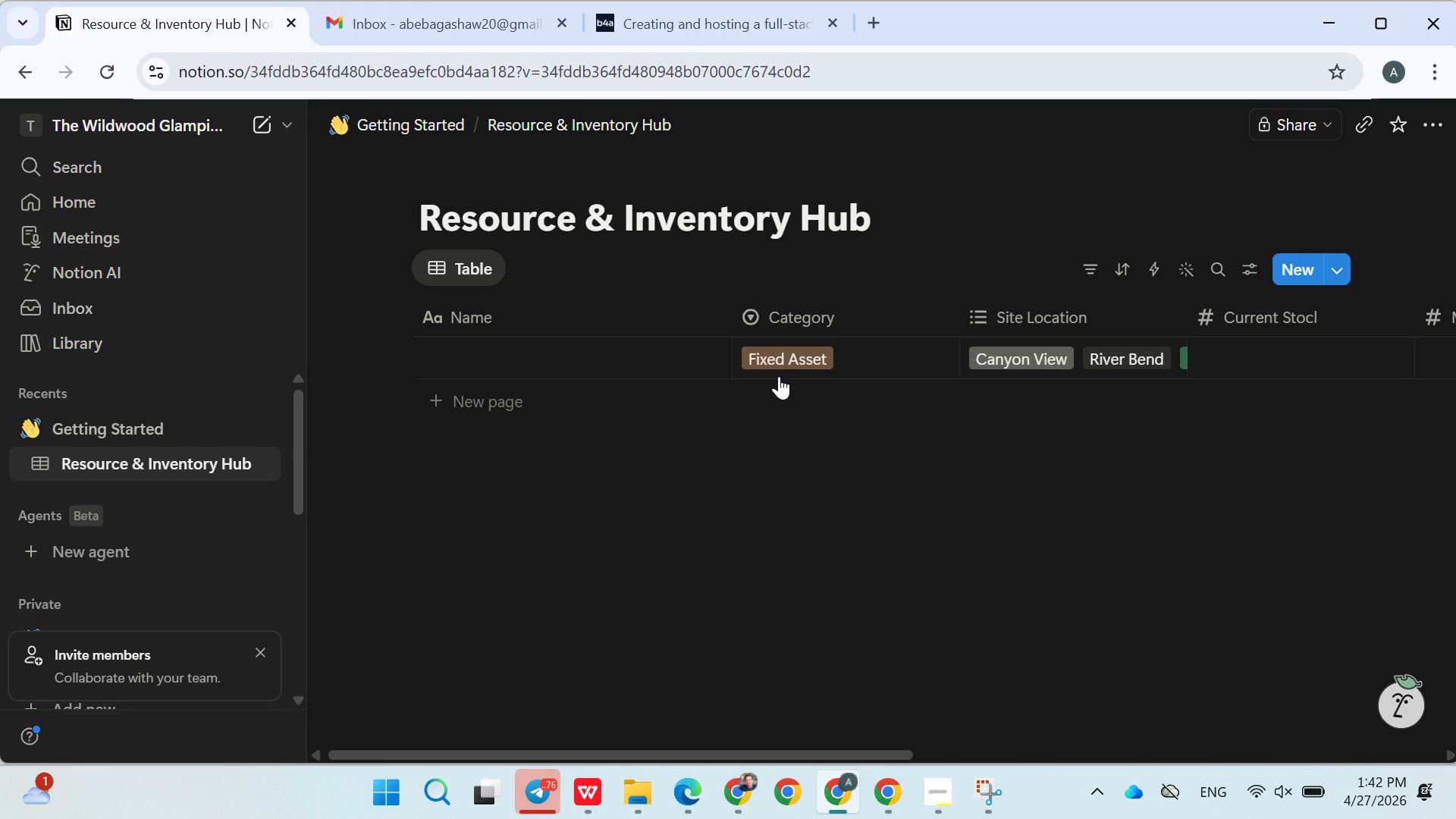 
left_click([915, 143])
 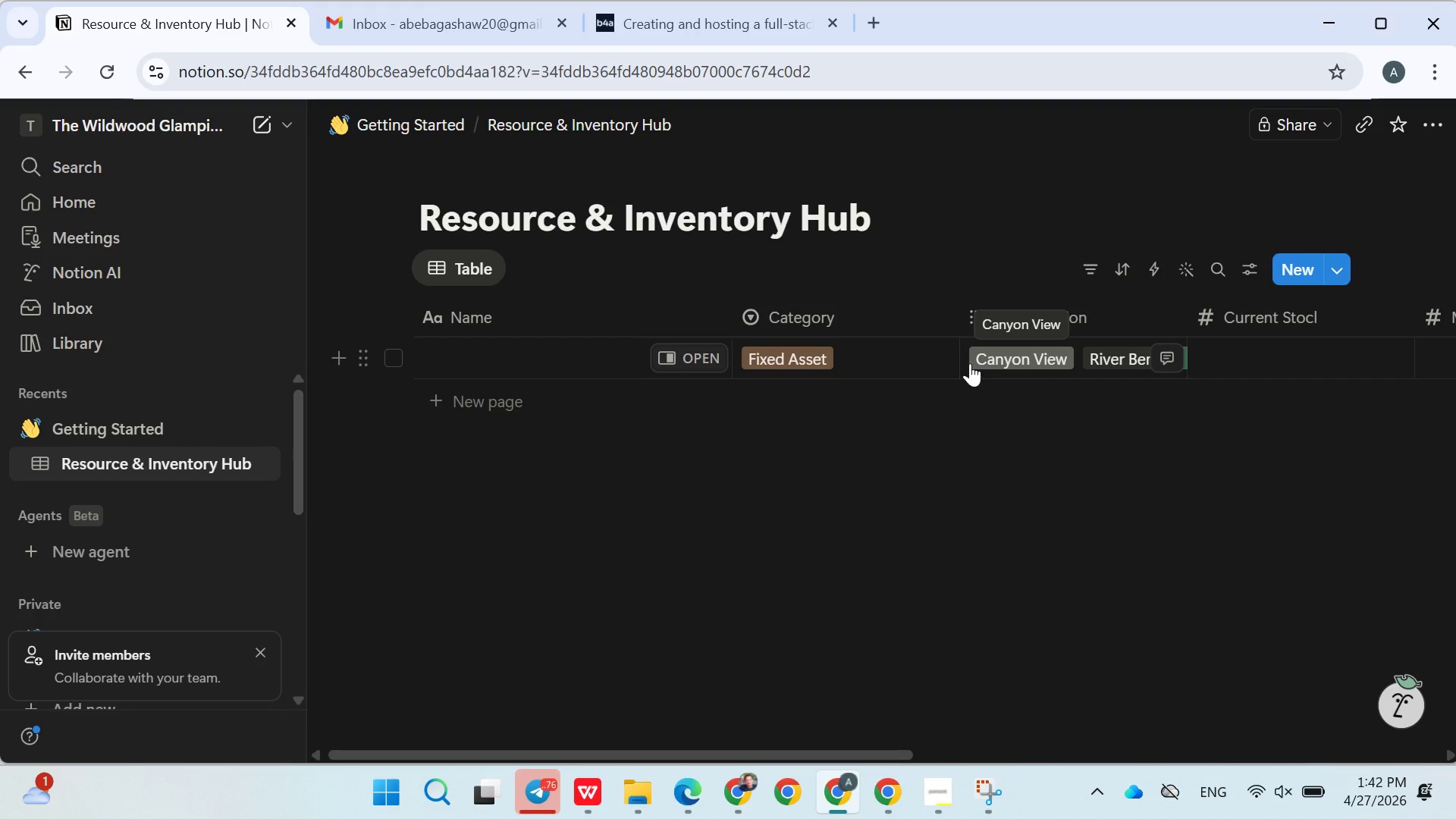 
wait(21.11)
 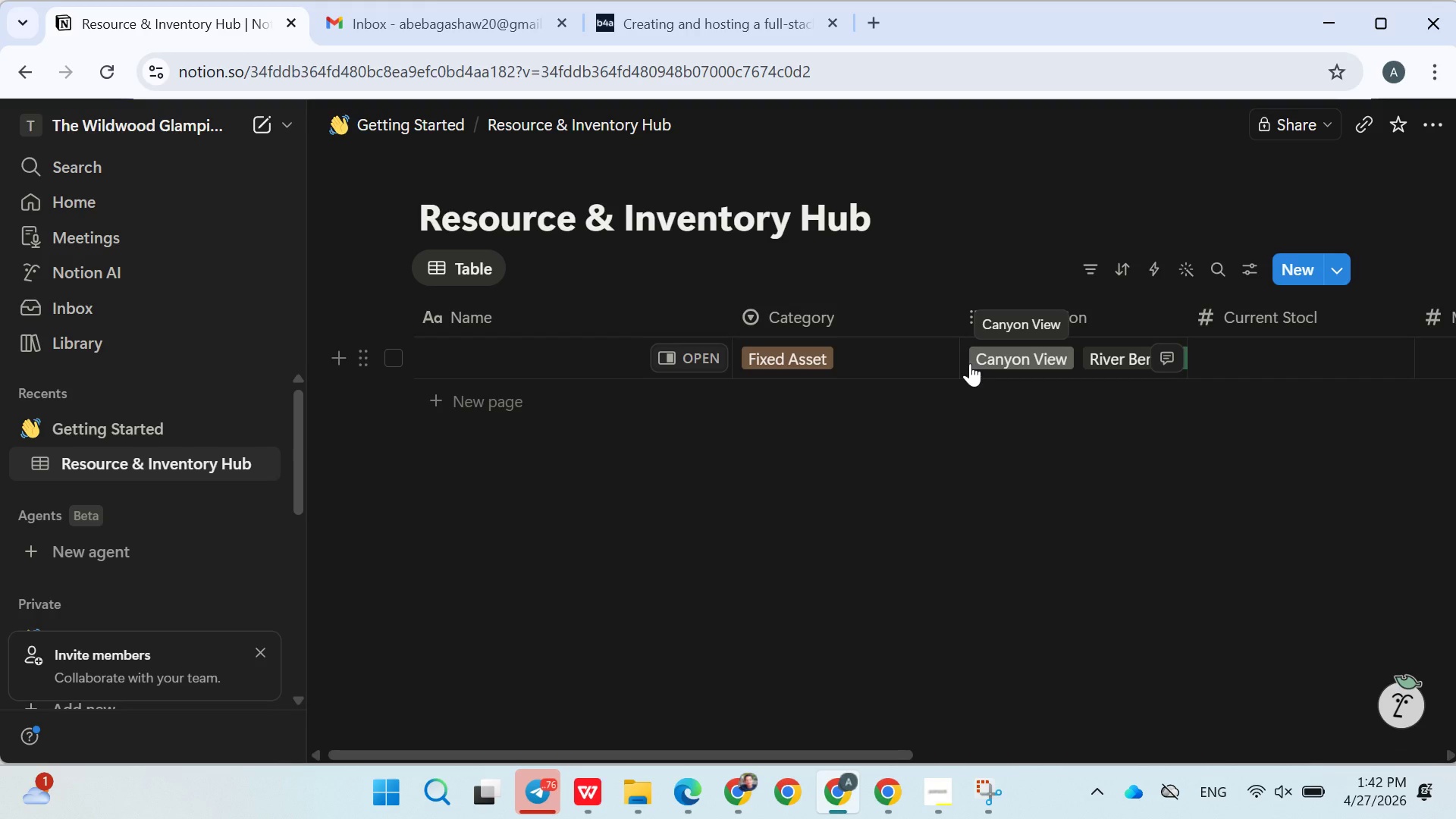 
left_click([1308, 315])
 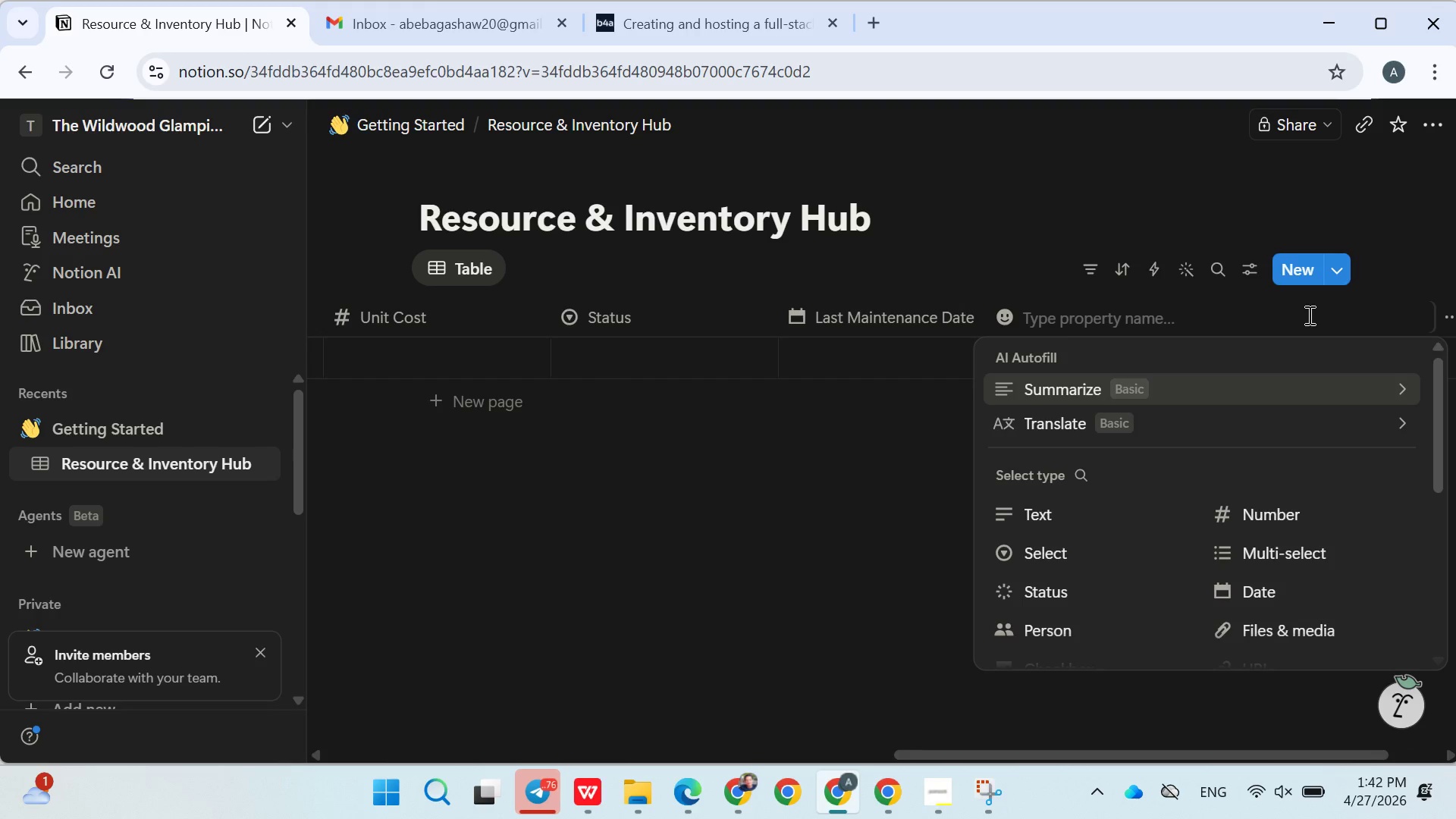 
type(Stock Alert)
 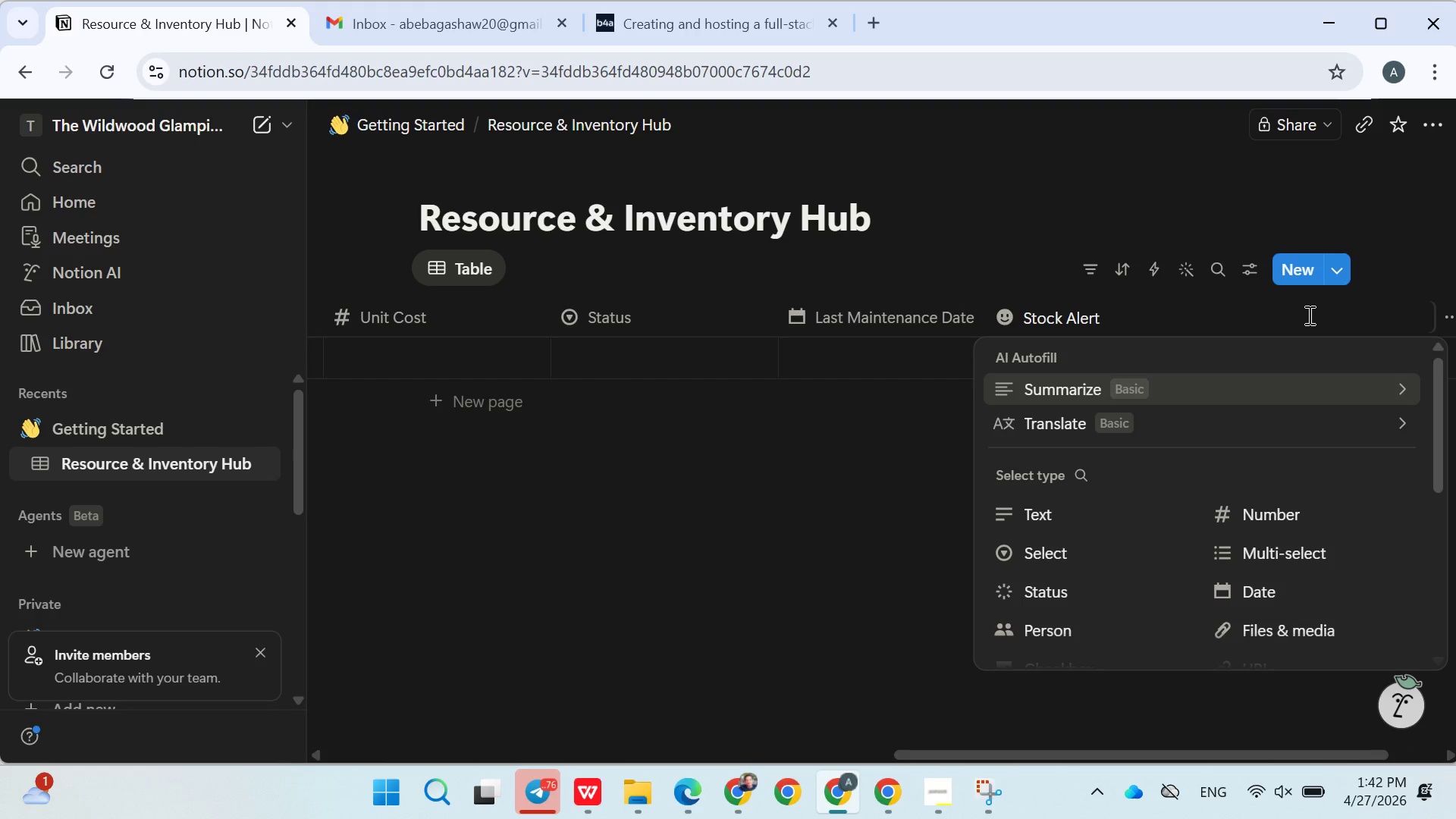 
left_click([1067, 638])
 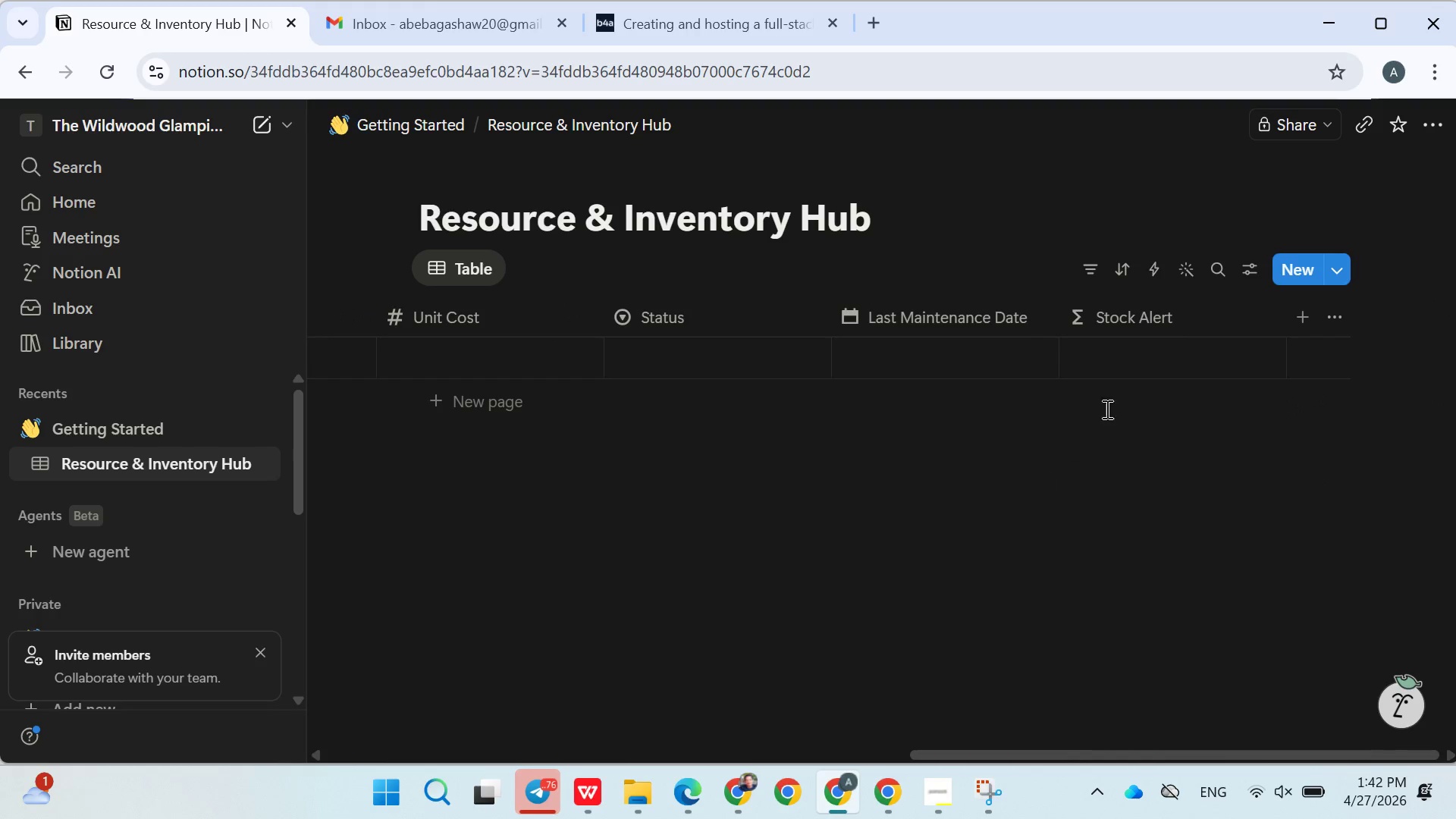 
left_click([1134, 353])
 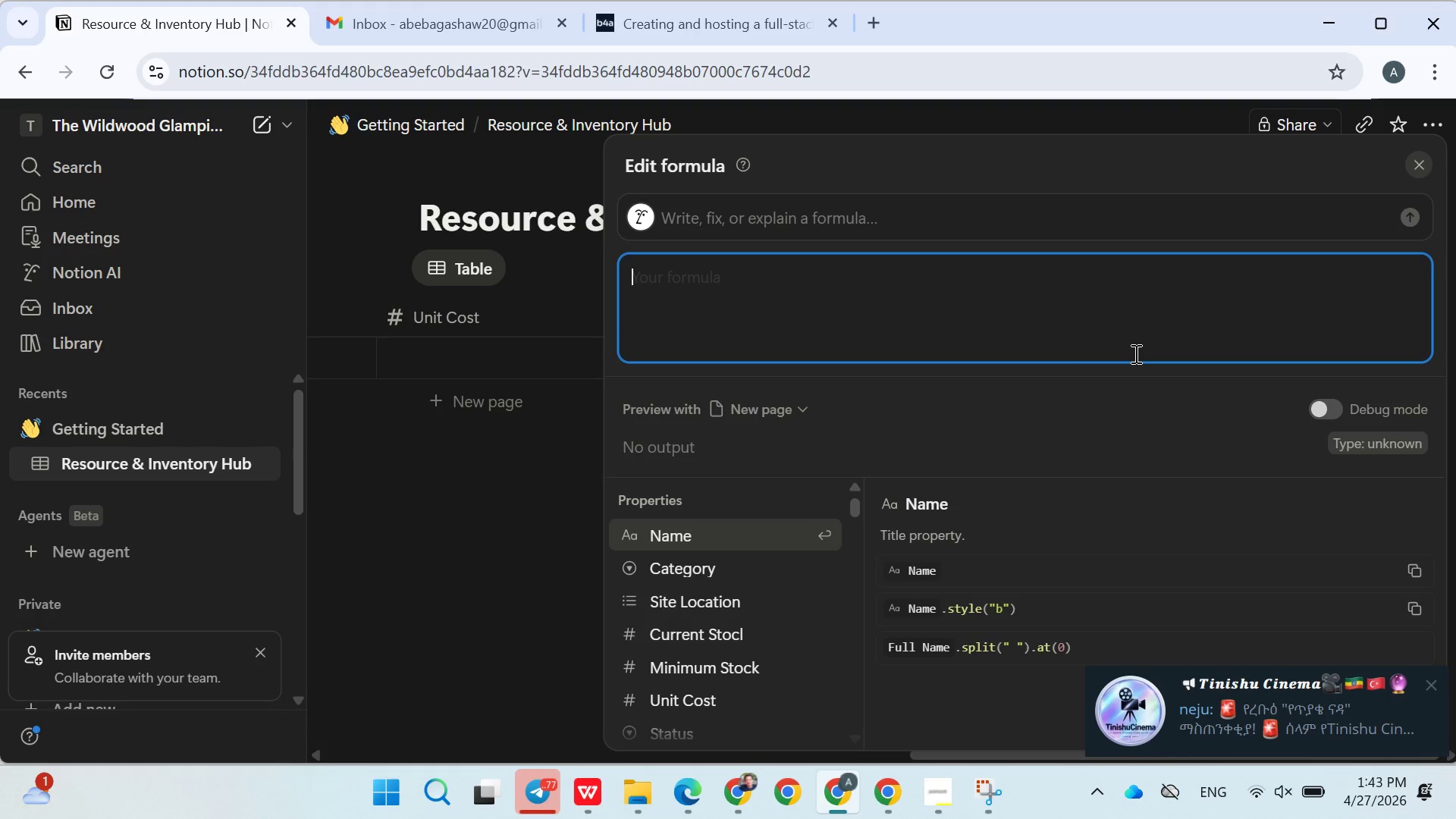 
wait(18.31)
 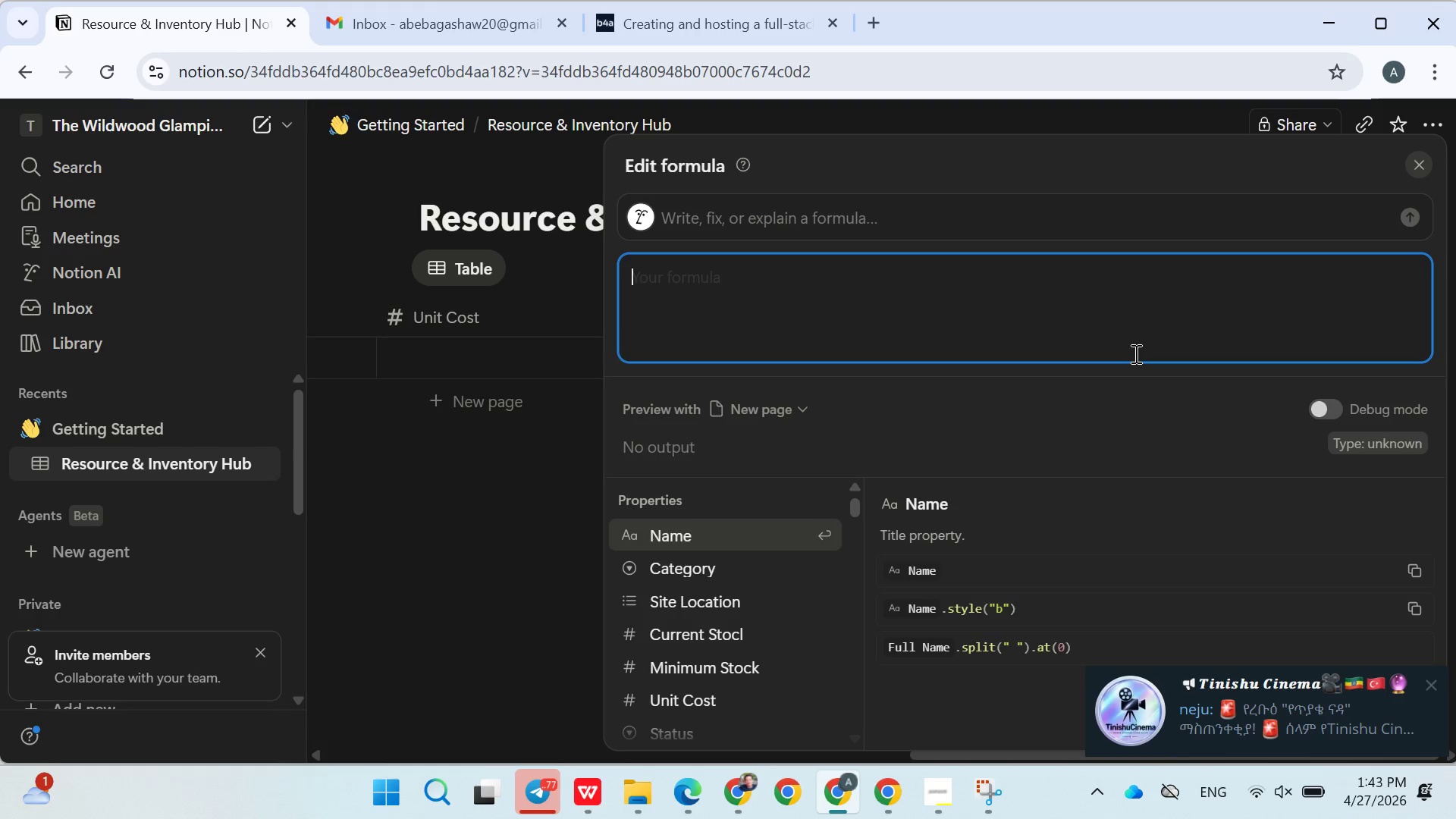 
left_click([210, 150])
 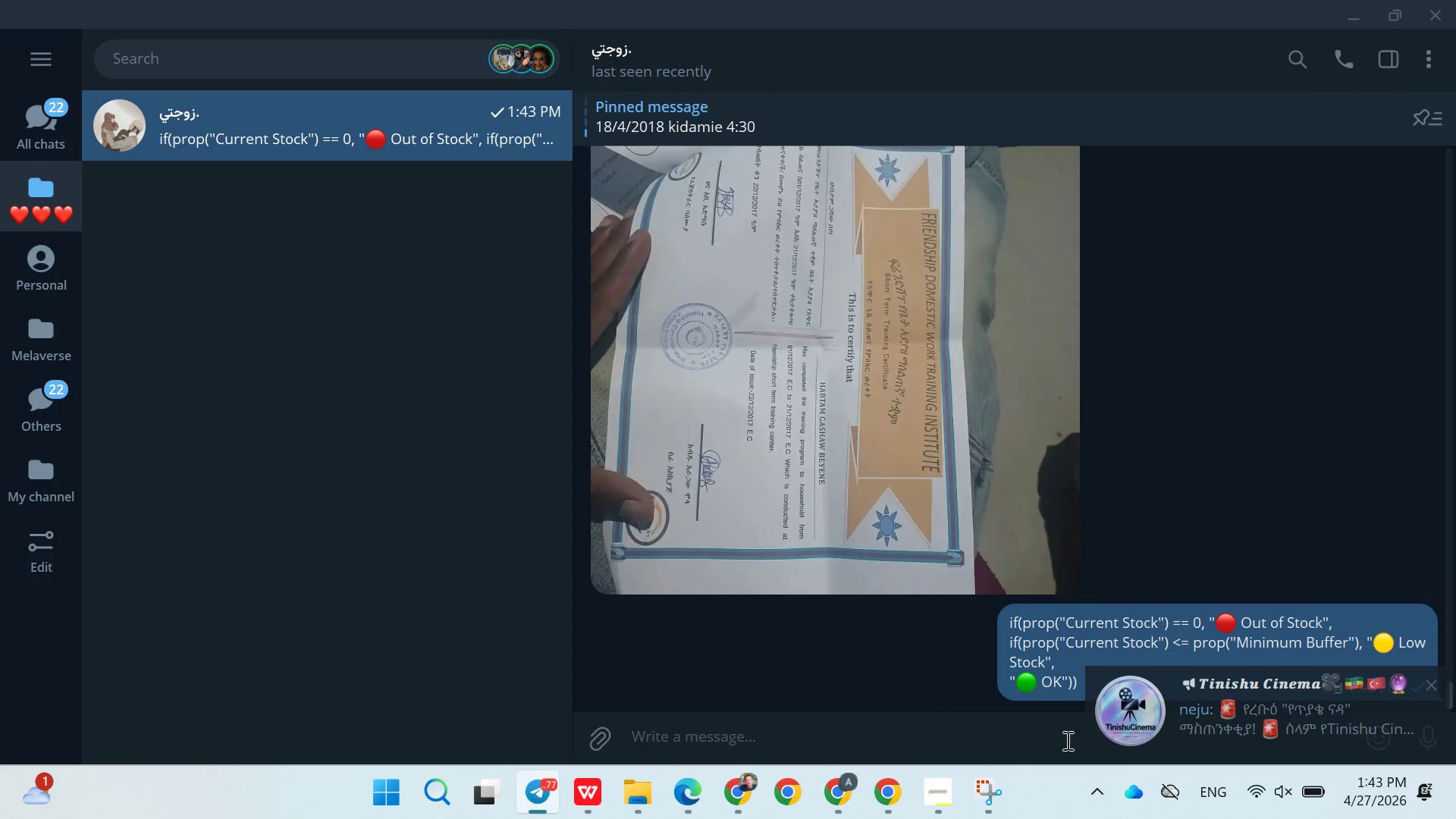 
left_click([1436, 676])
 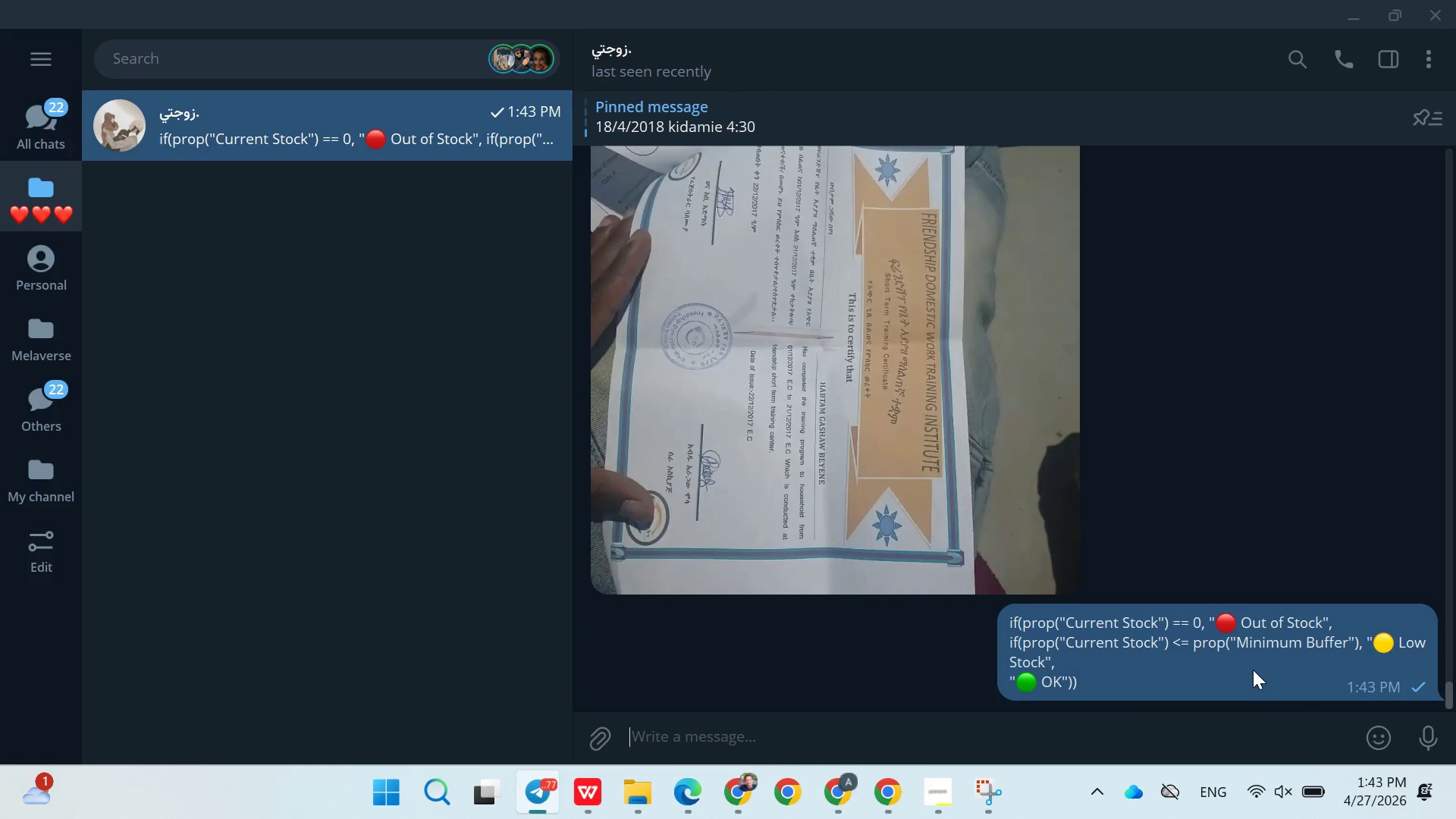 
right_click([1253, 670])
 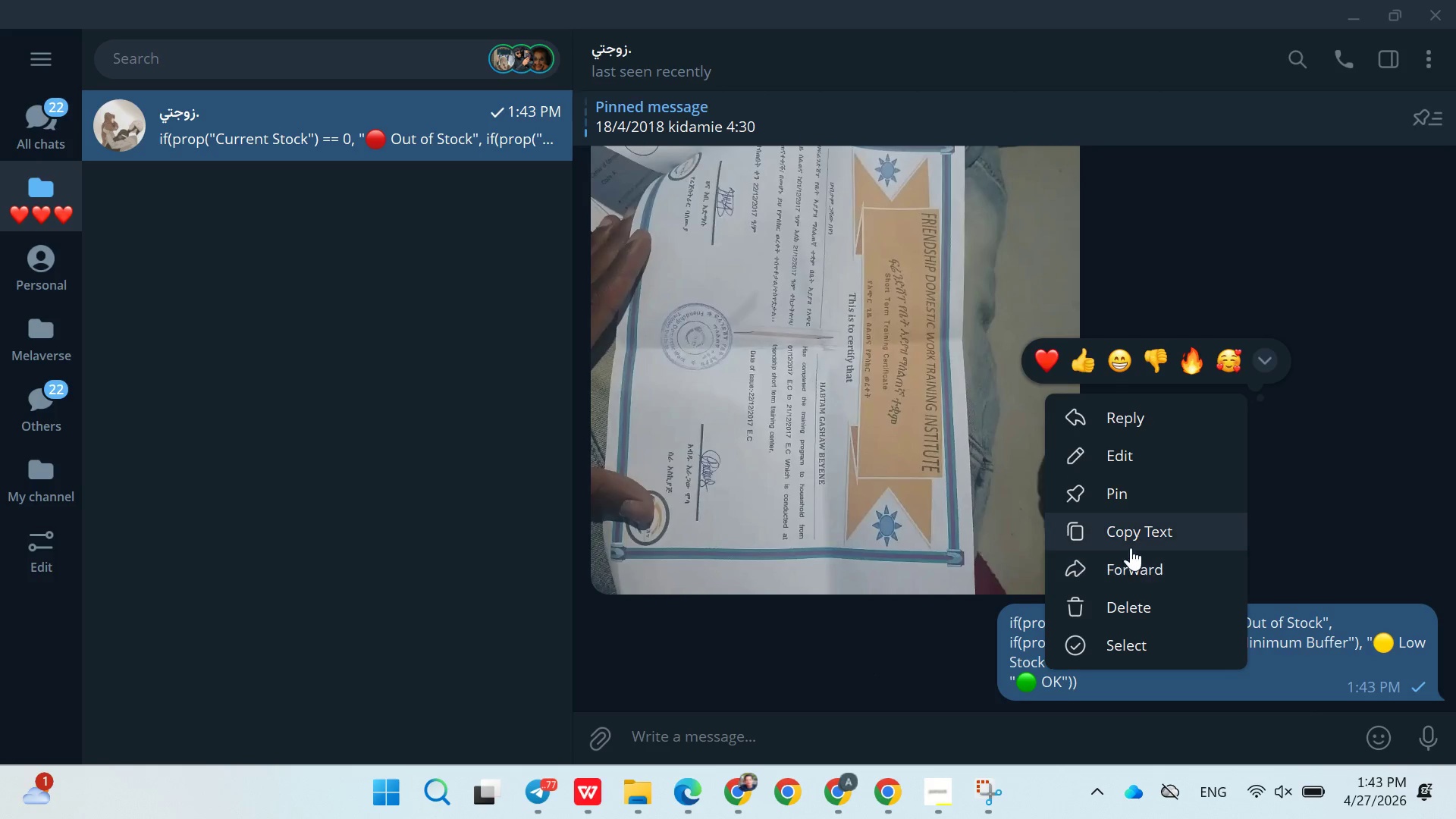 
left_click([1131, 533])
 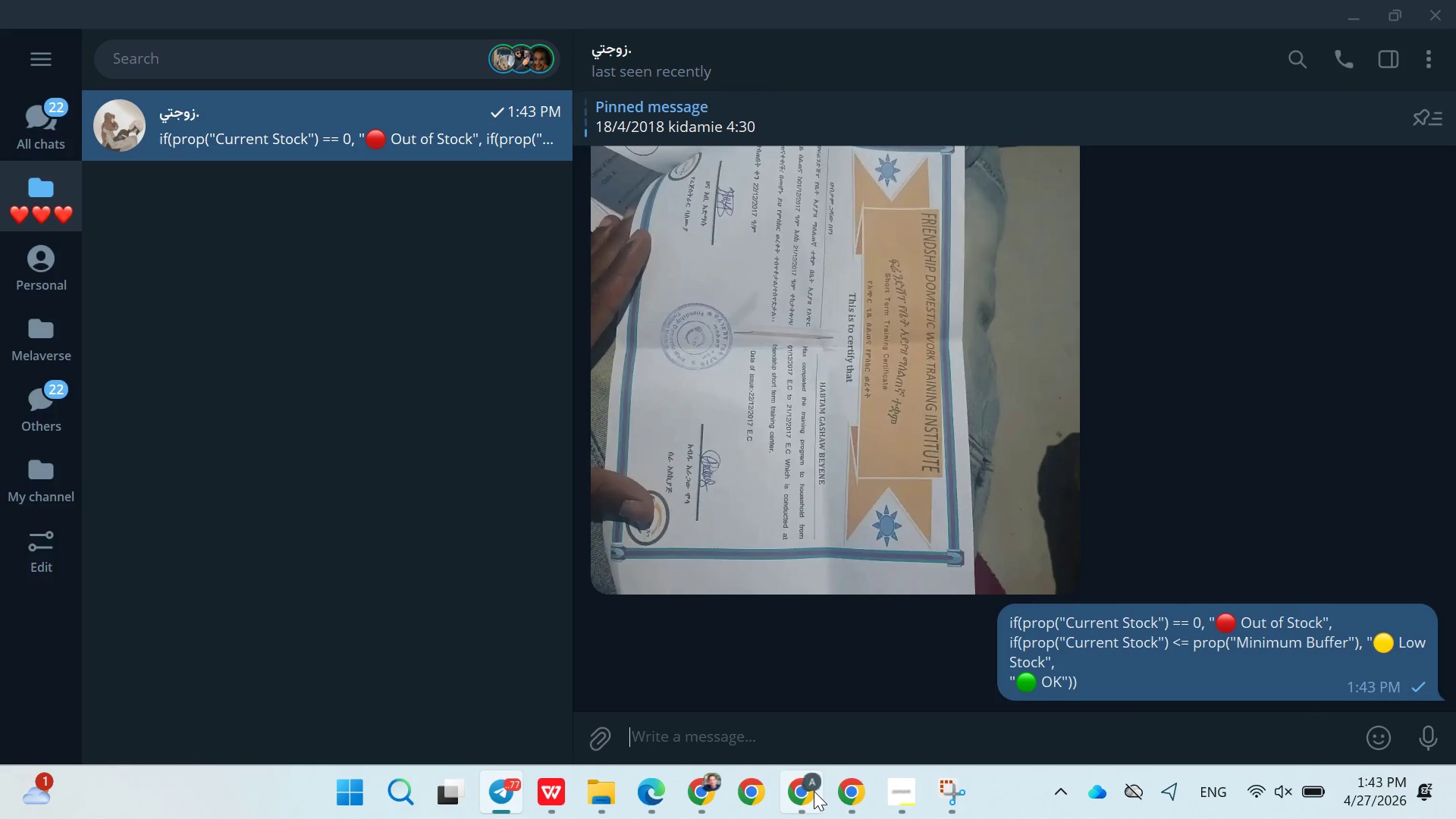 
left_click([814, 791])
 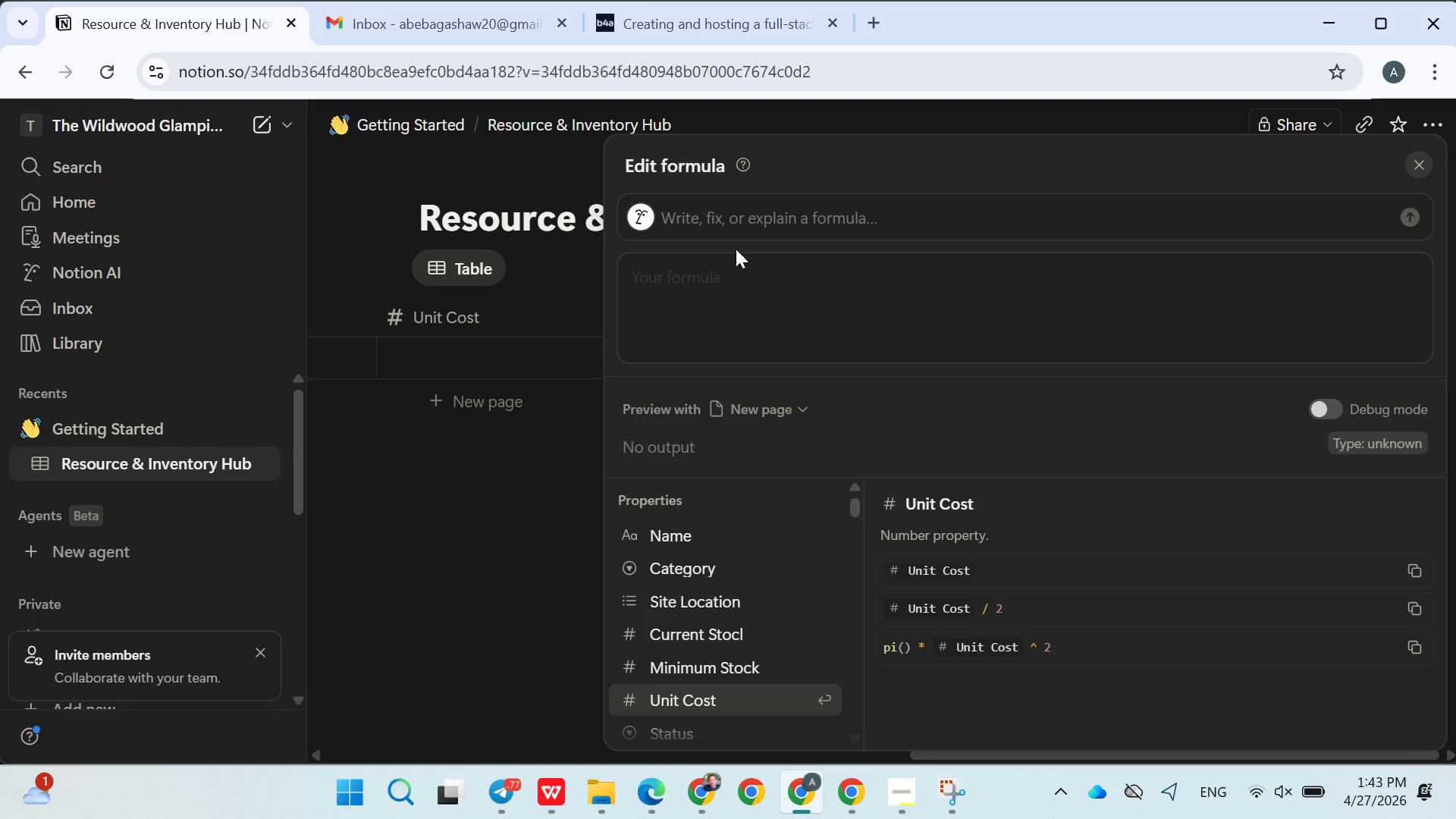 
left_click([737, 292])
 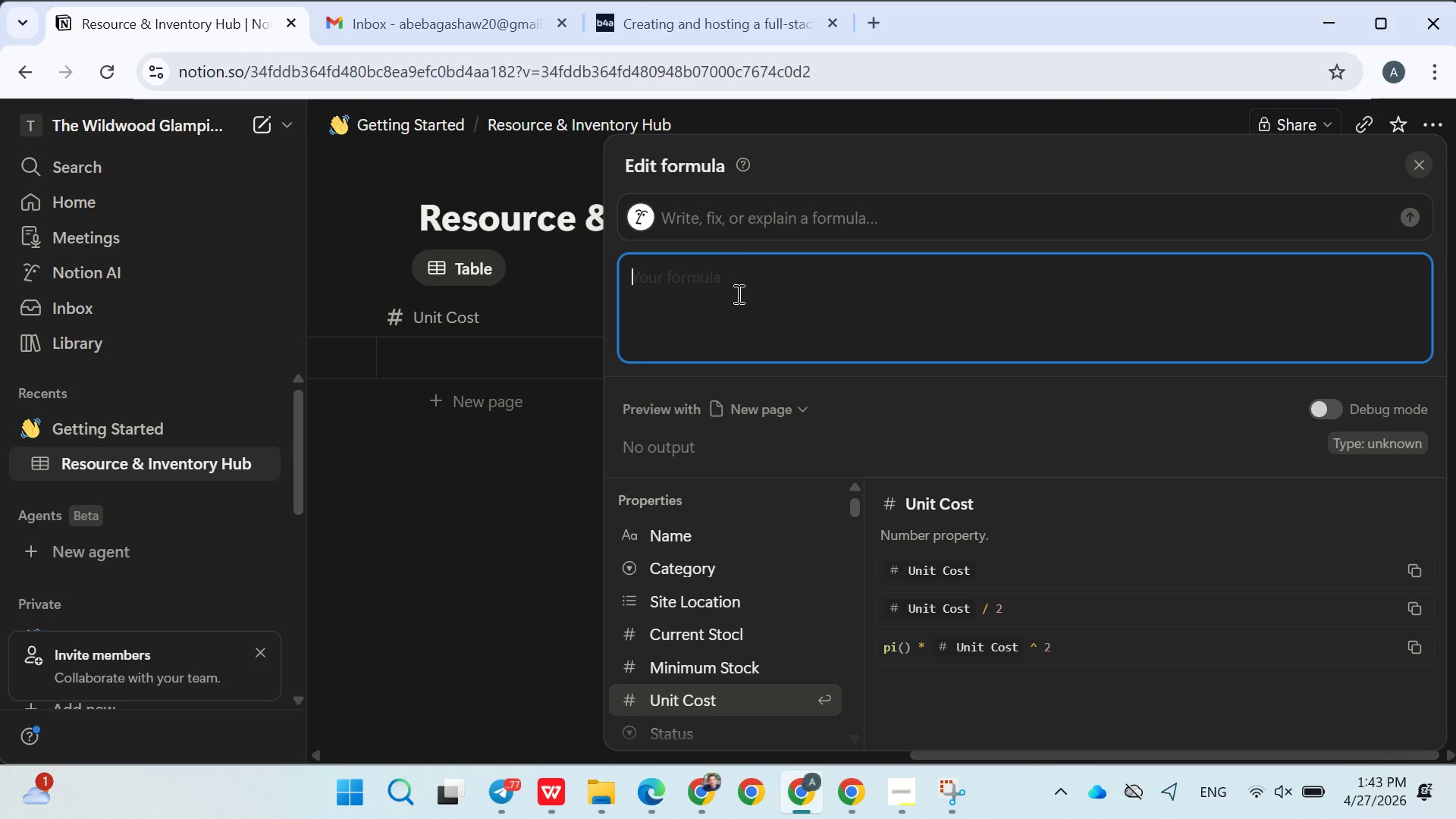 
key(Control+ControlLeft)
 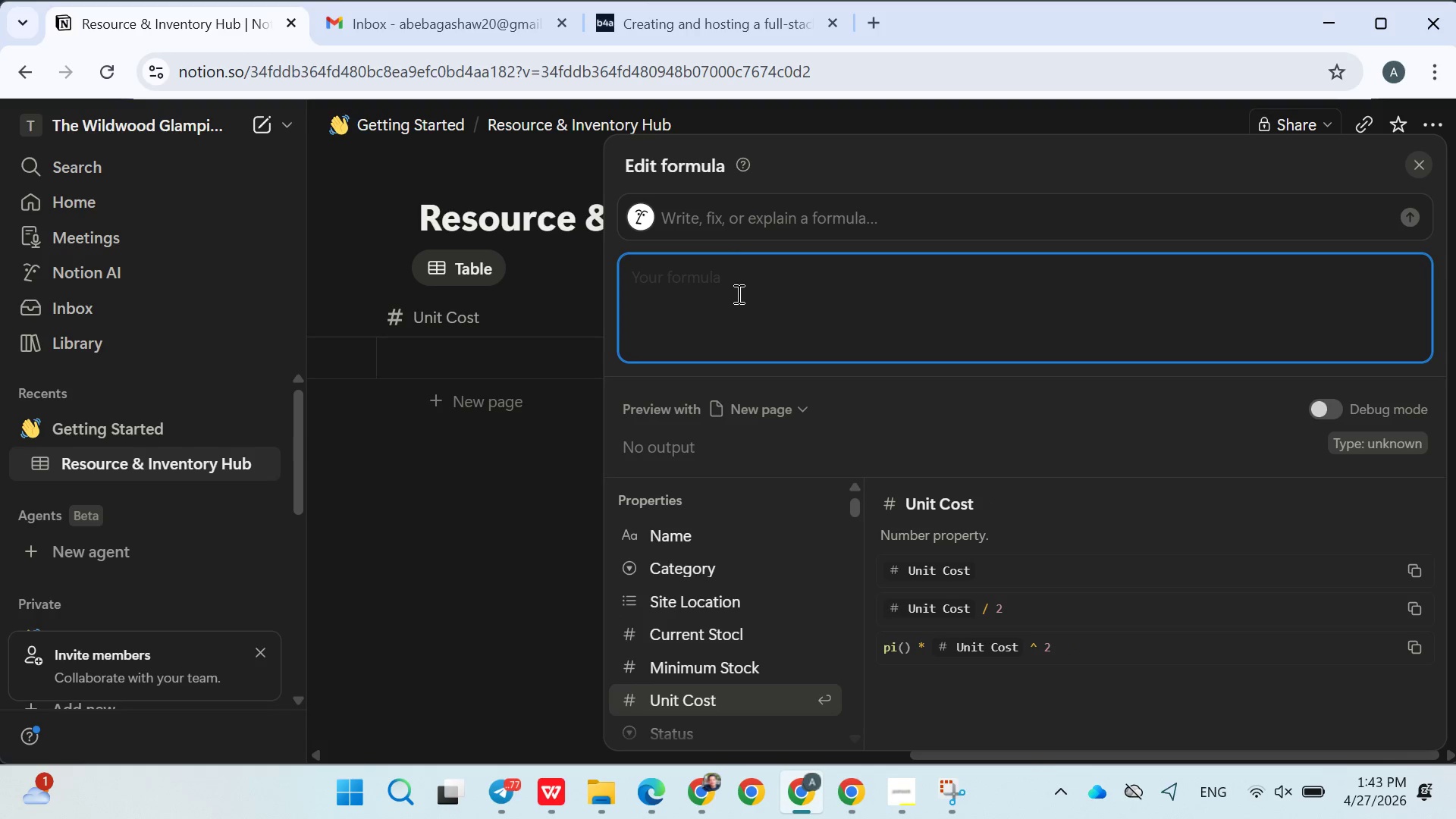 
key(Control+V)
 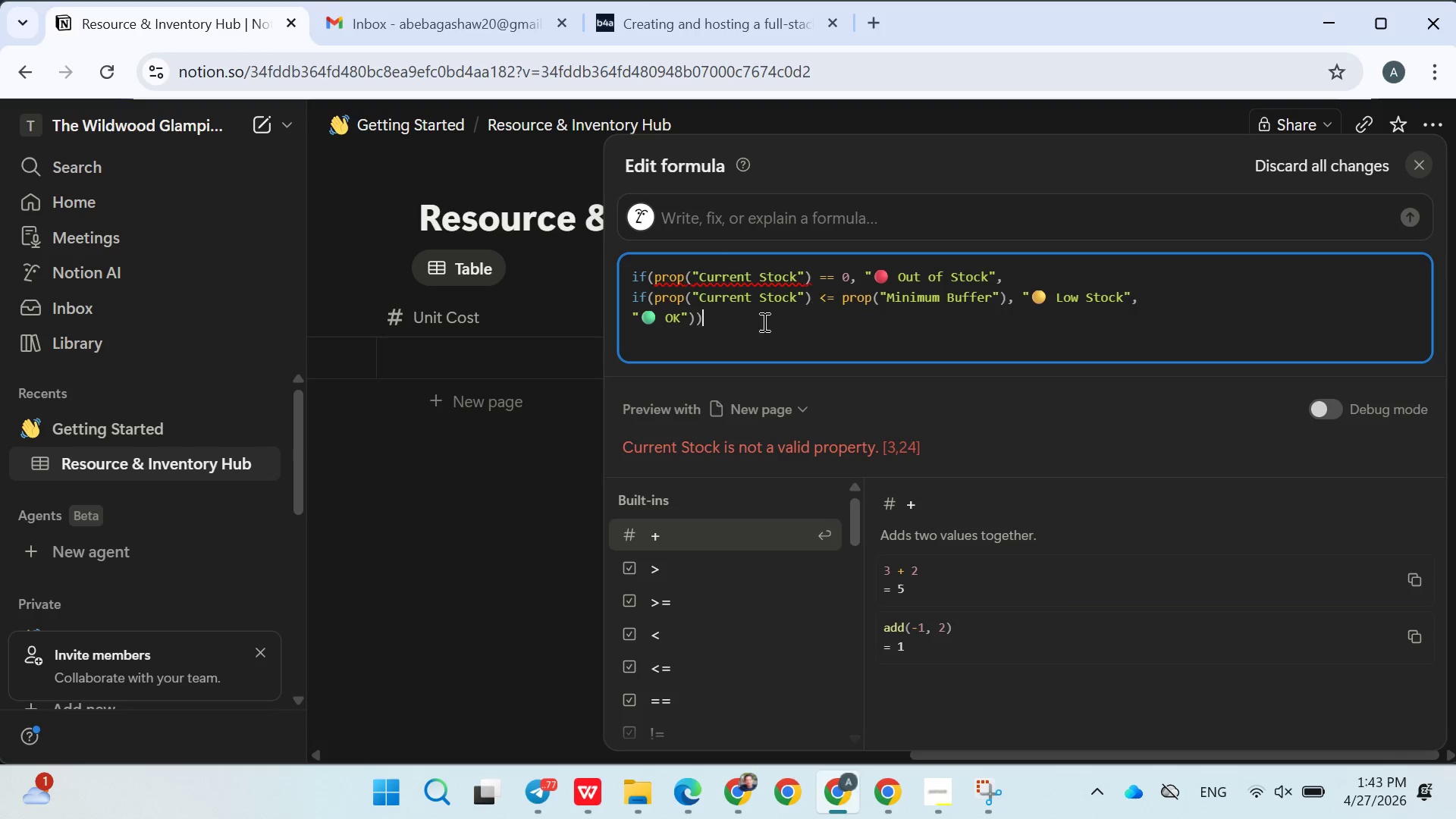 
left_click([542, 309])
 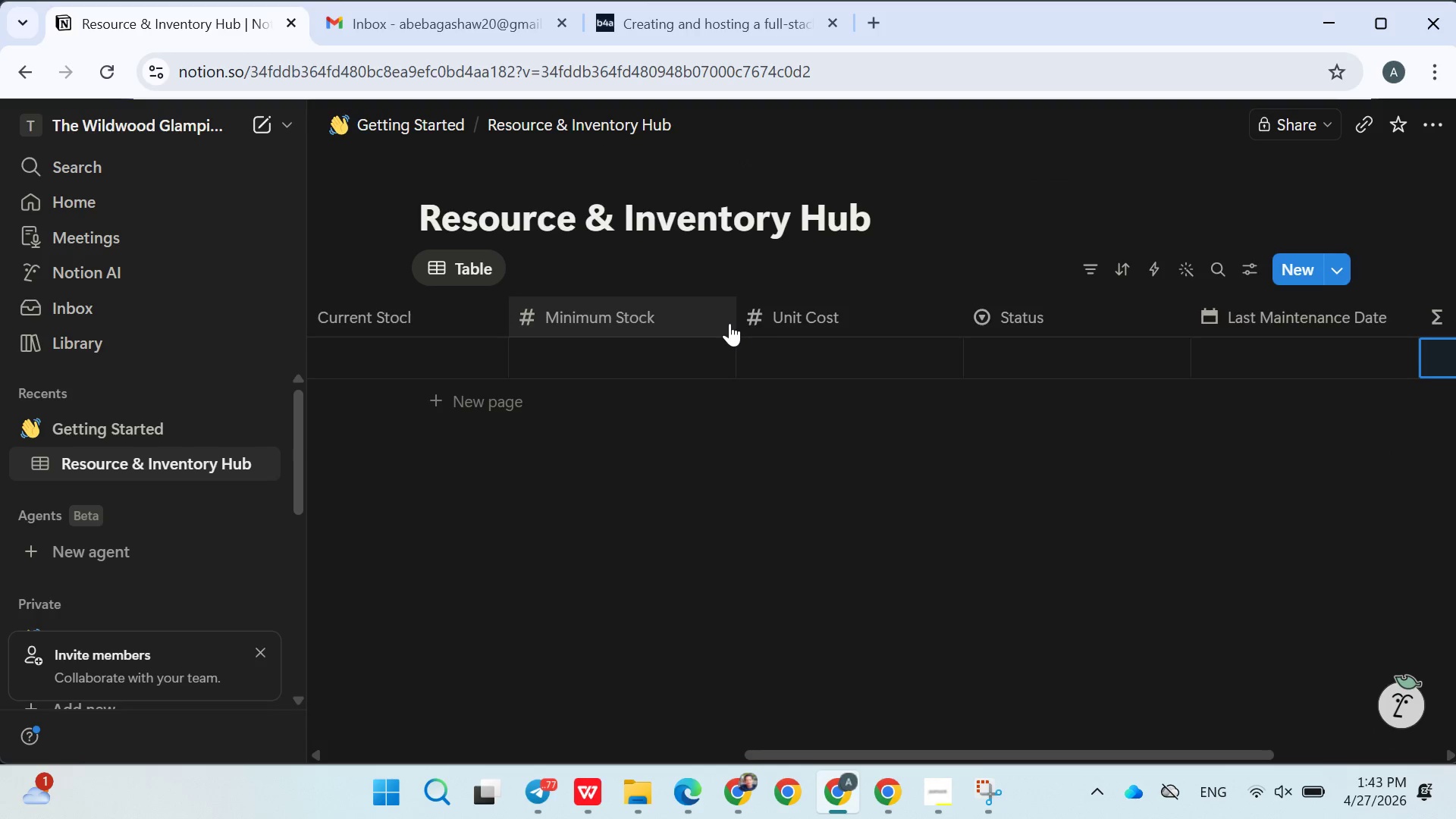 
left_click([486, 325])
 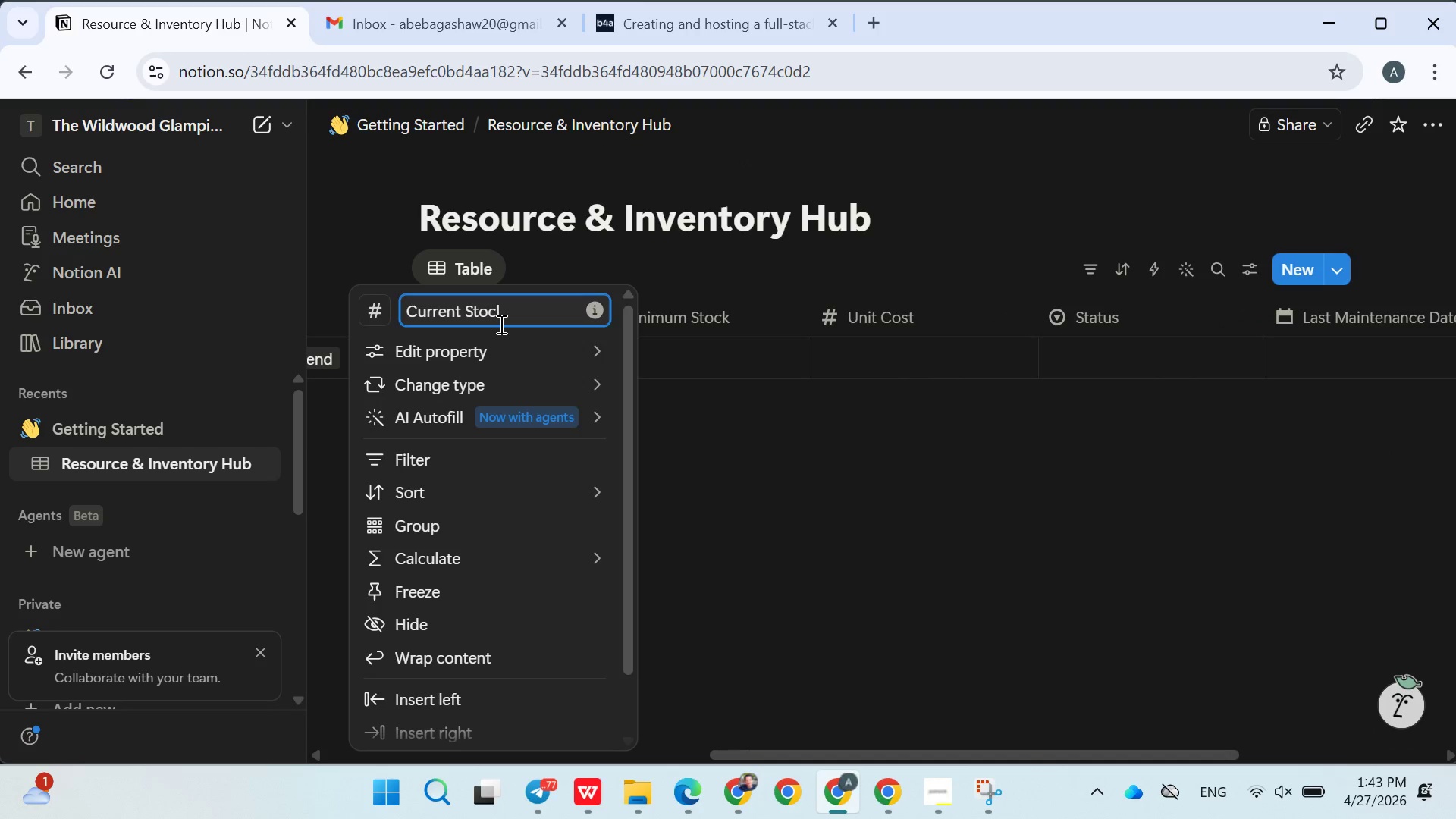 
key(Backspace)
 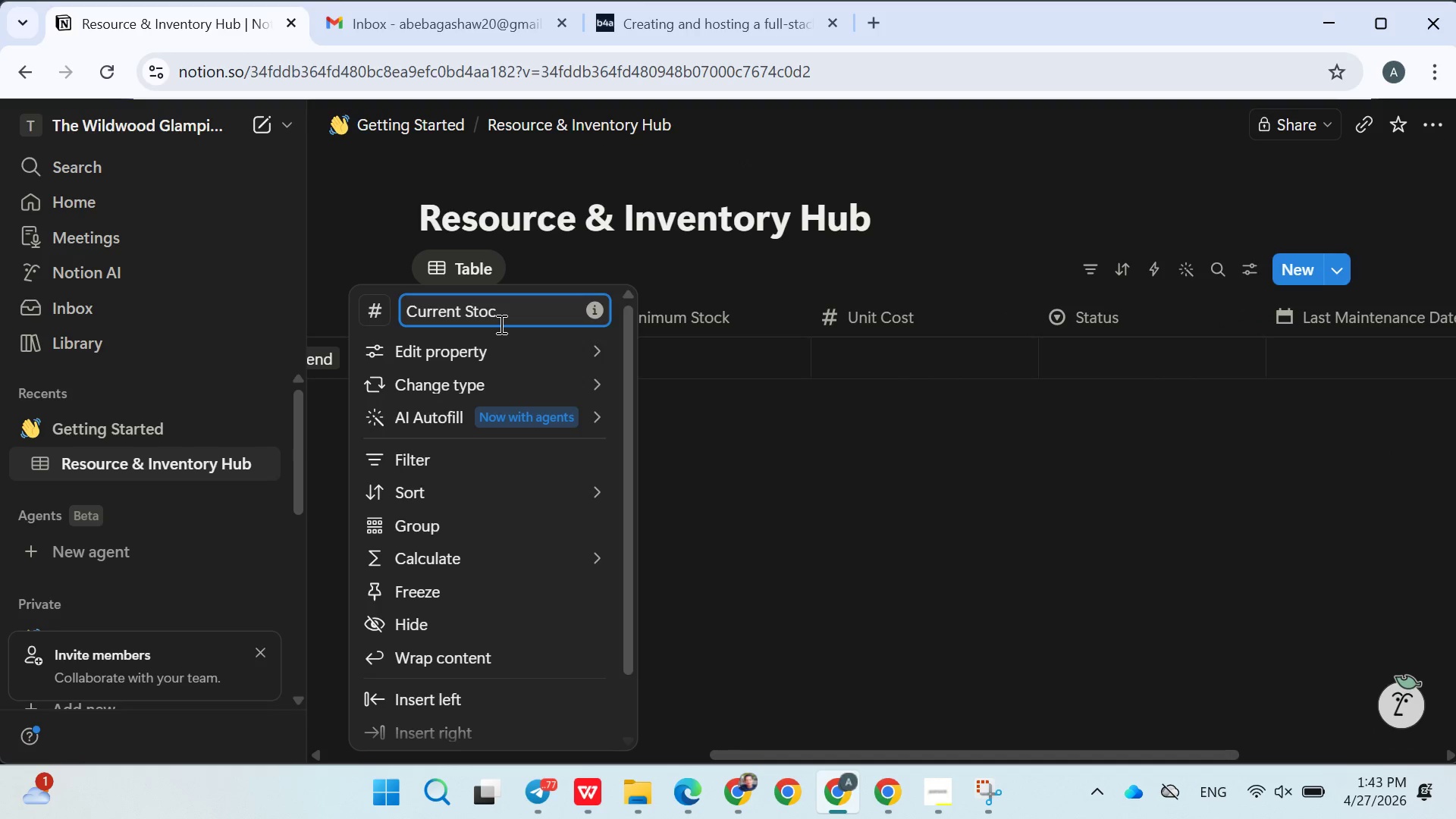 
key(K)
 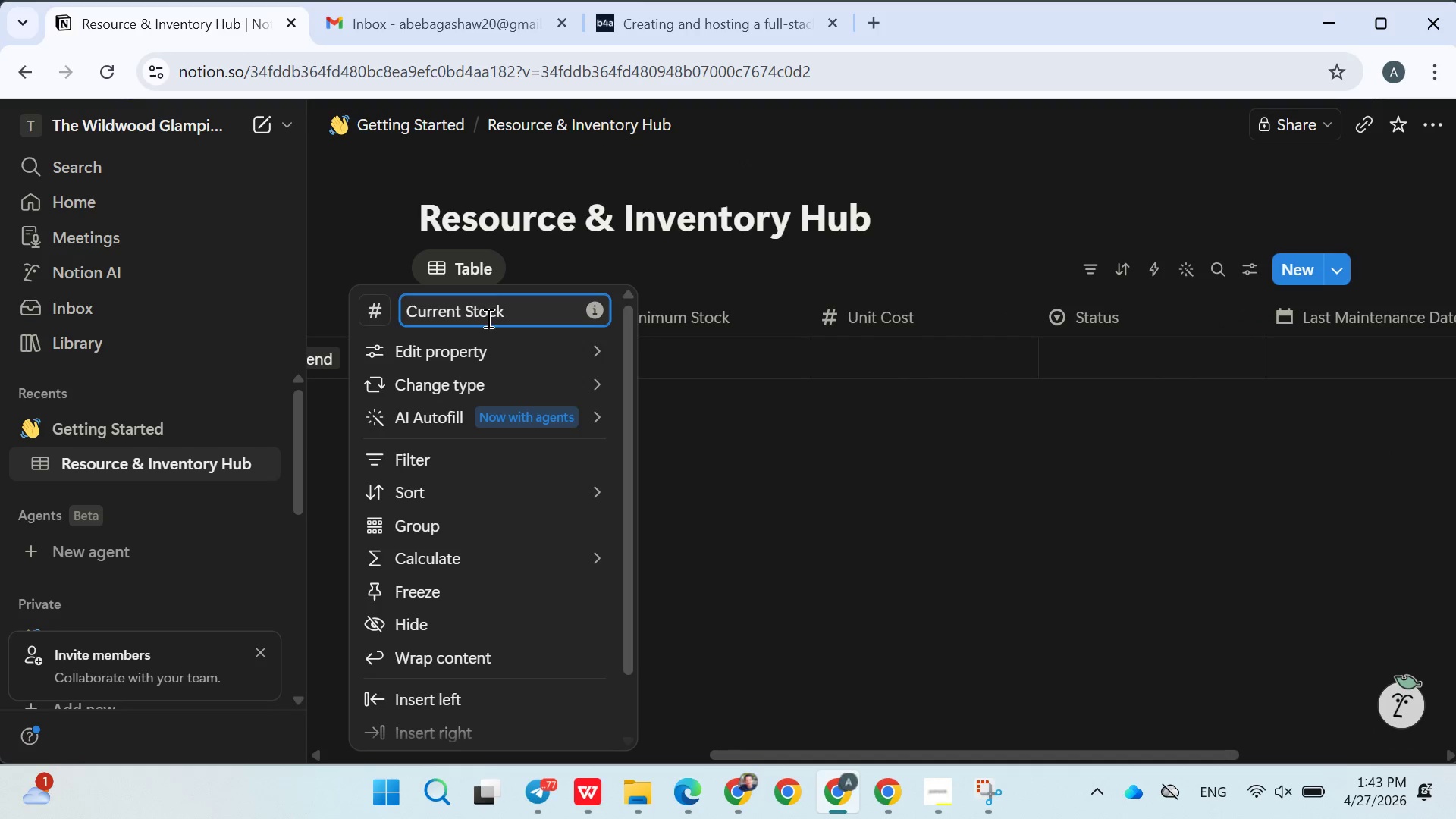 
double_click([487, 315])
 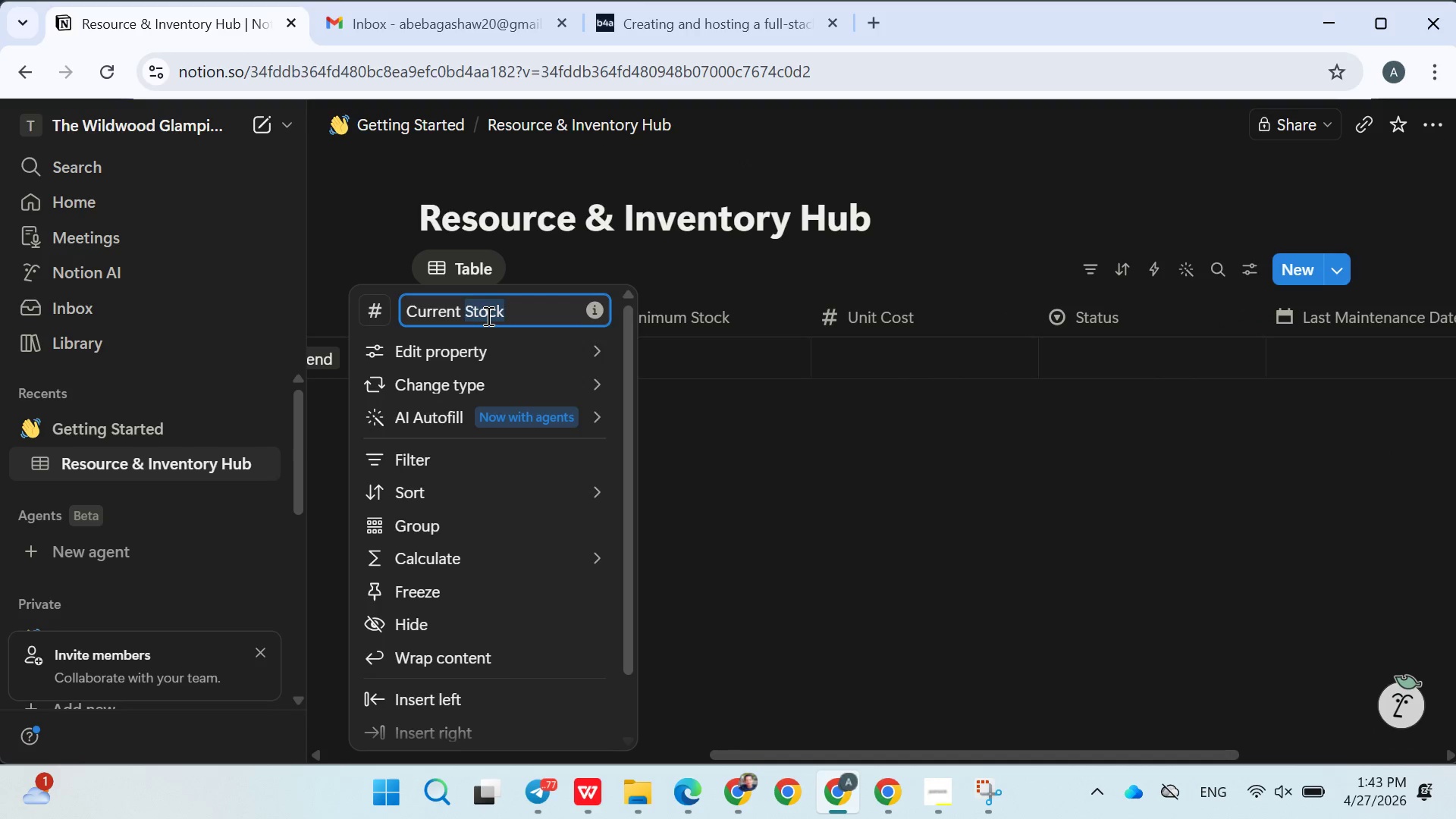 
triple_click([487, 315])
 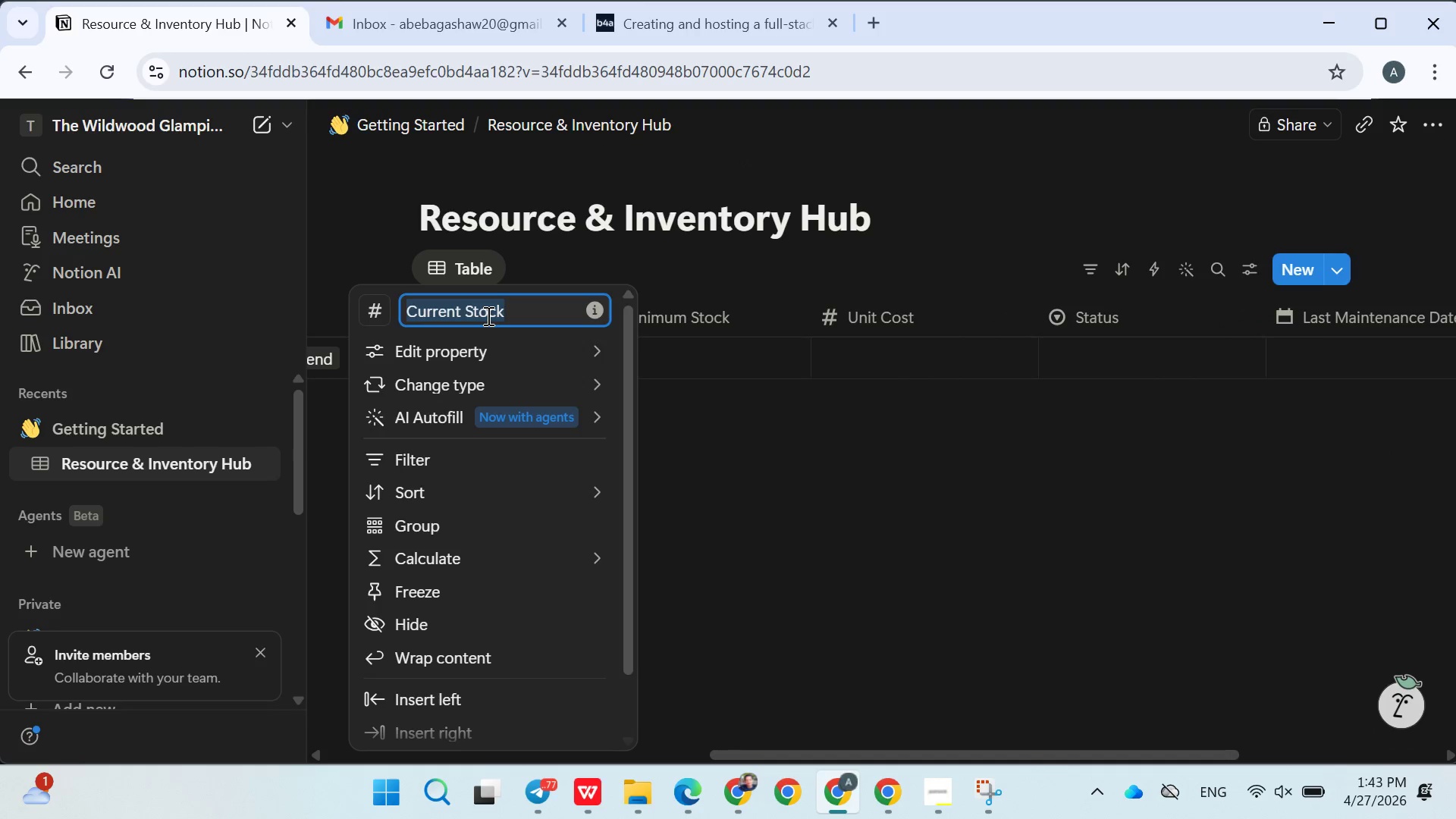 
hold_key(key=ControlLeft, duration=0.33)
 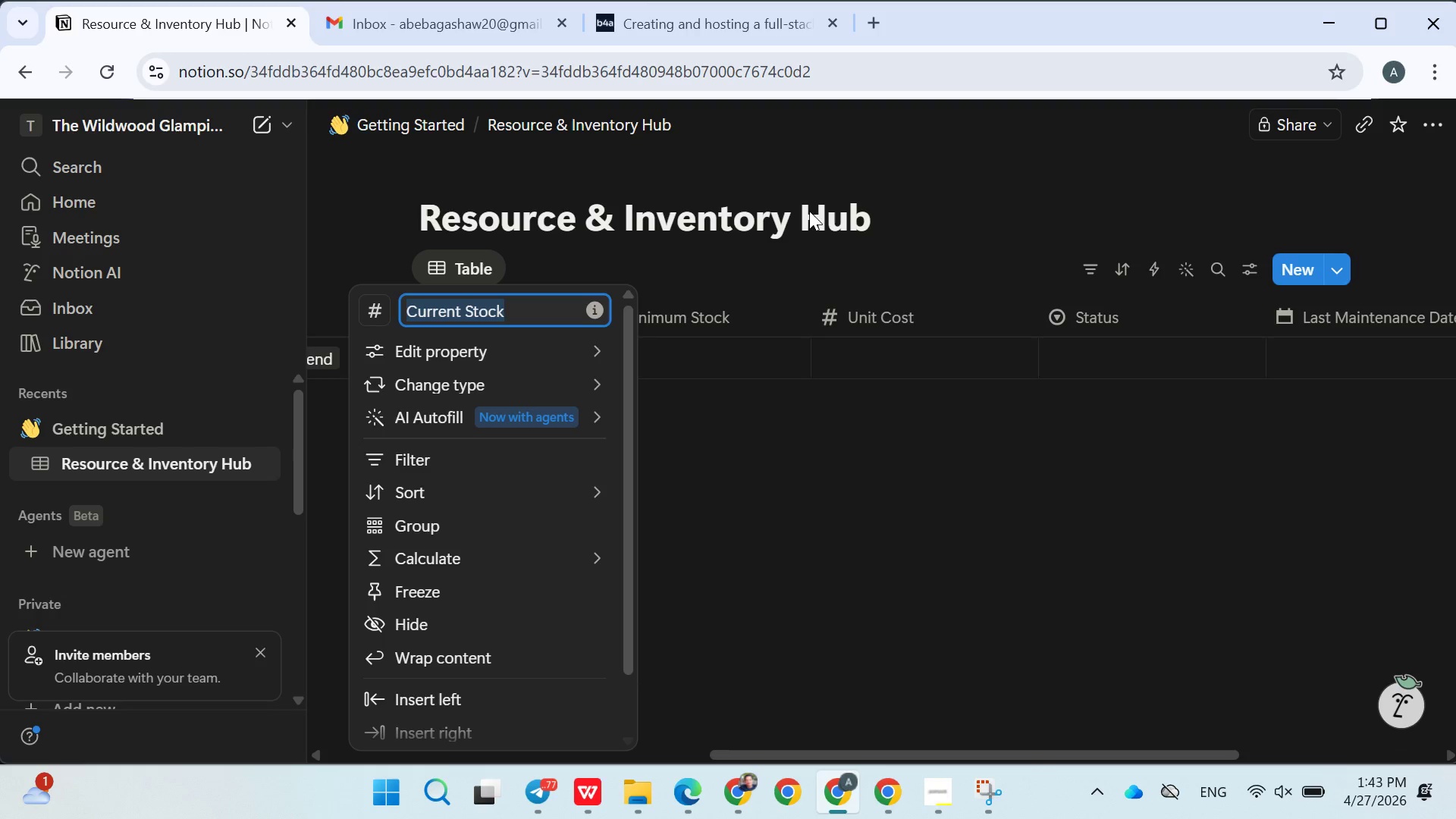 
key(Control+ControlLeft)
 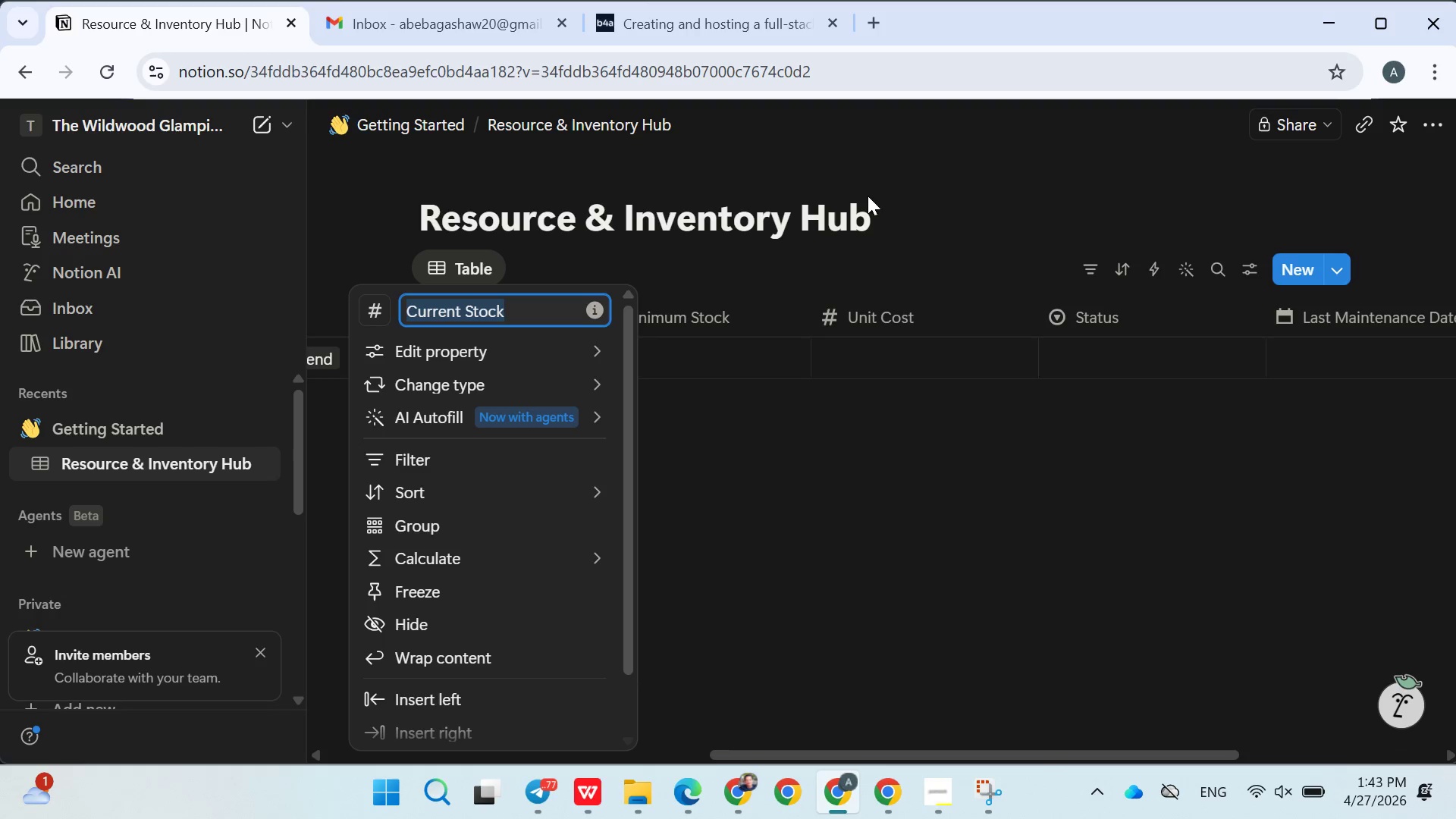 
left_click([868, 195])
 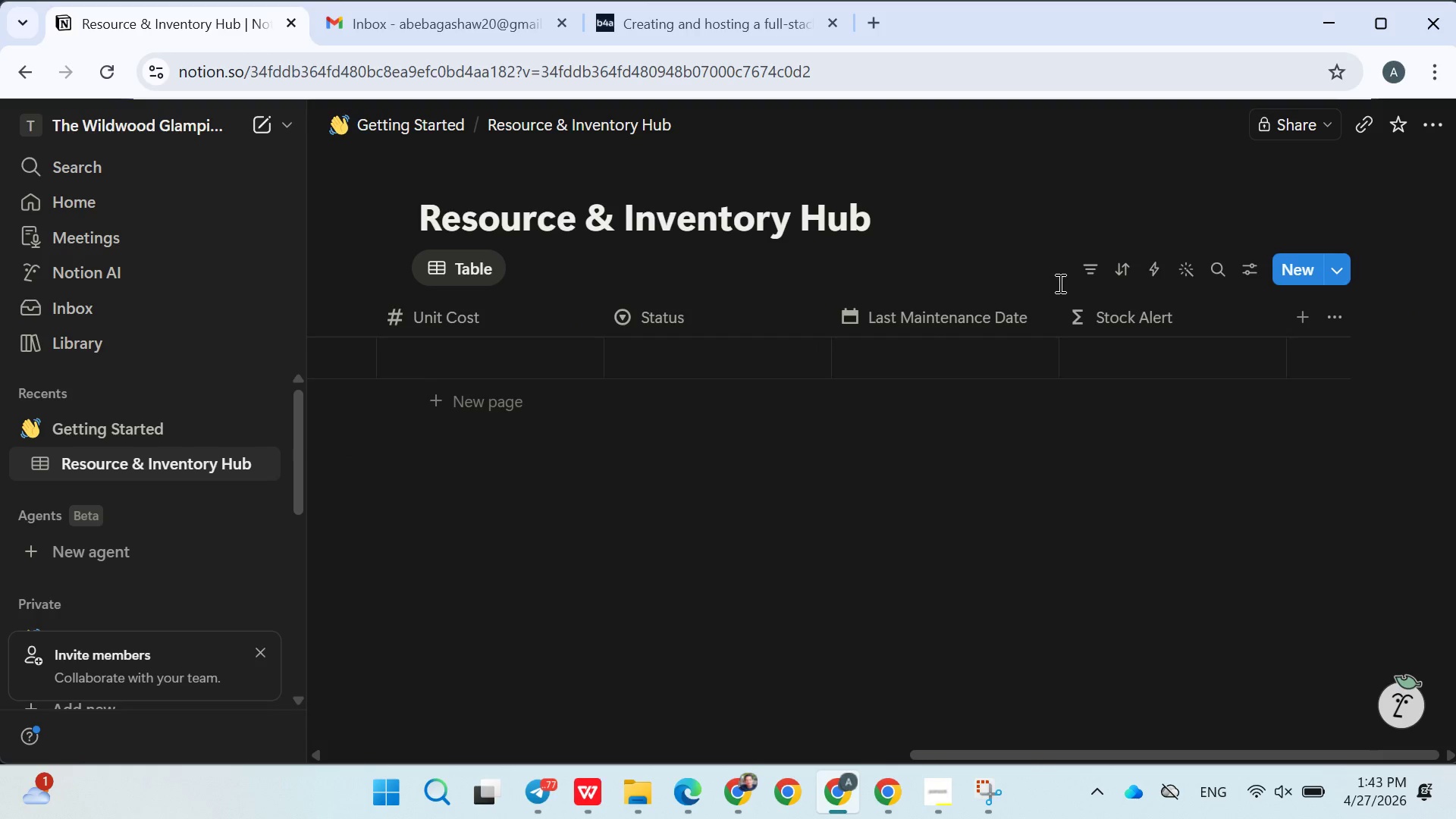 
left_click([1148, 311])
 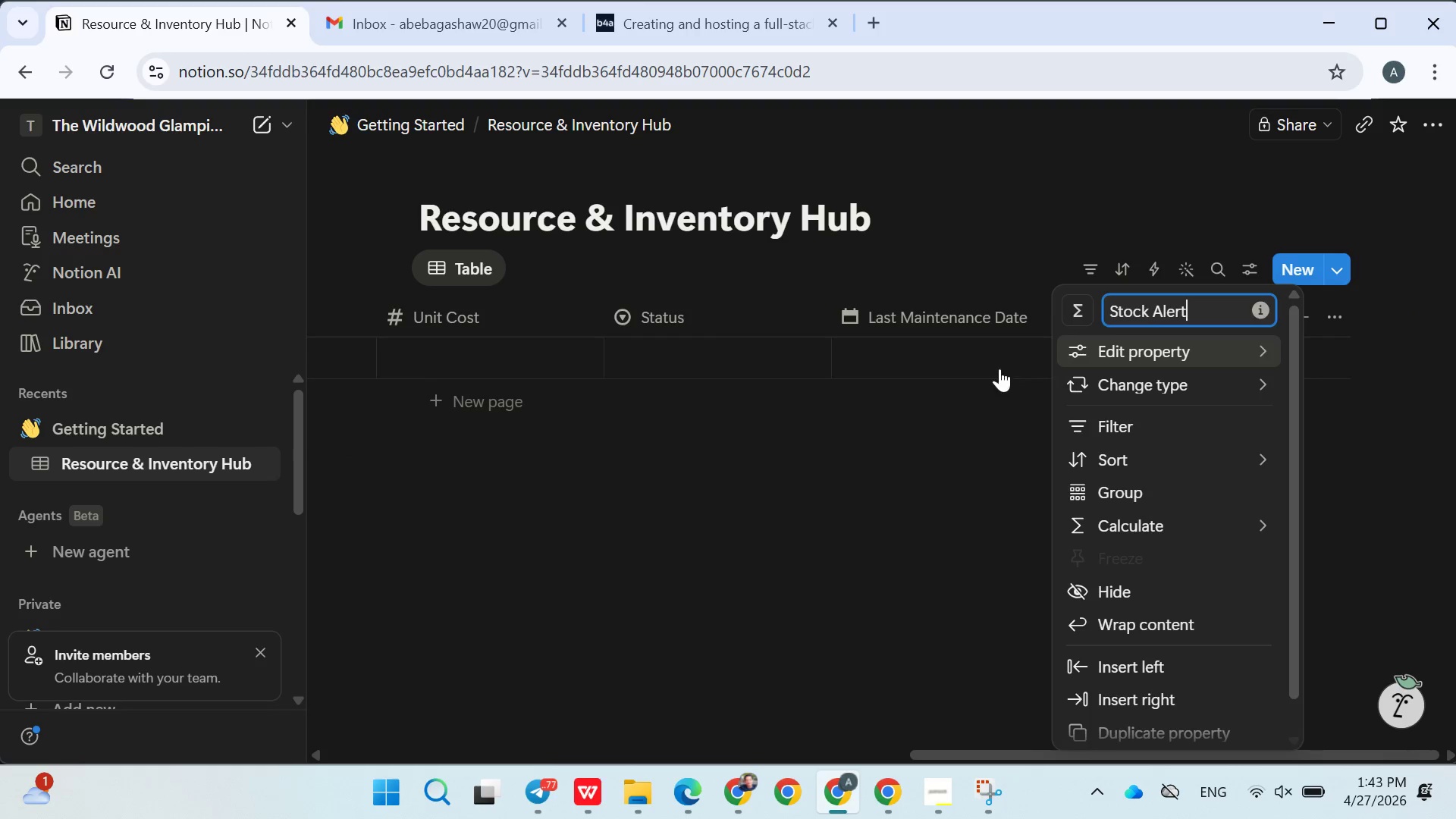 
left_click([1014, 360])
 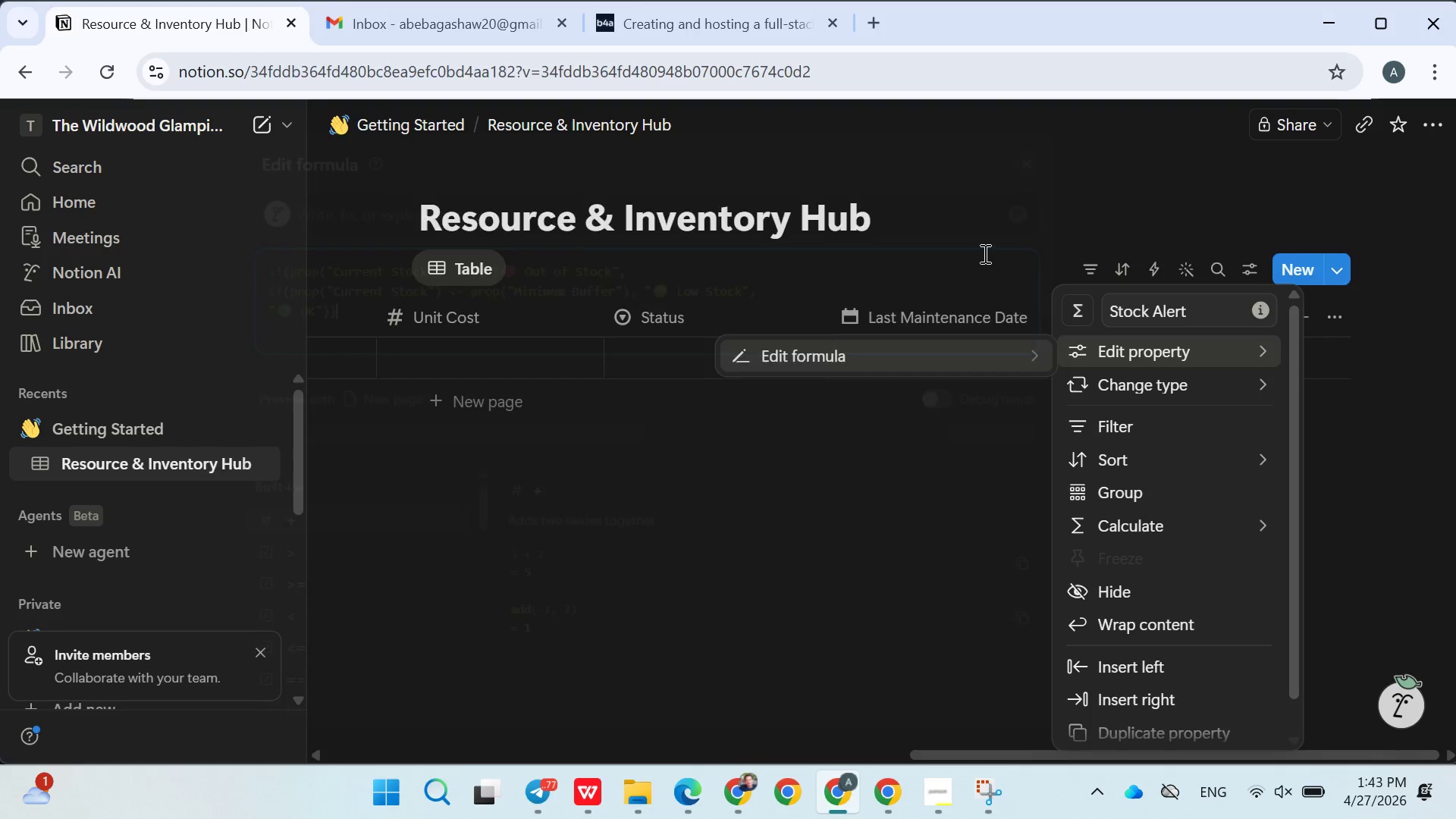 
left_click([984, 253])
 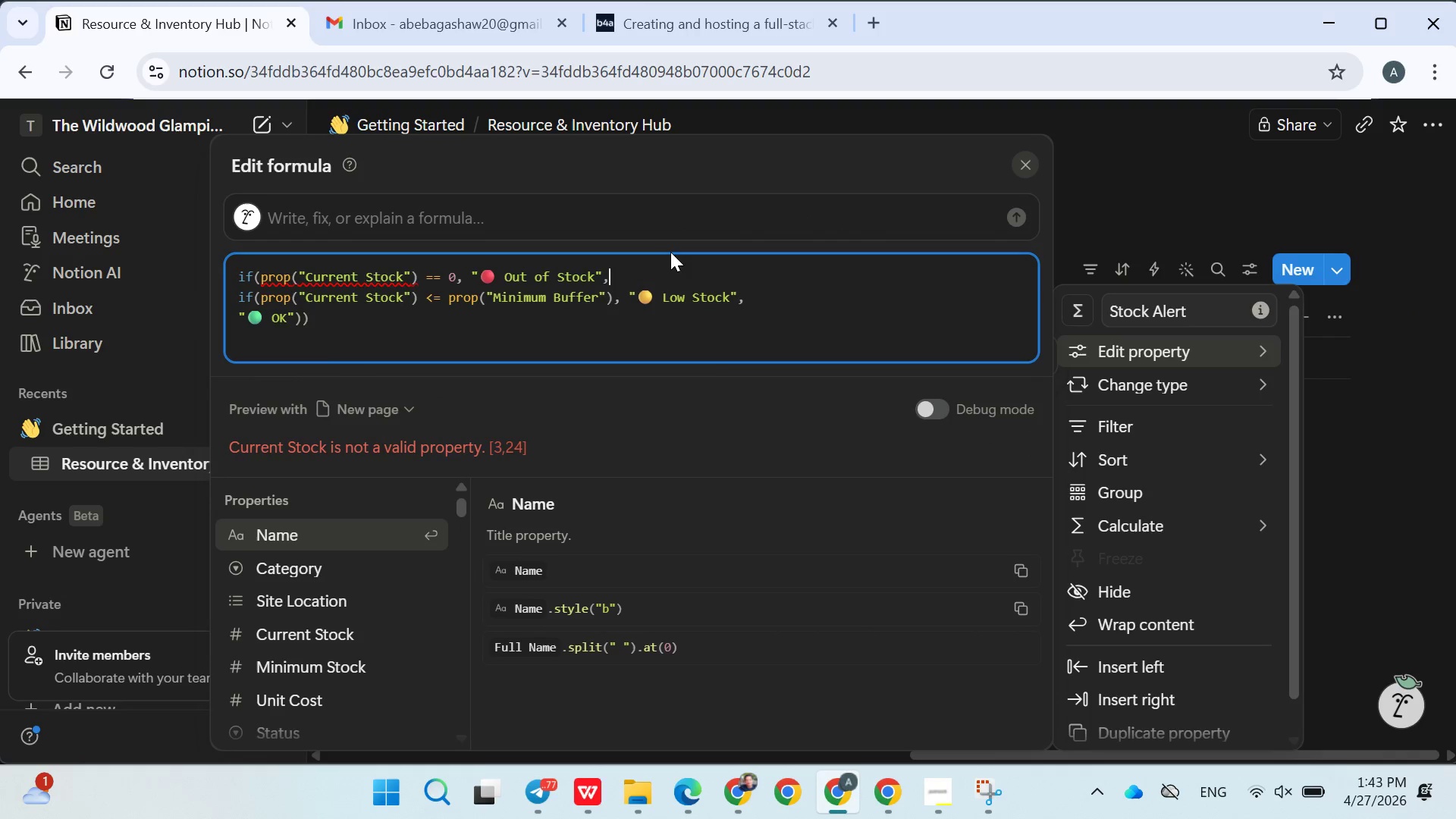 
left_click([399, 277])
 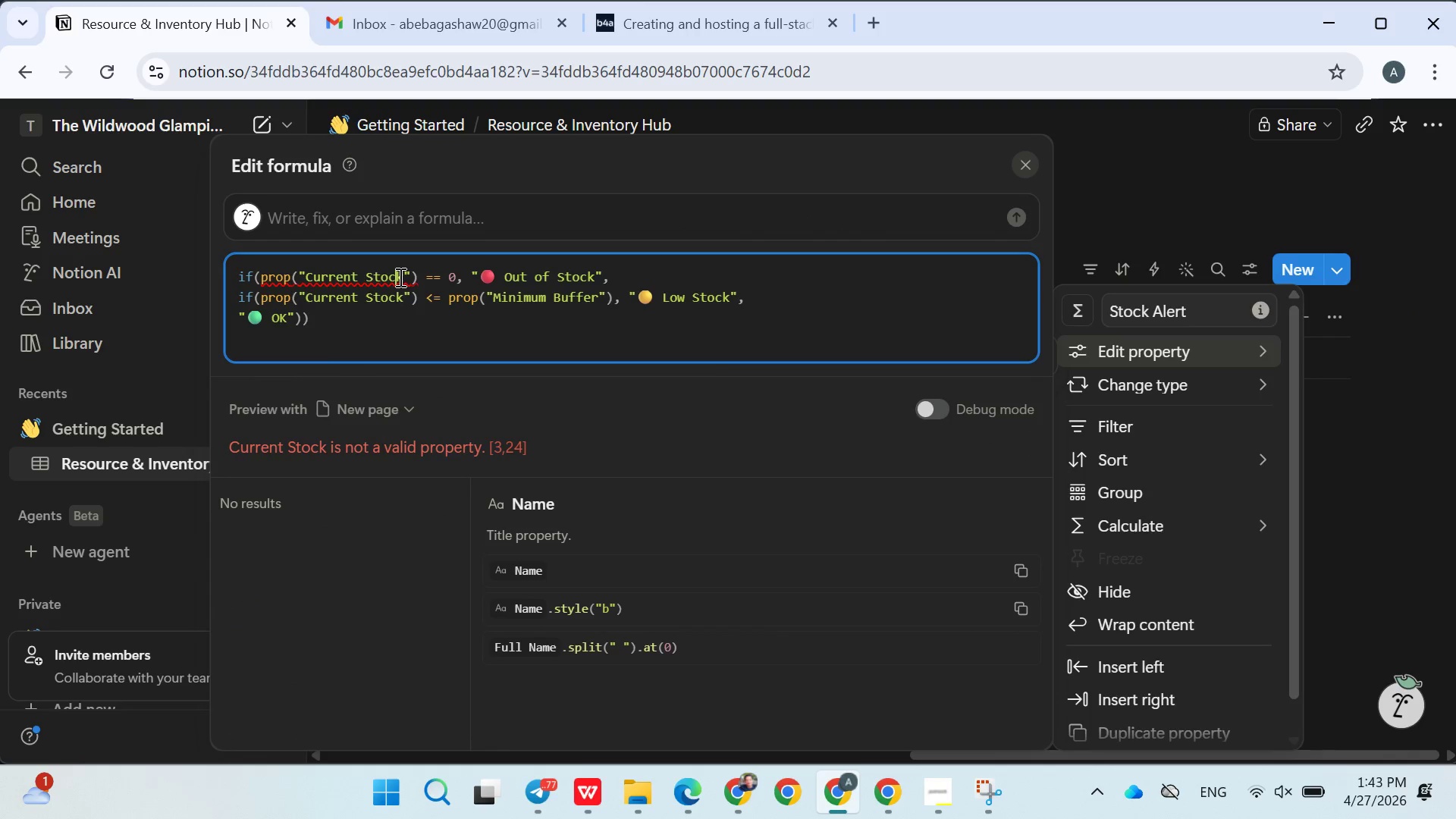 
double_click([399, 277])
 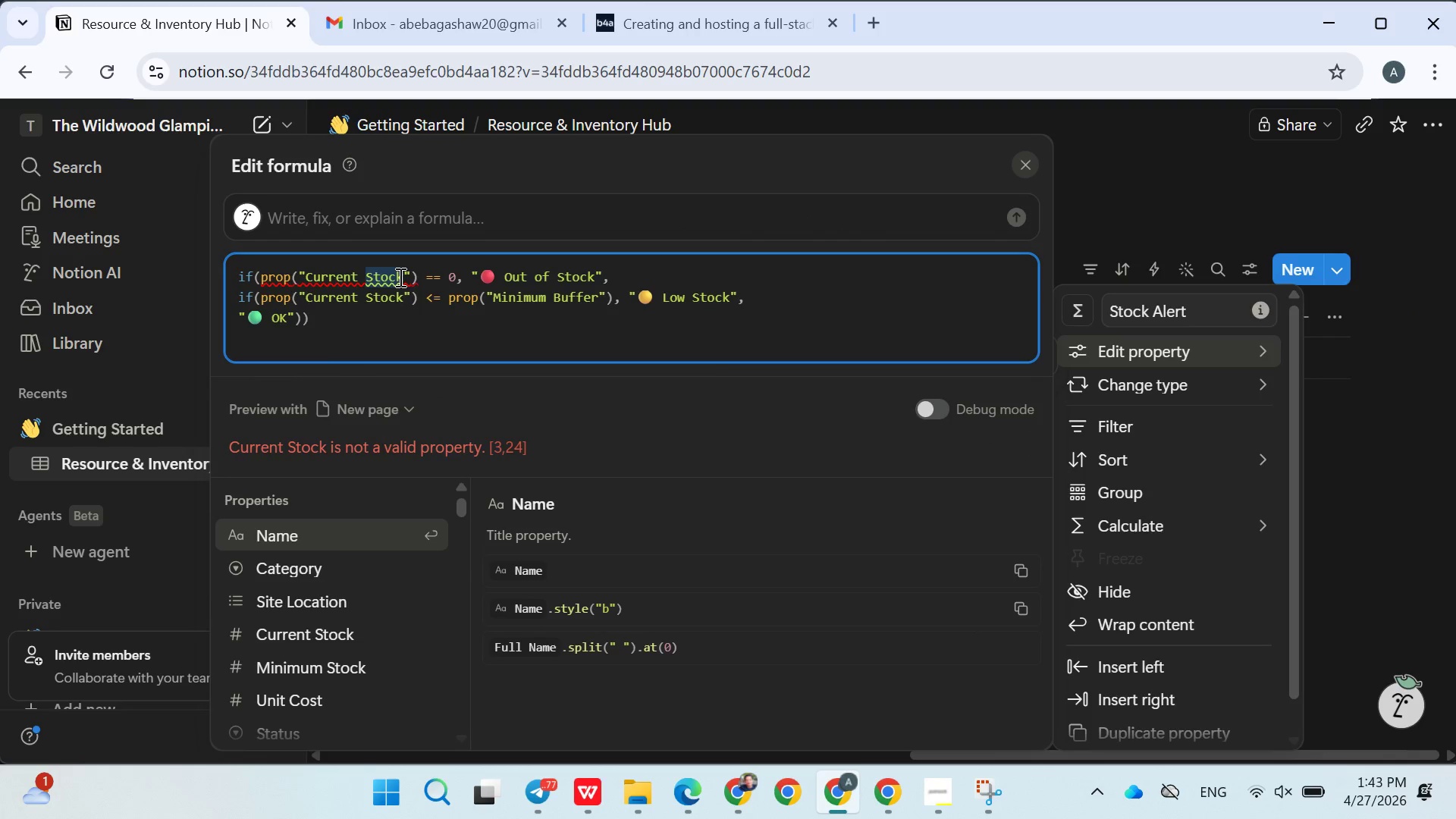 
key(Backspace)
 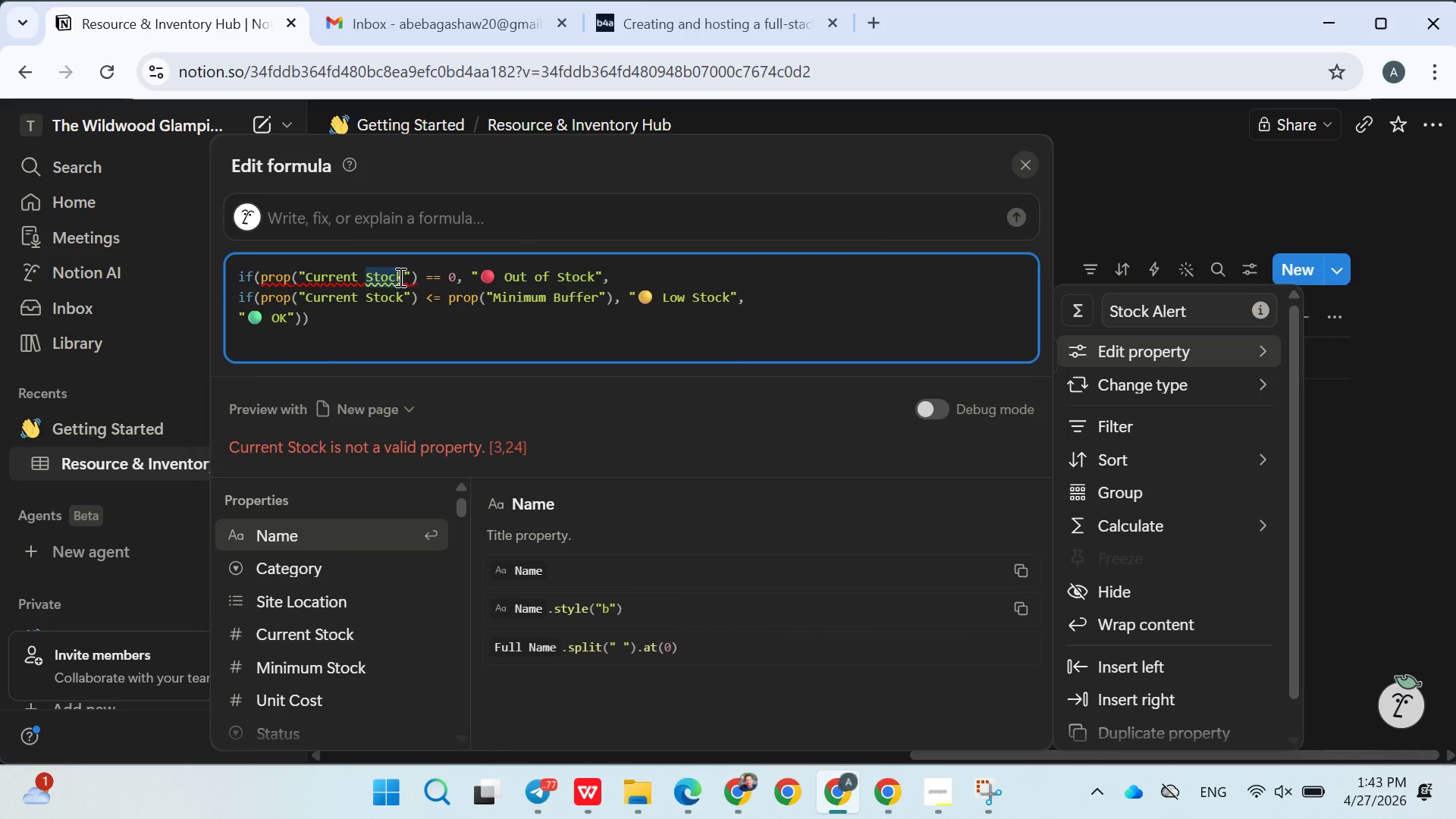 
key(Backspace)
 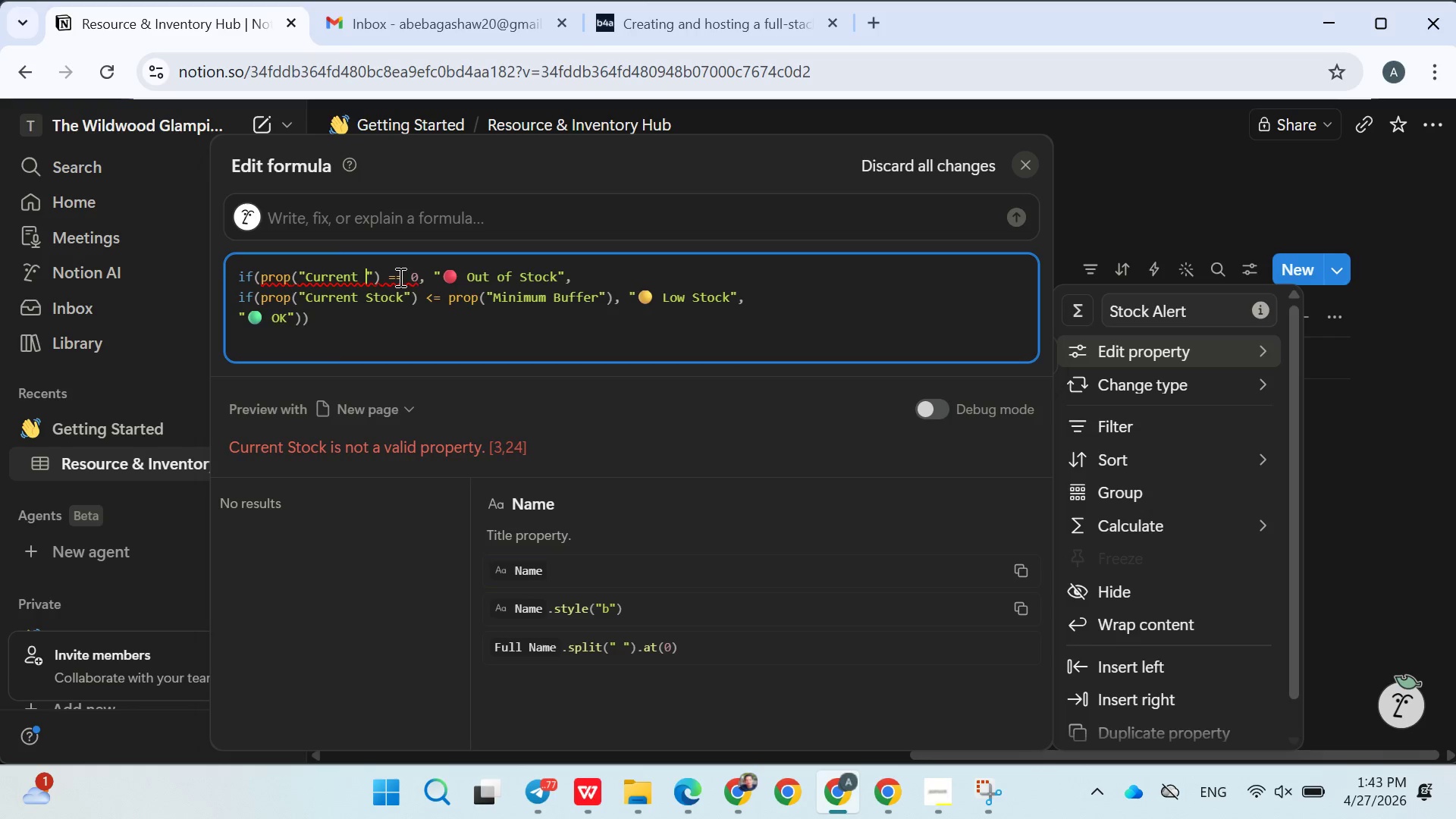 
key(Backspace)
 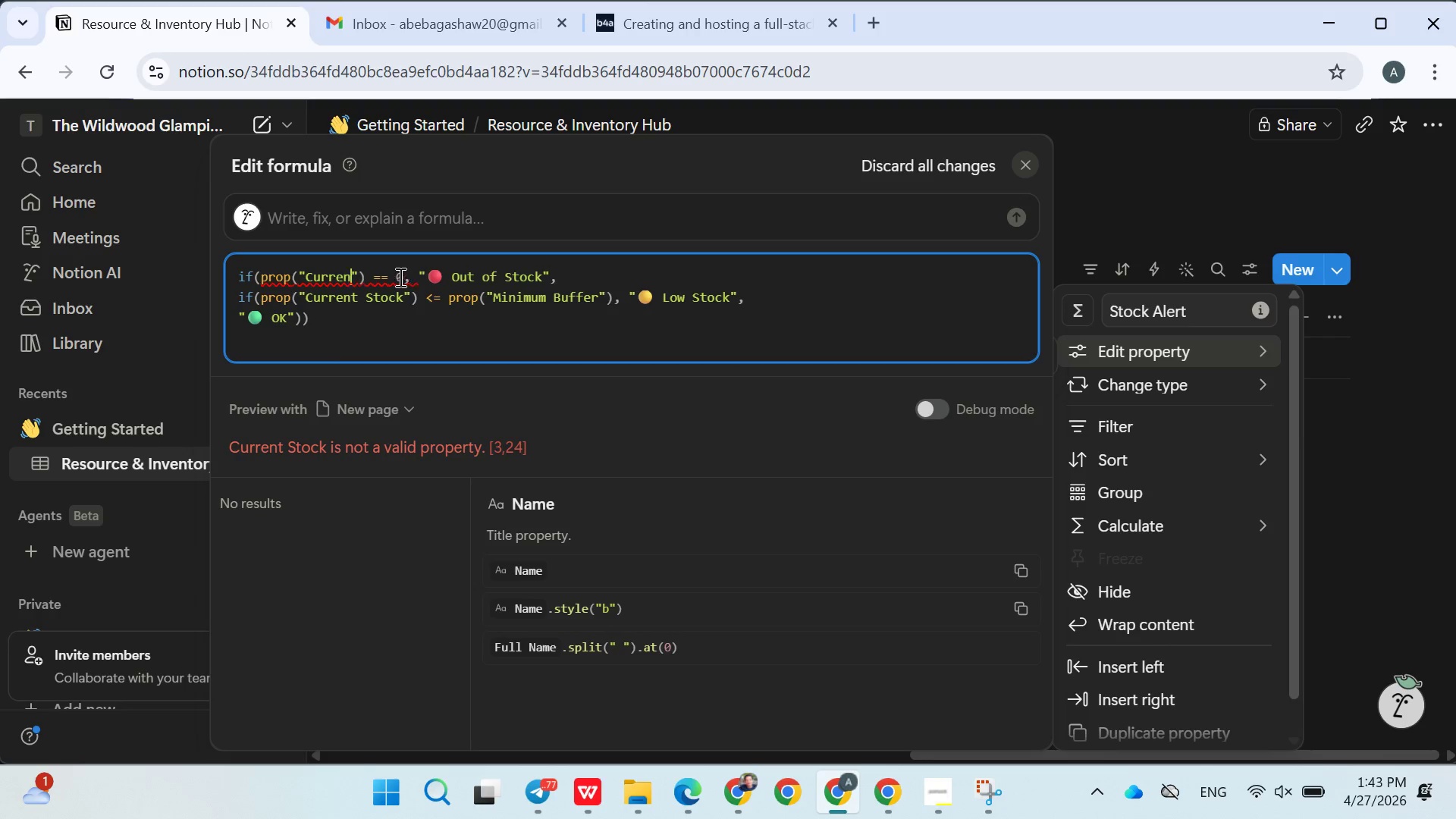 
key(Backspace)
 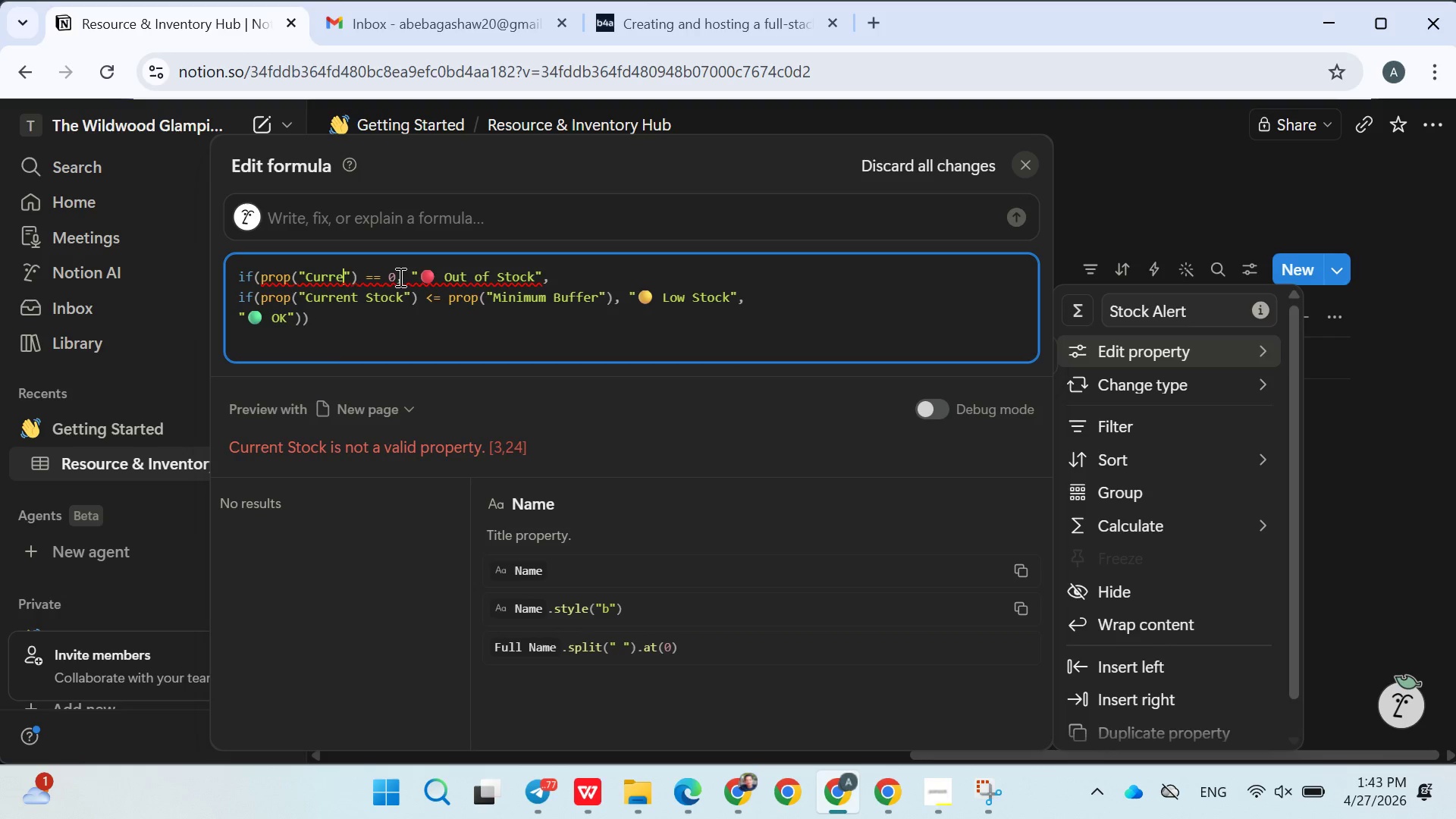 
key(Backspace)
 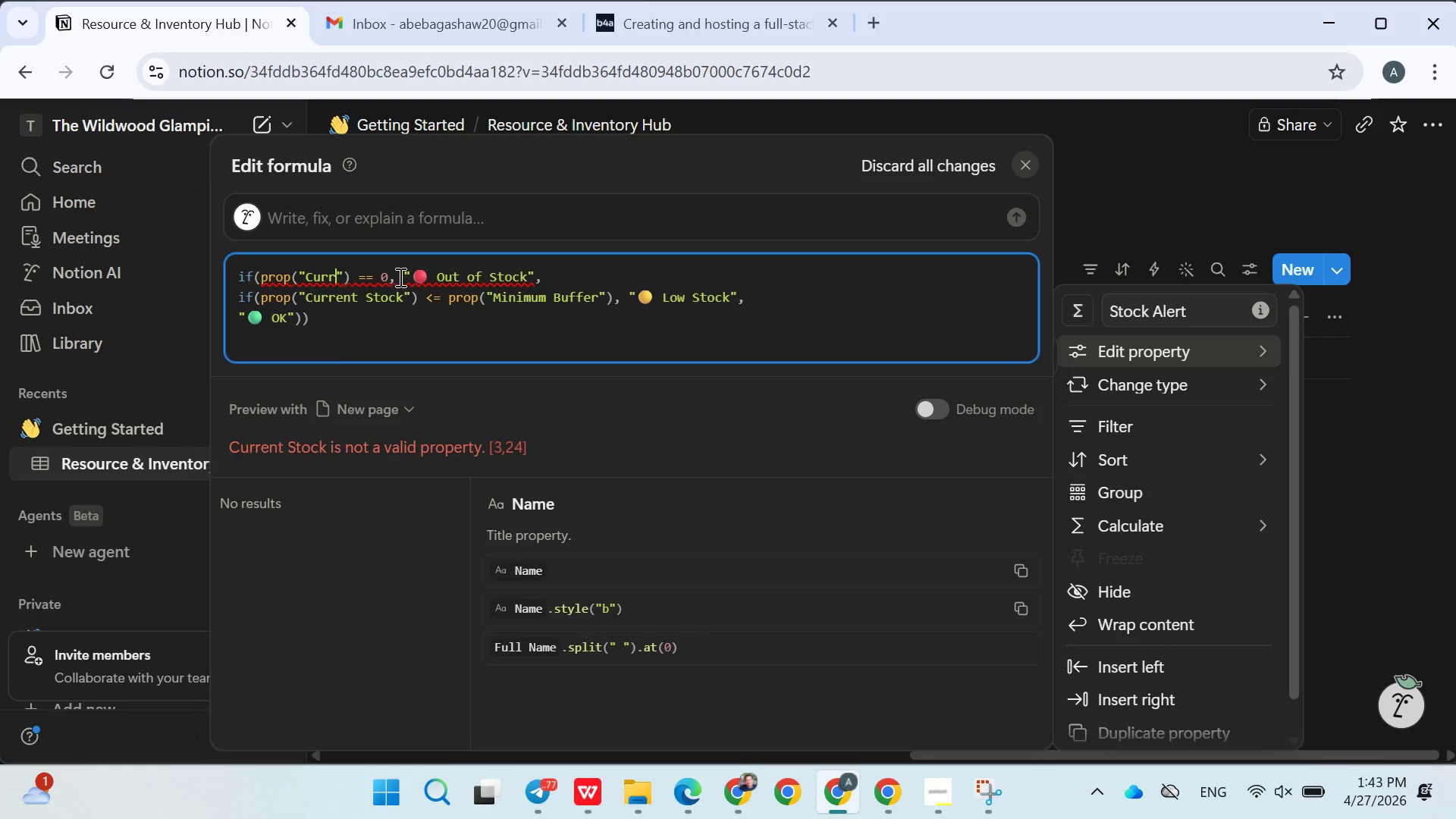 
key(Backspace)
 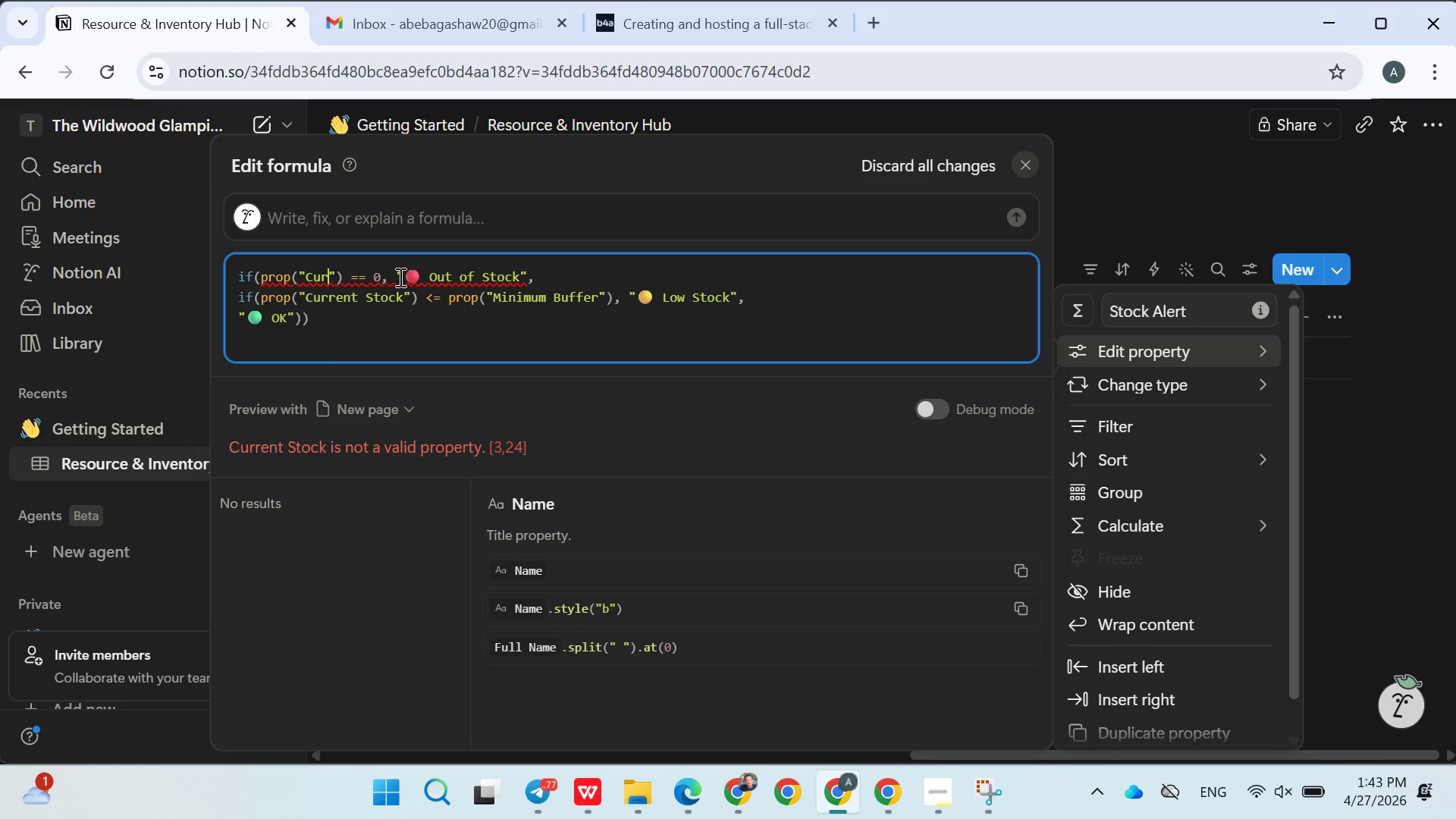 
key(Backspace)
 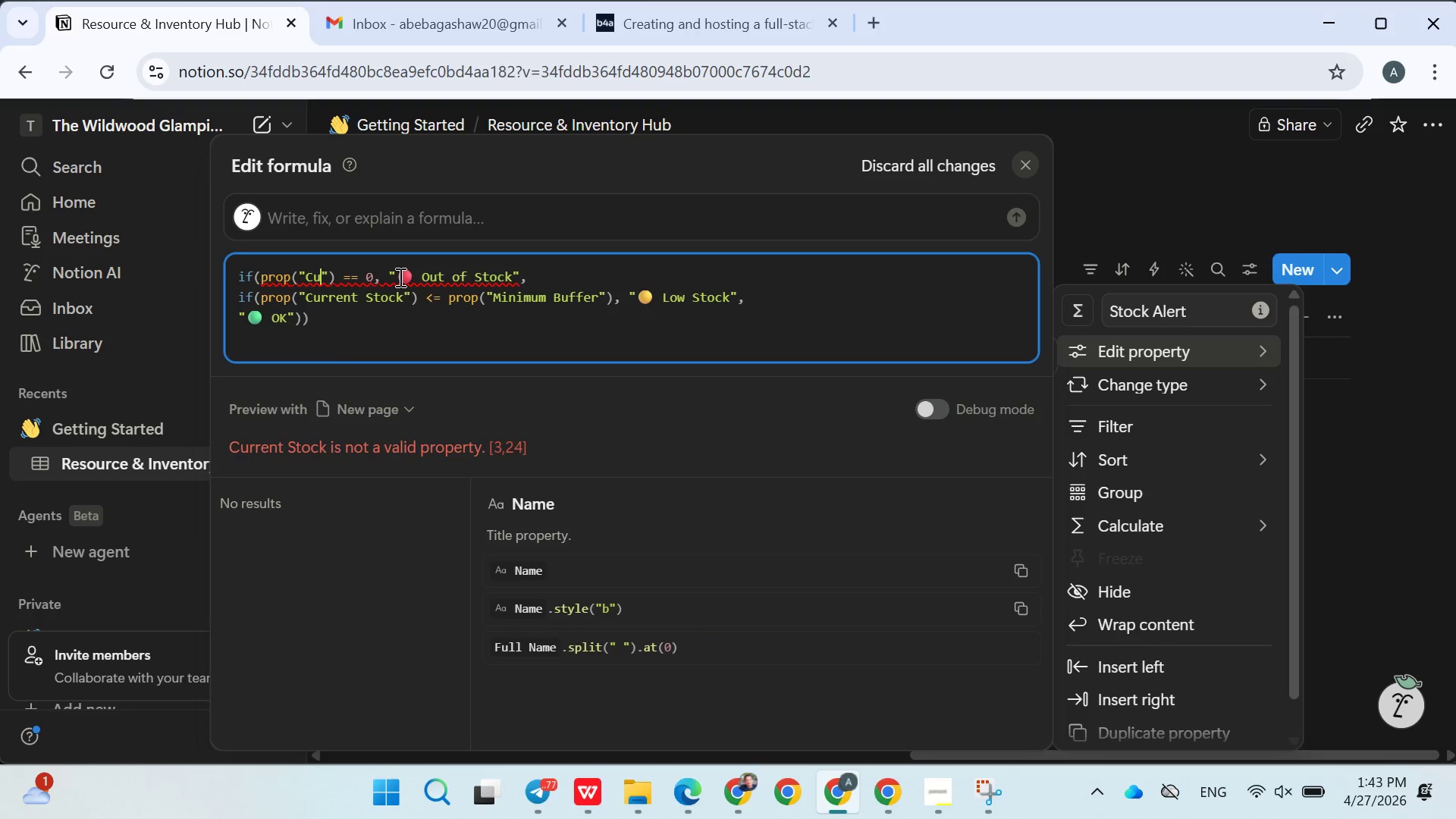 
key(Backspace)
 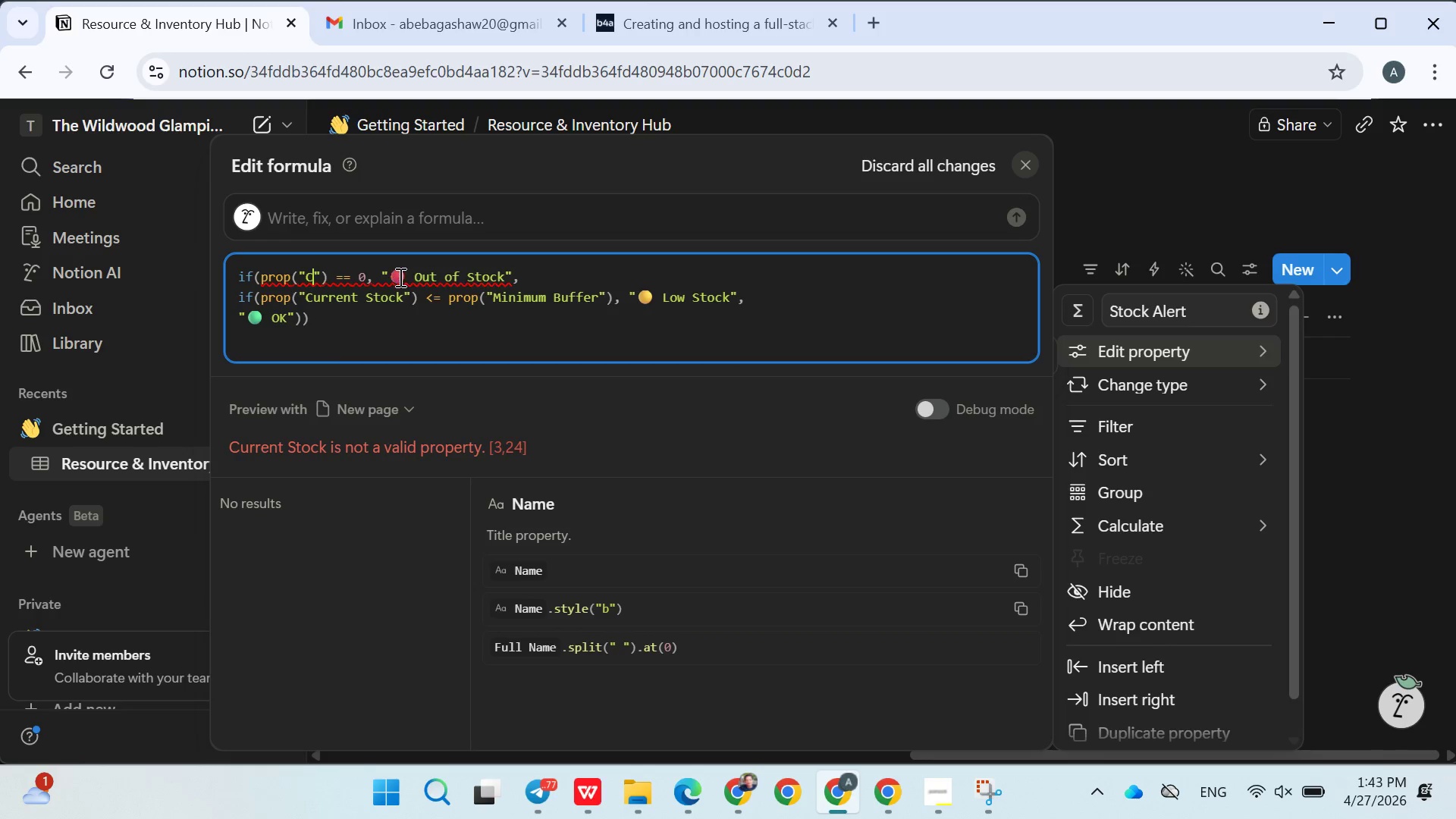 
key(Backspace)
 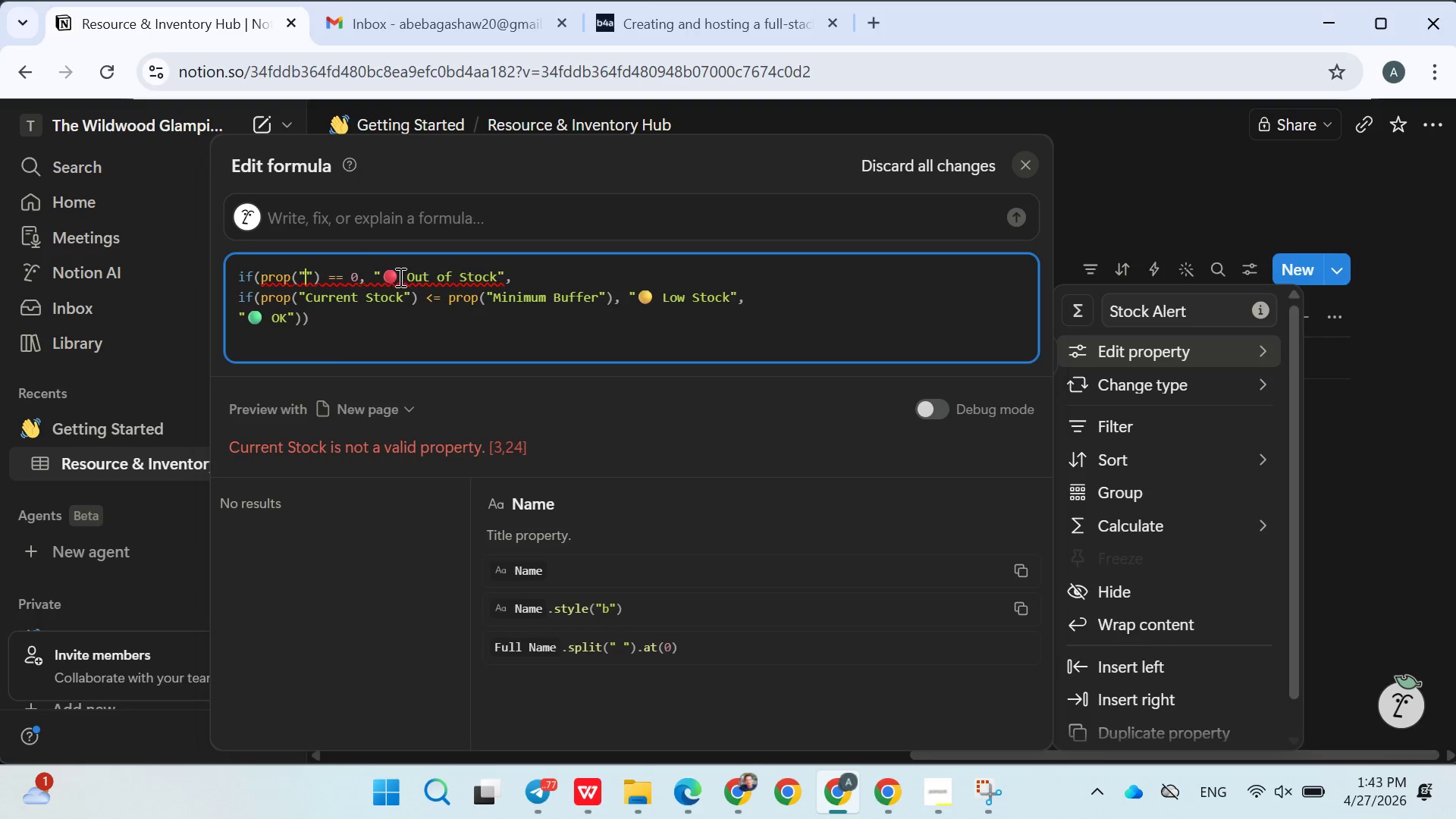 
key(Control+V)
 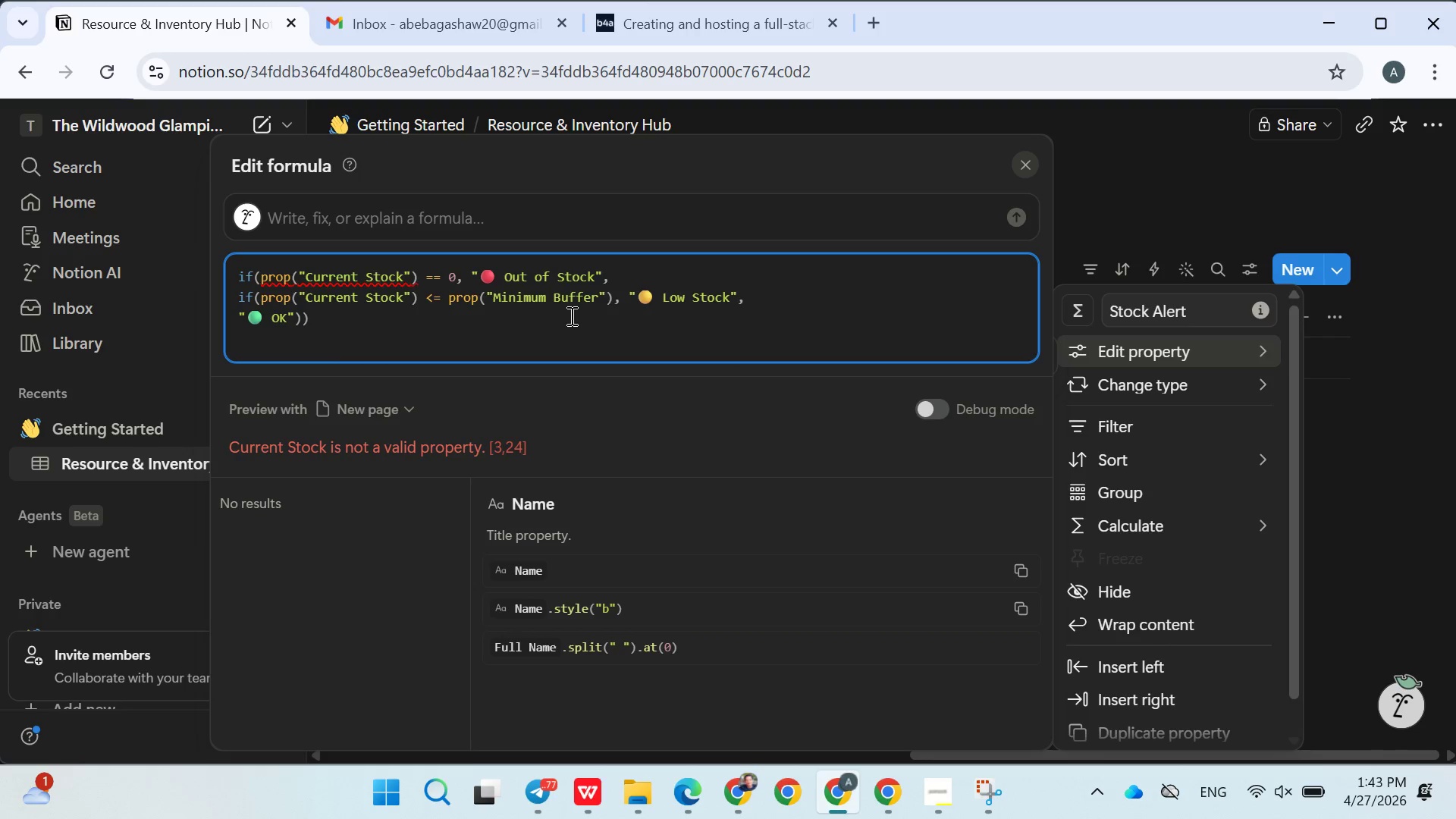 
wait(18.11)
 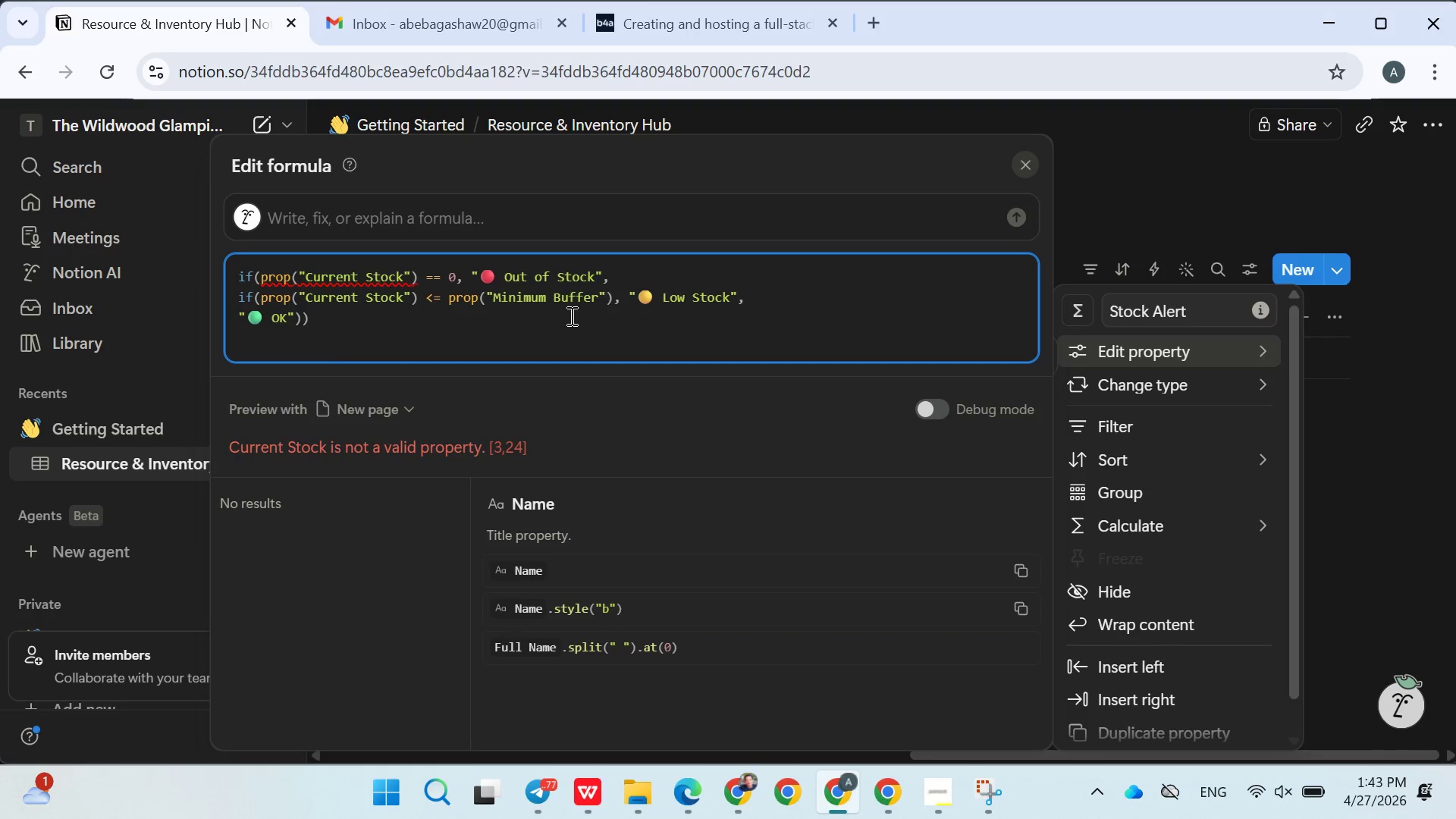 
left_click([908, 275])
 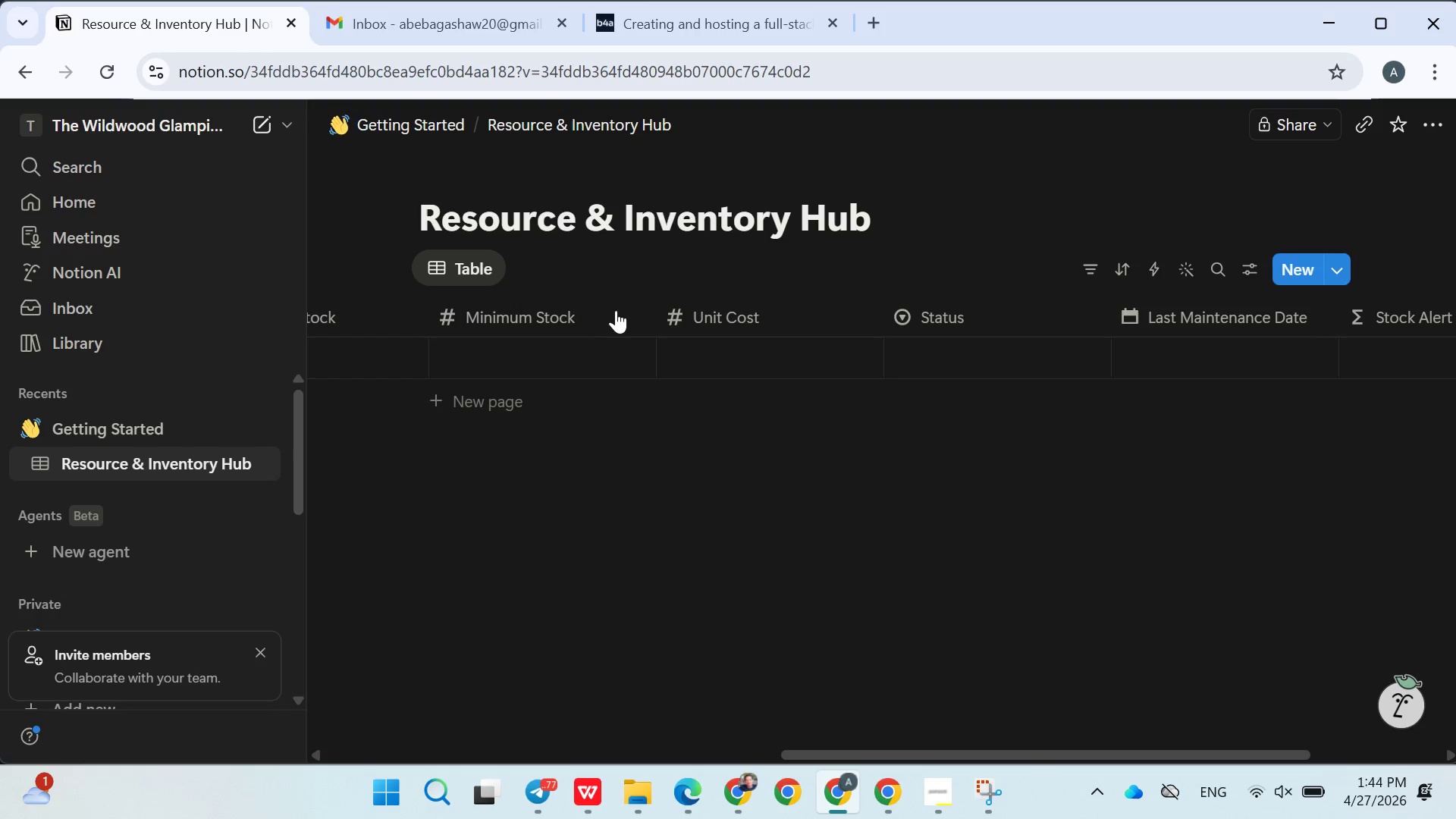 
wait(9.84)
 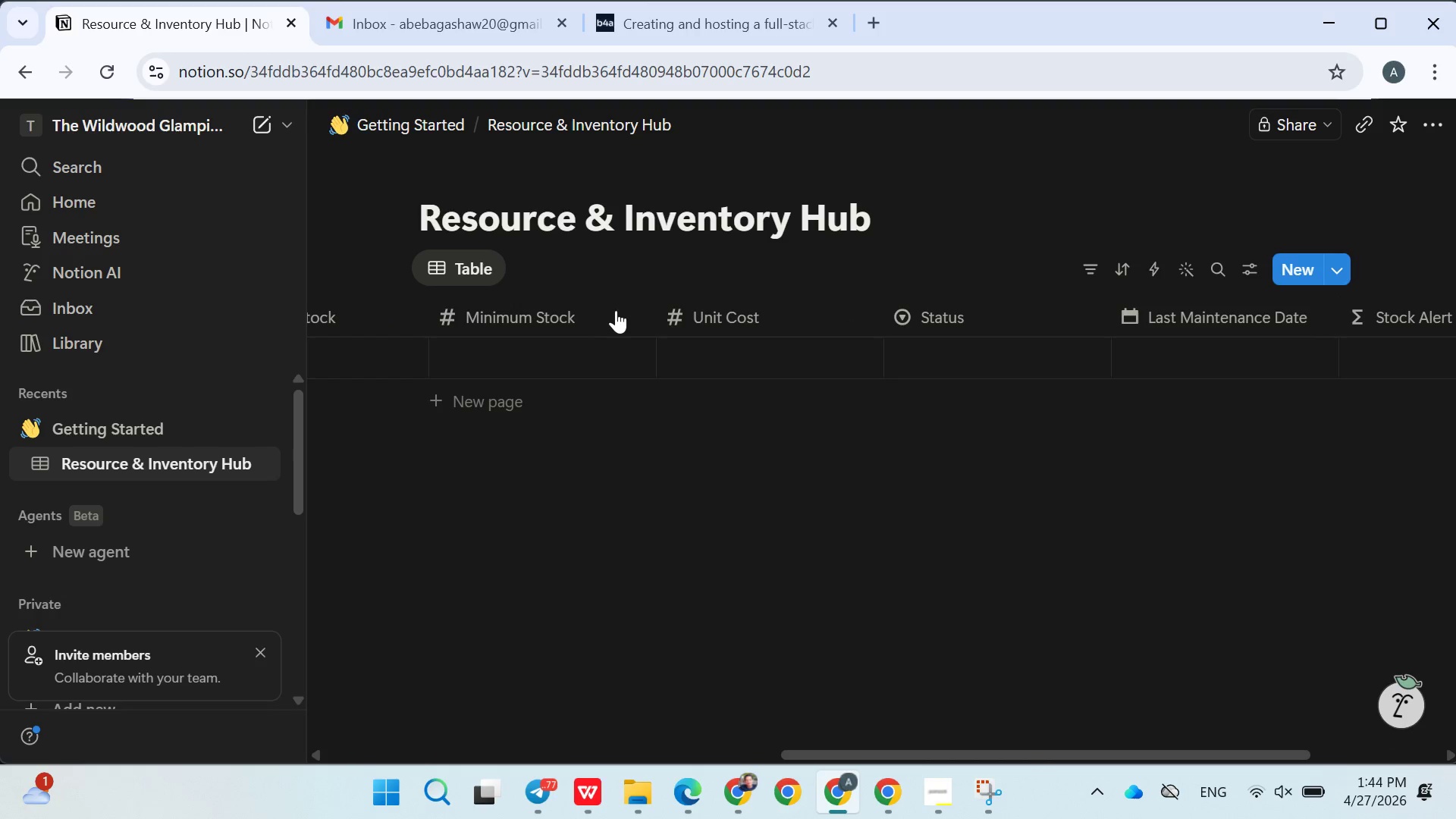 
double_click([785, 318])
 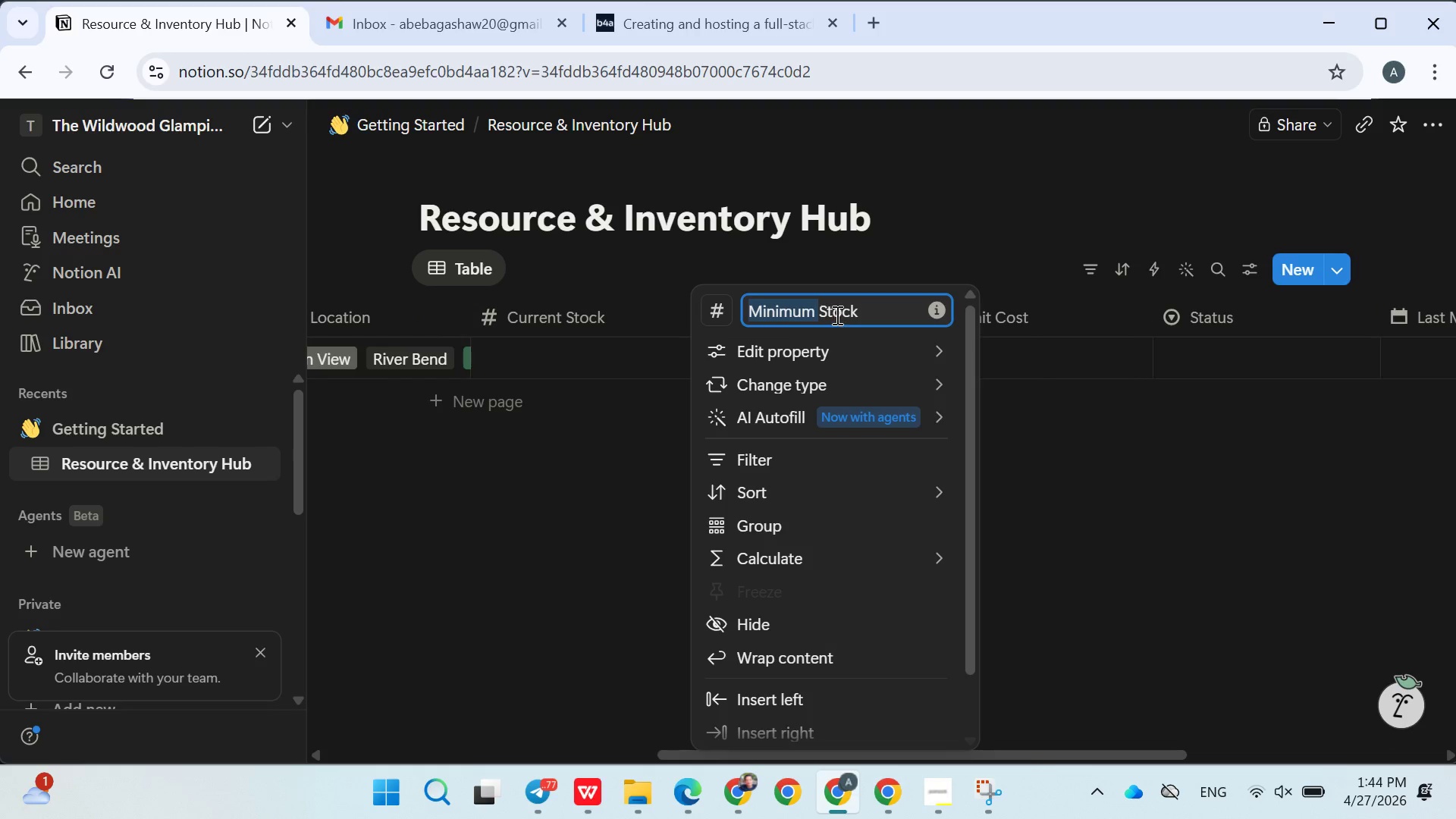 
double_click([836, 314])
 